 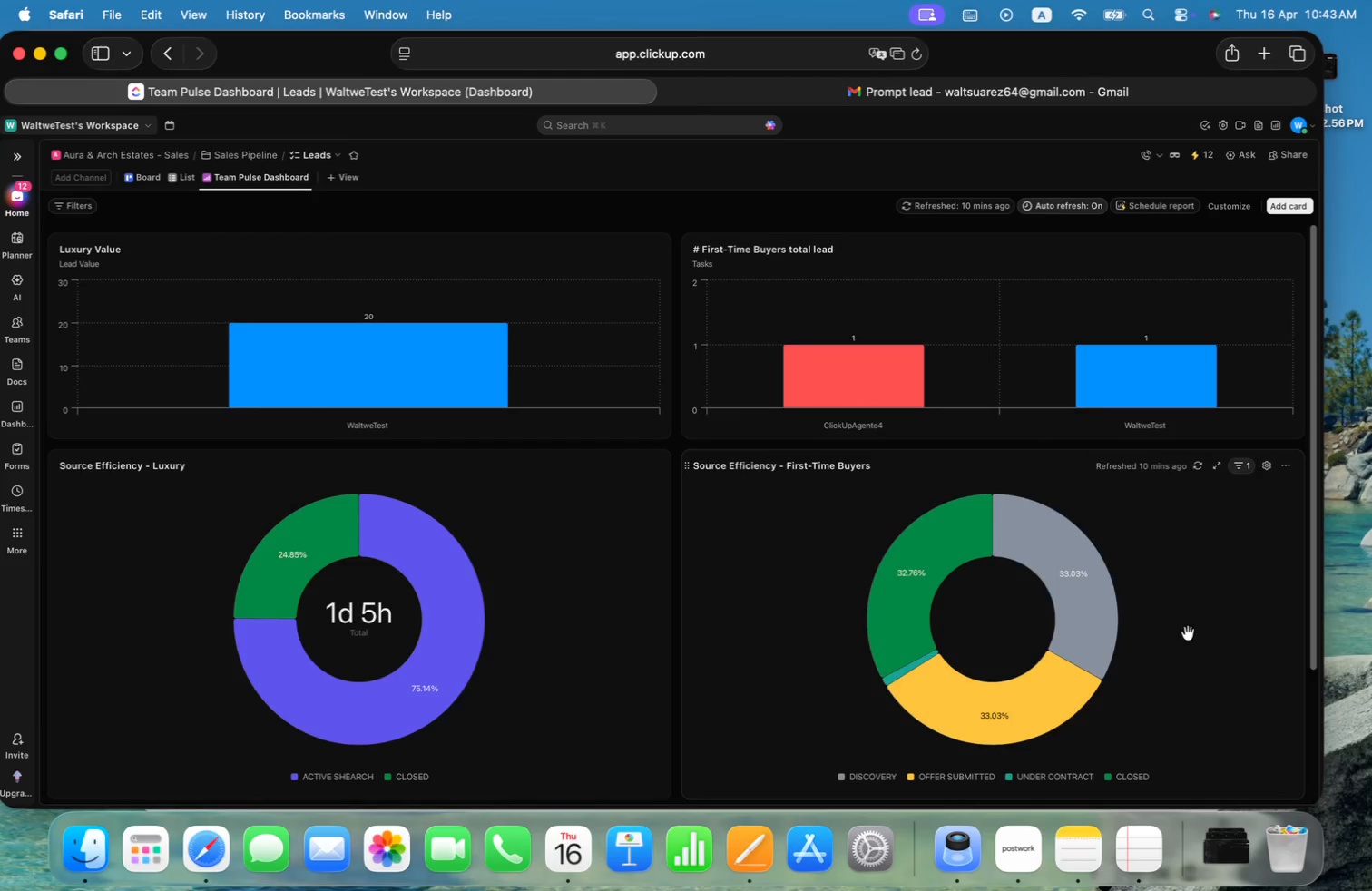 
scroll: coordinate [1119, 412], scroll_direction: down, amount: 22.0
 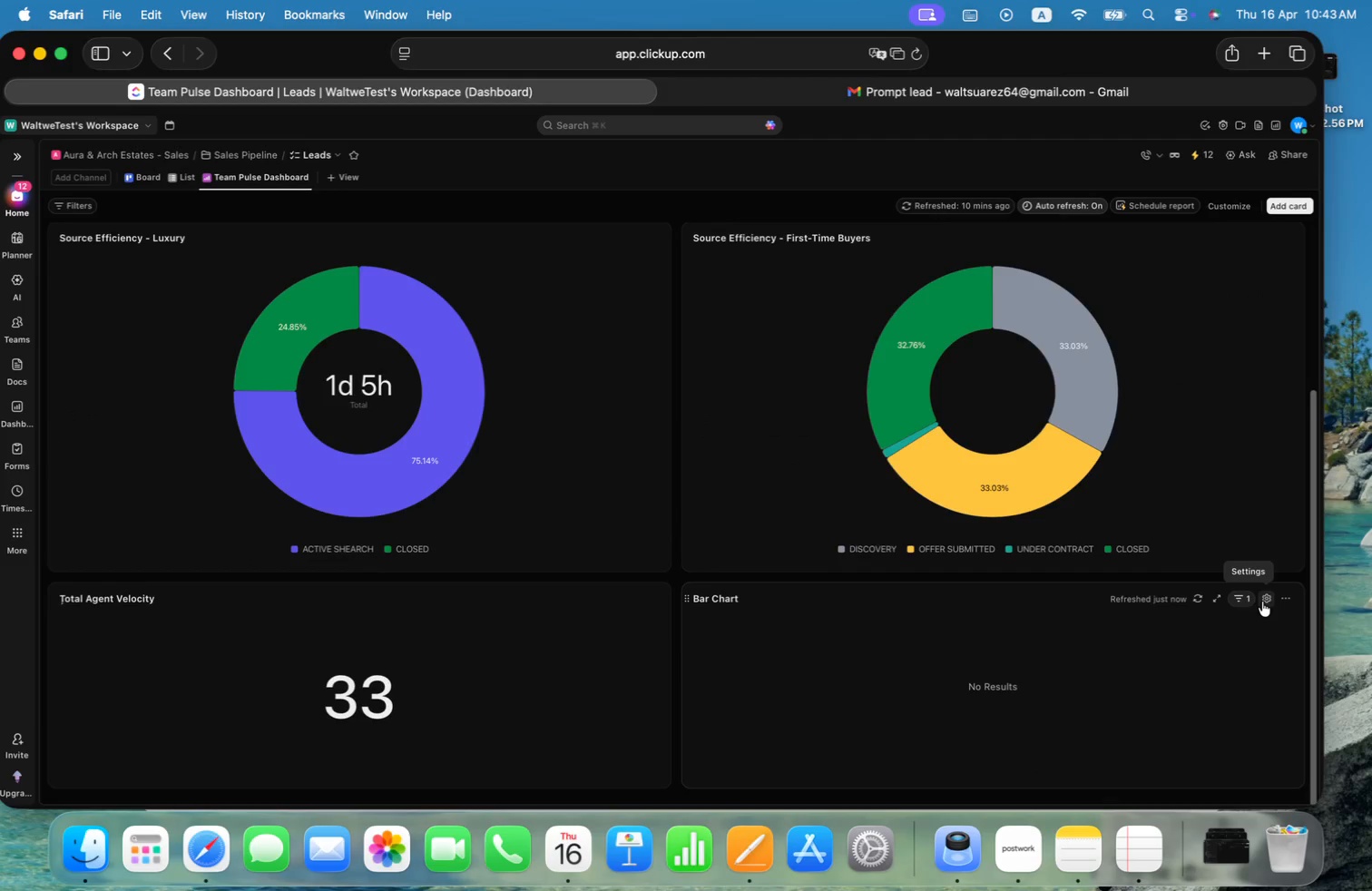 
left_click([1263, 602])
 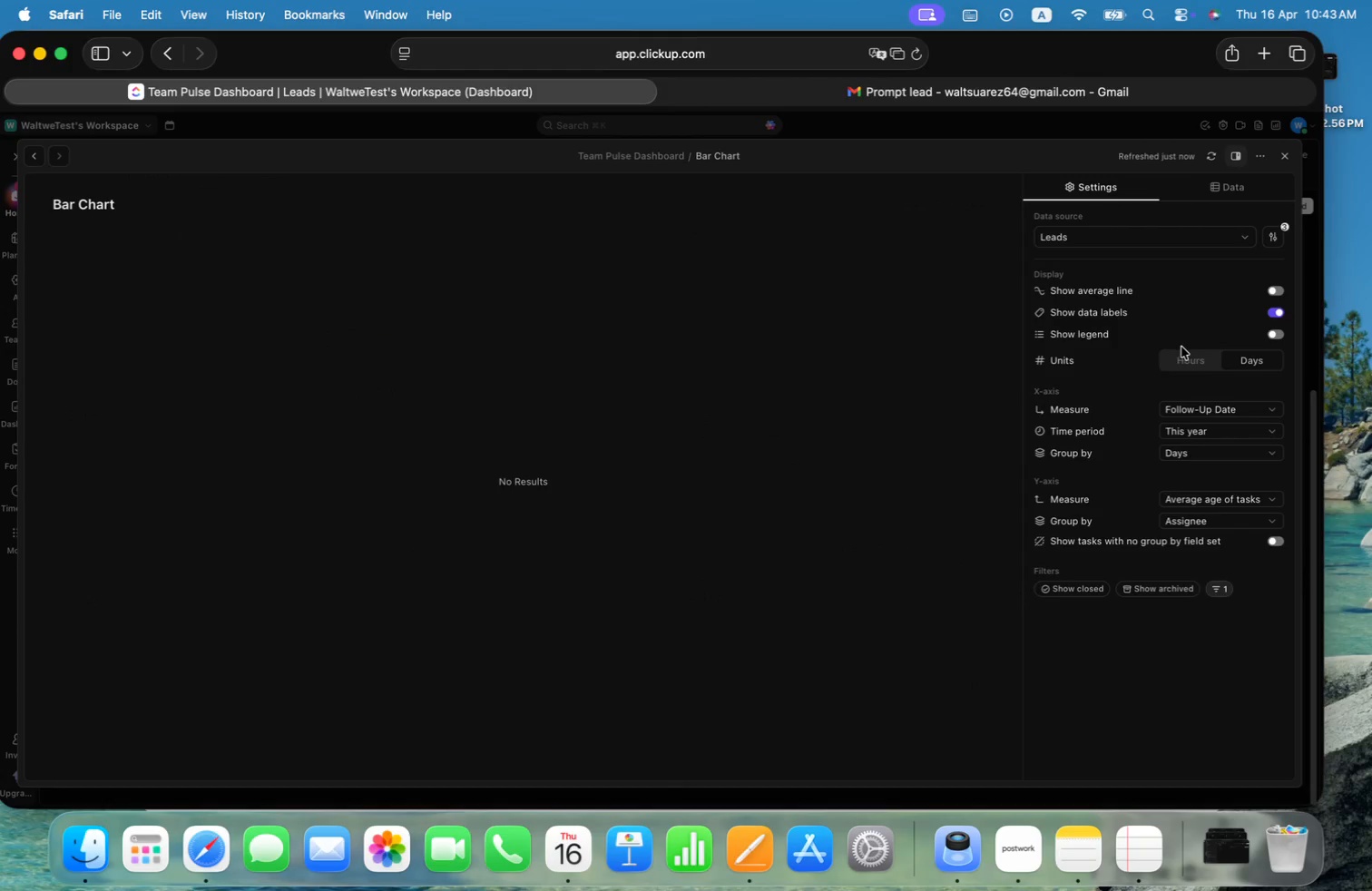 
left_click([1273, 413])
 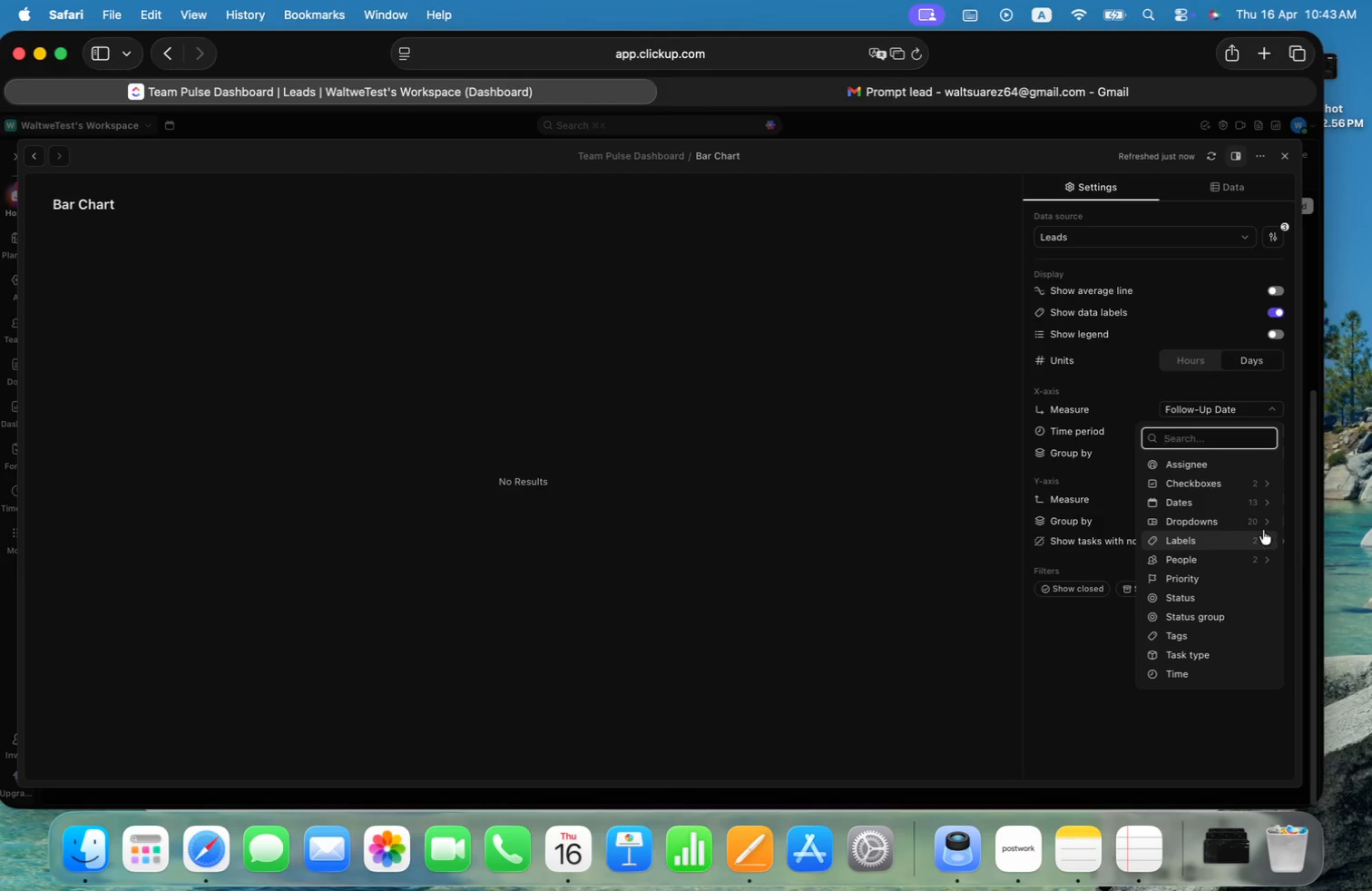 
wait(7.26)
 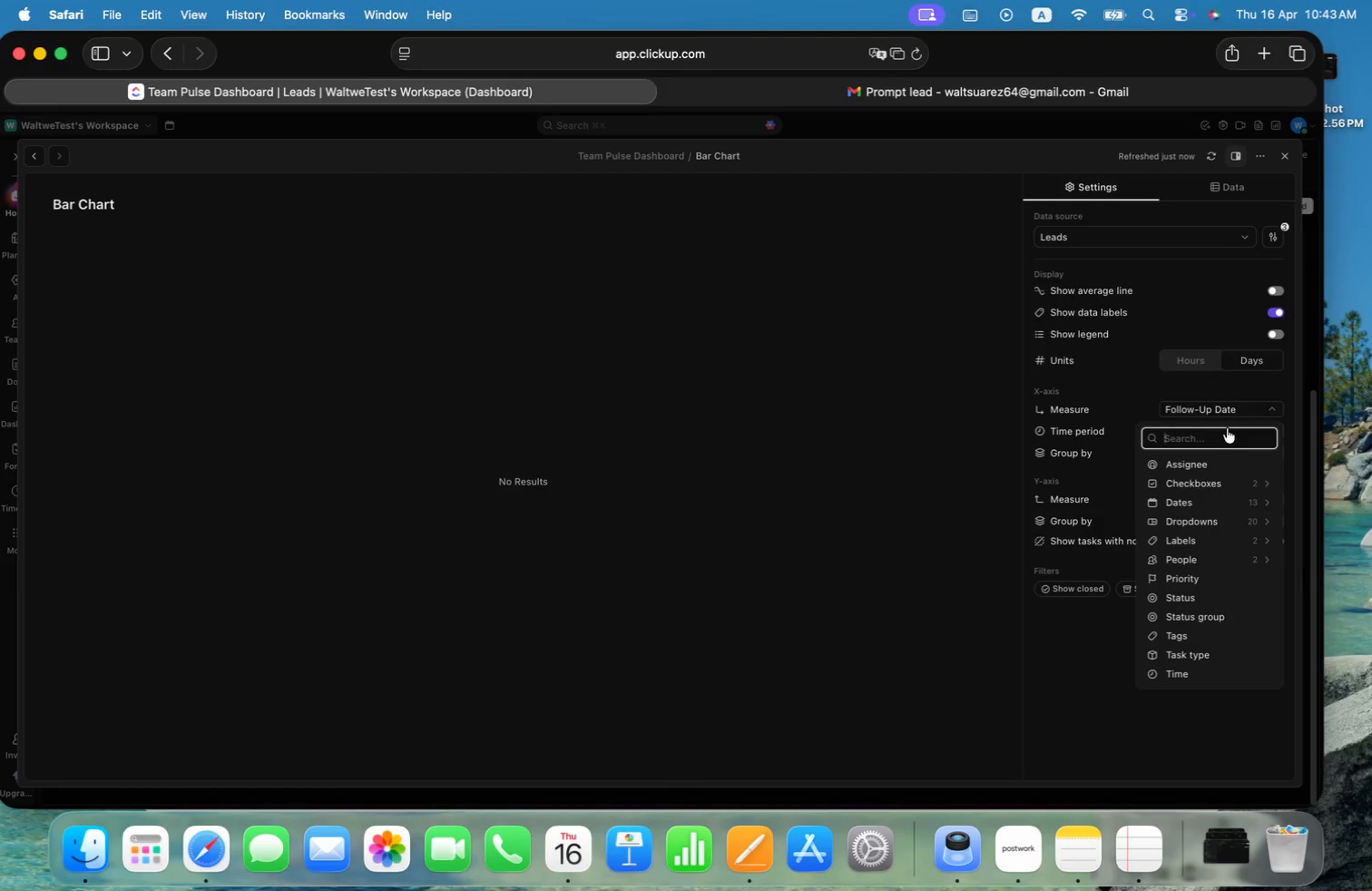 
double_click([1234, 413])
 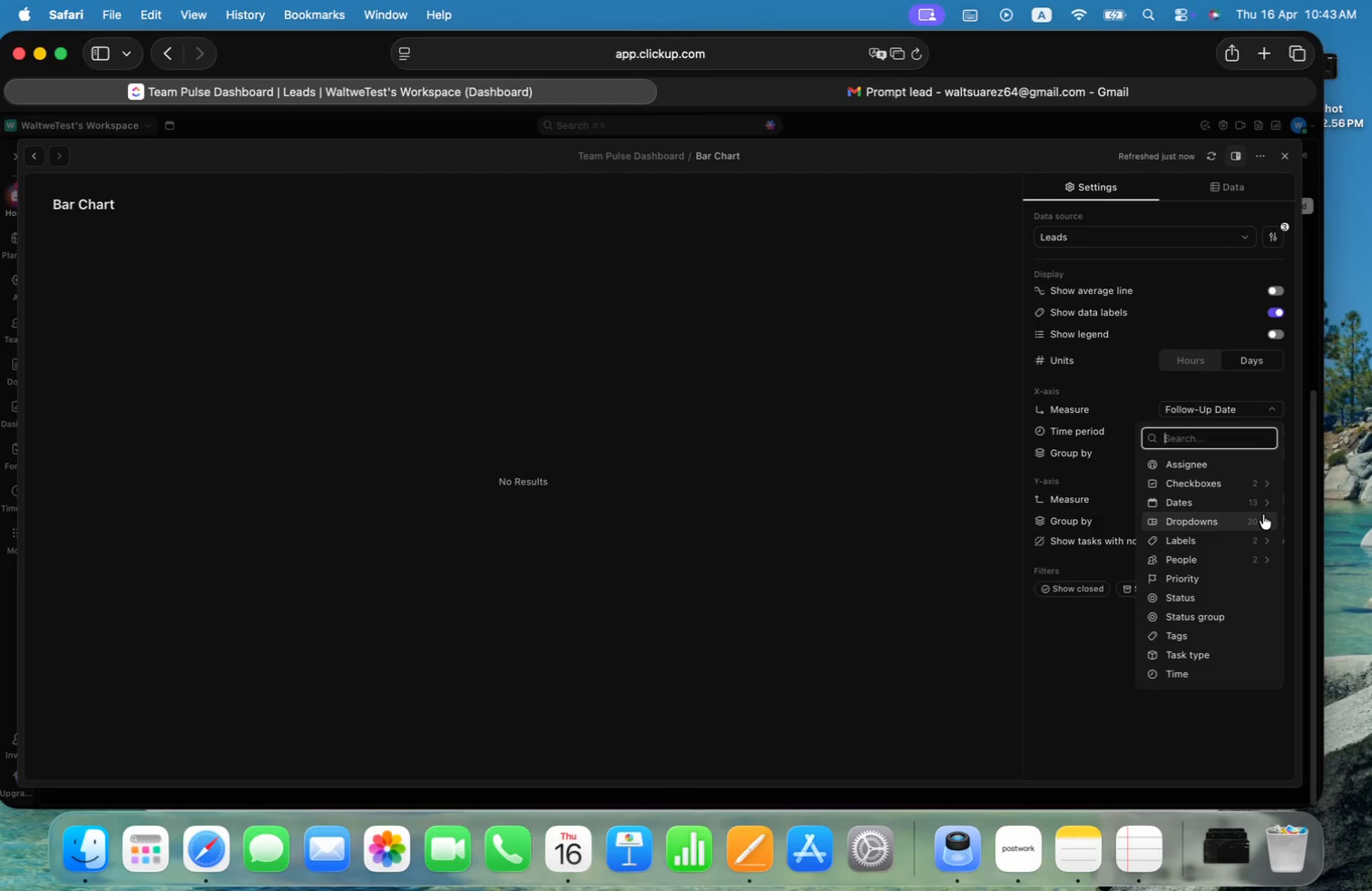 
left_click([1266, 502])
 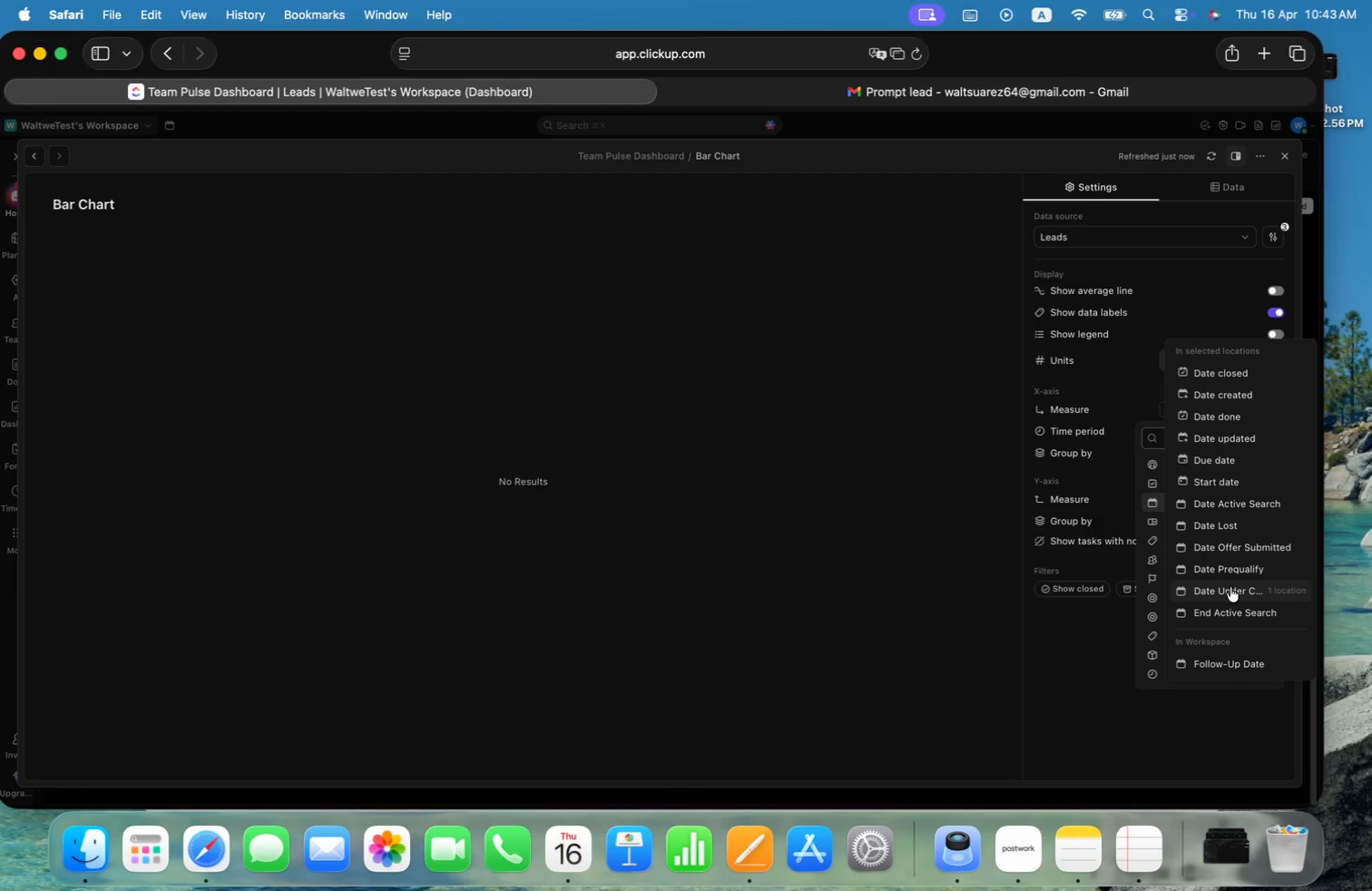 
scroll: coordinate [1230, 587], scroll_direction: down, amount: 3.0
 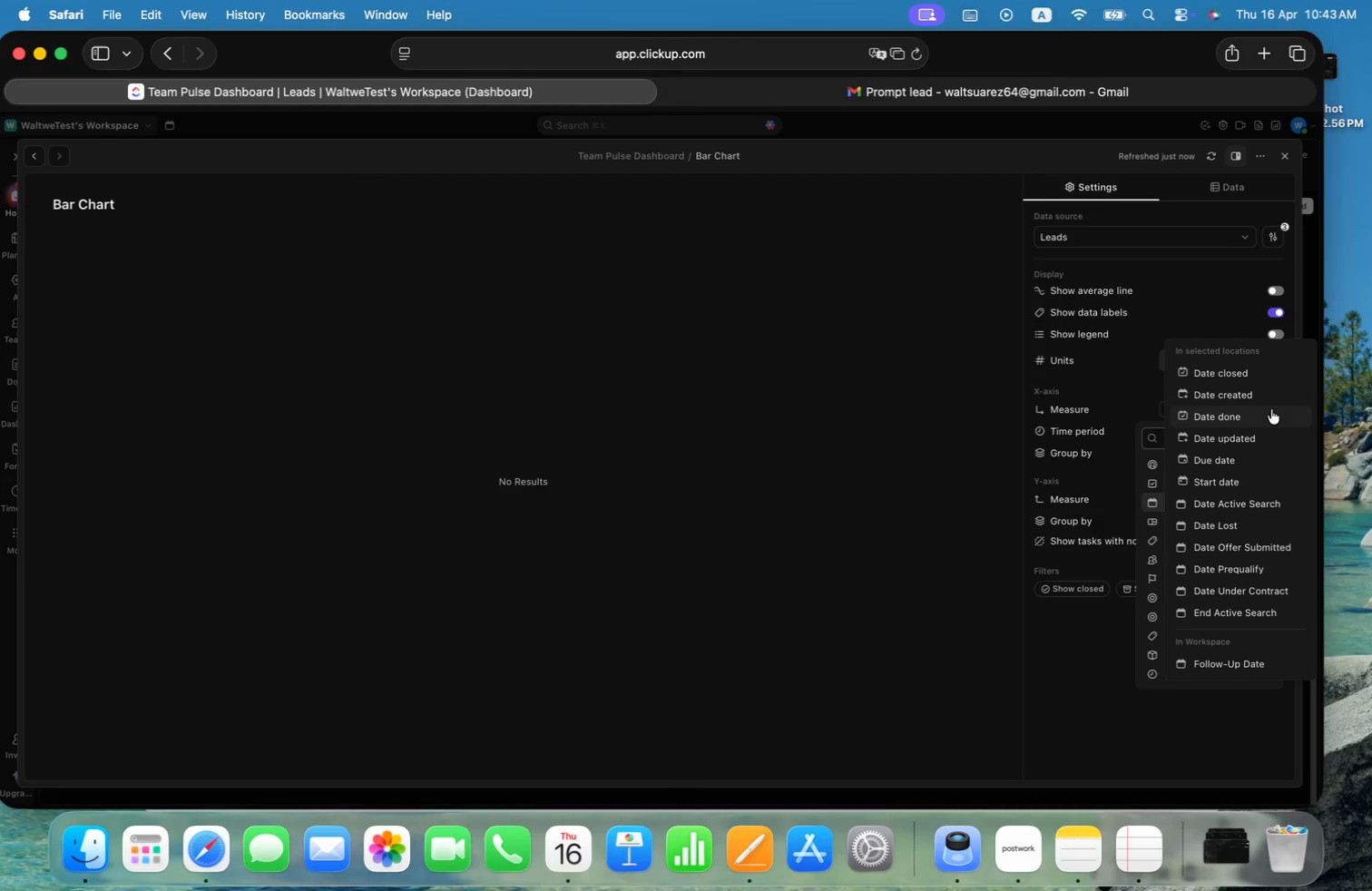 
left_click([1170, 303])
 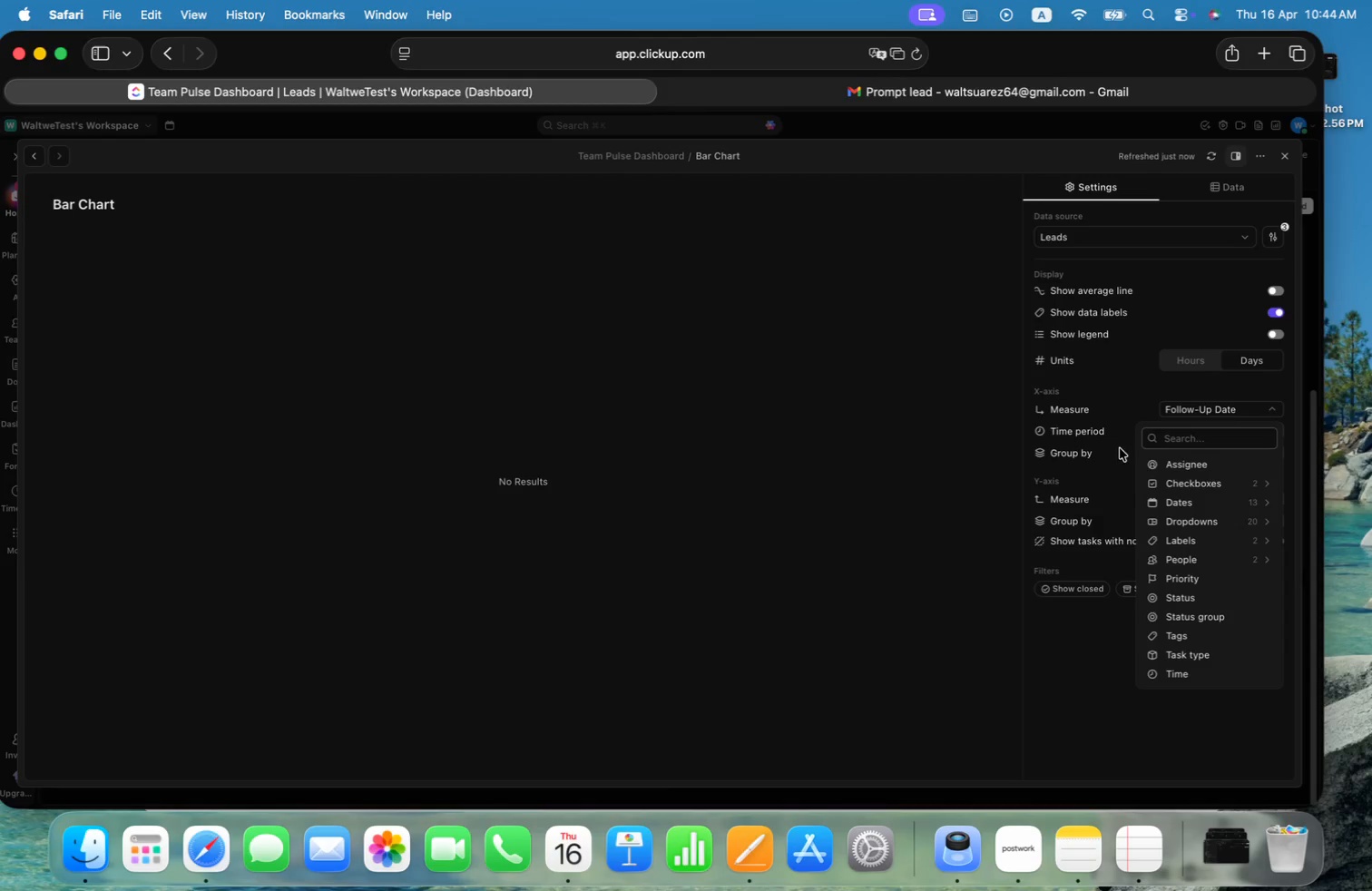 
left_click([1126, 386])
 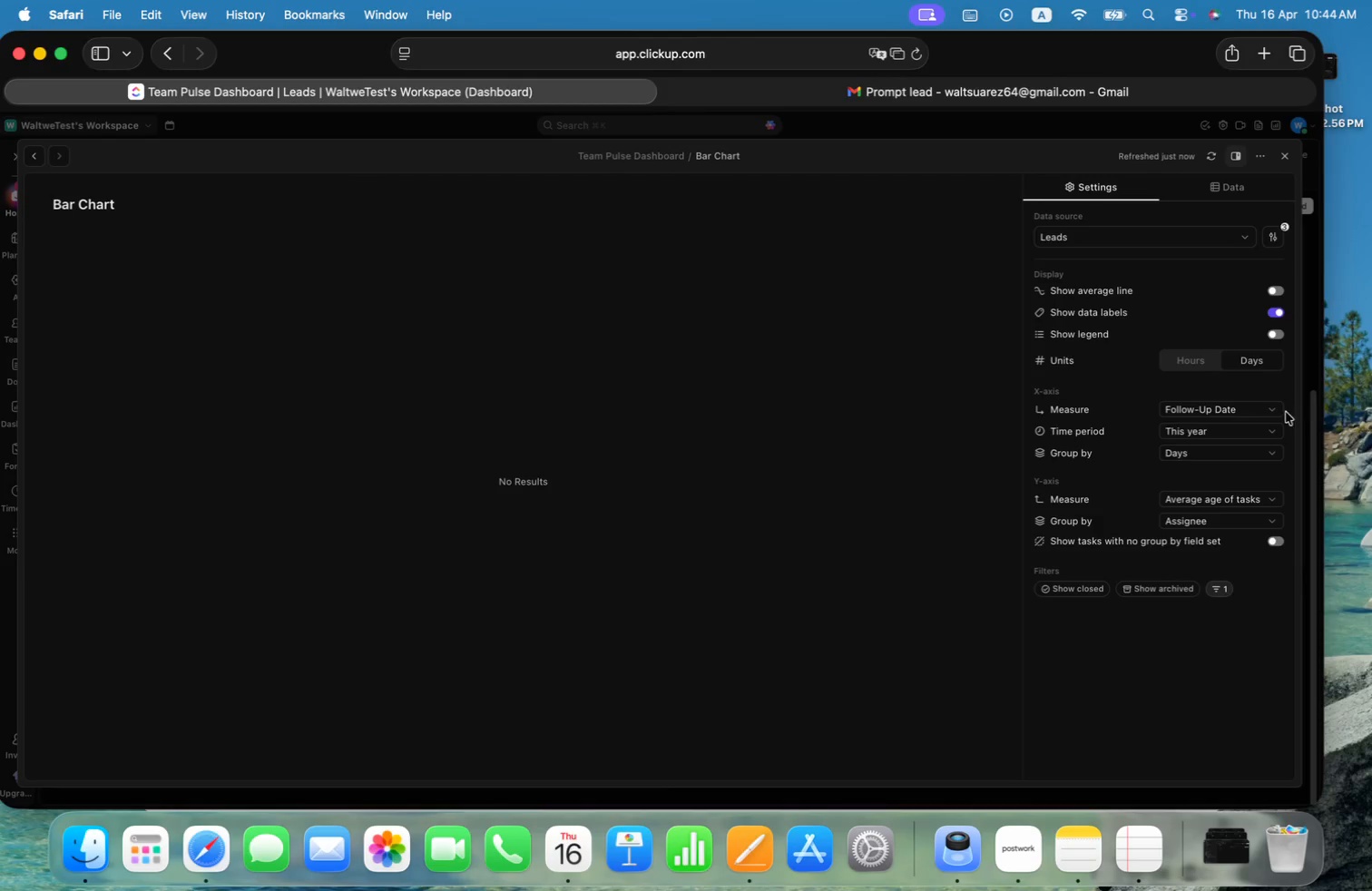 
left_click([1272, 411])
 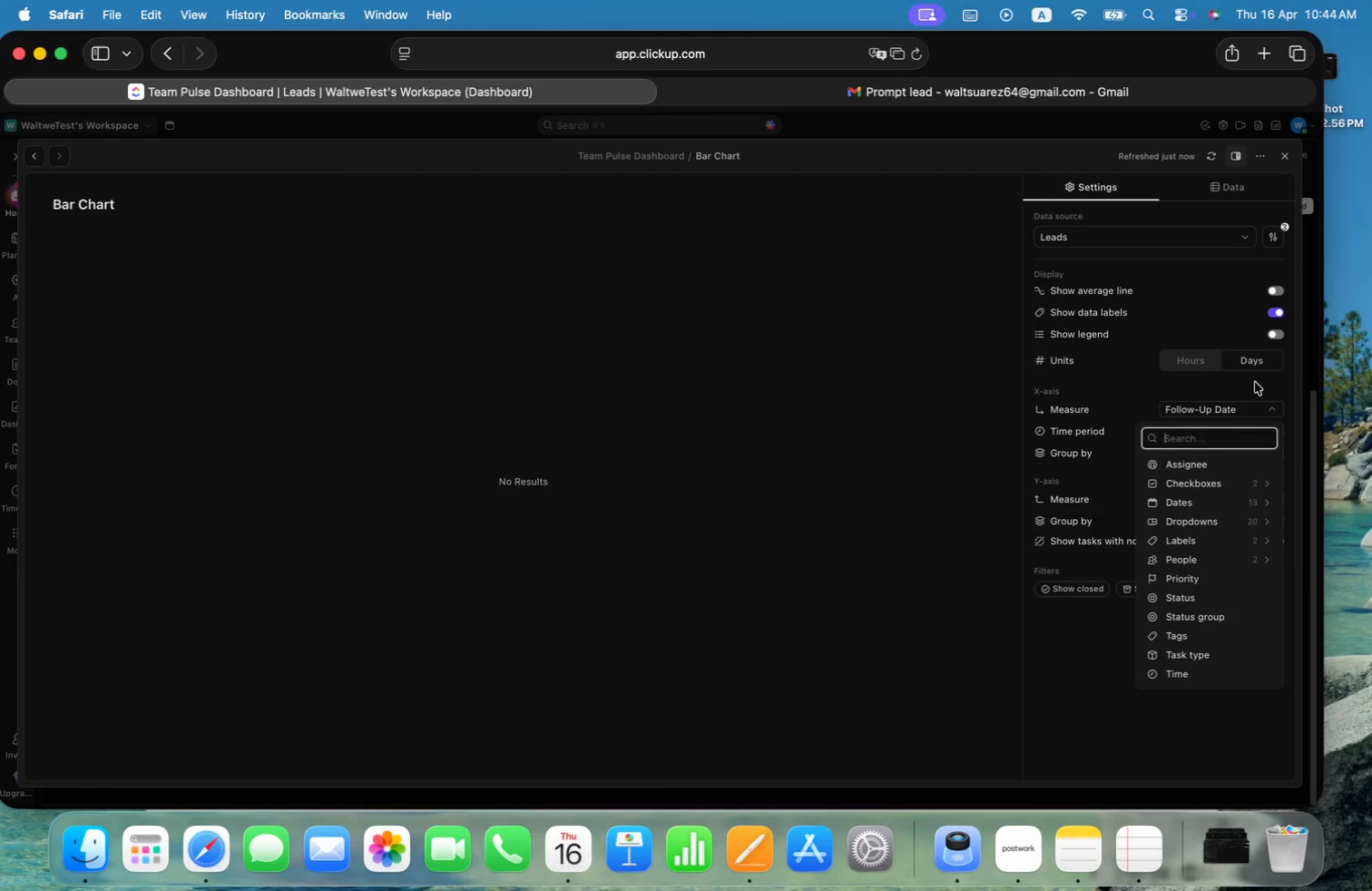 
wait(5.74)
 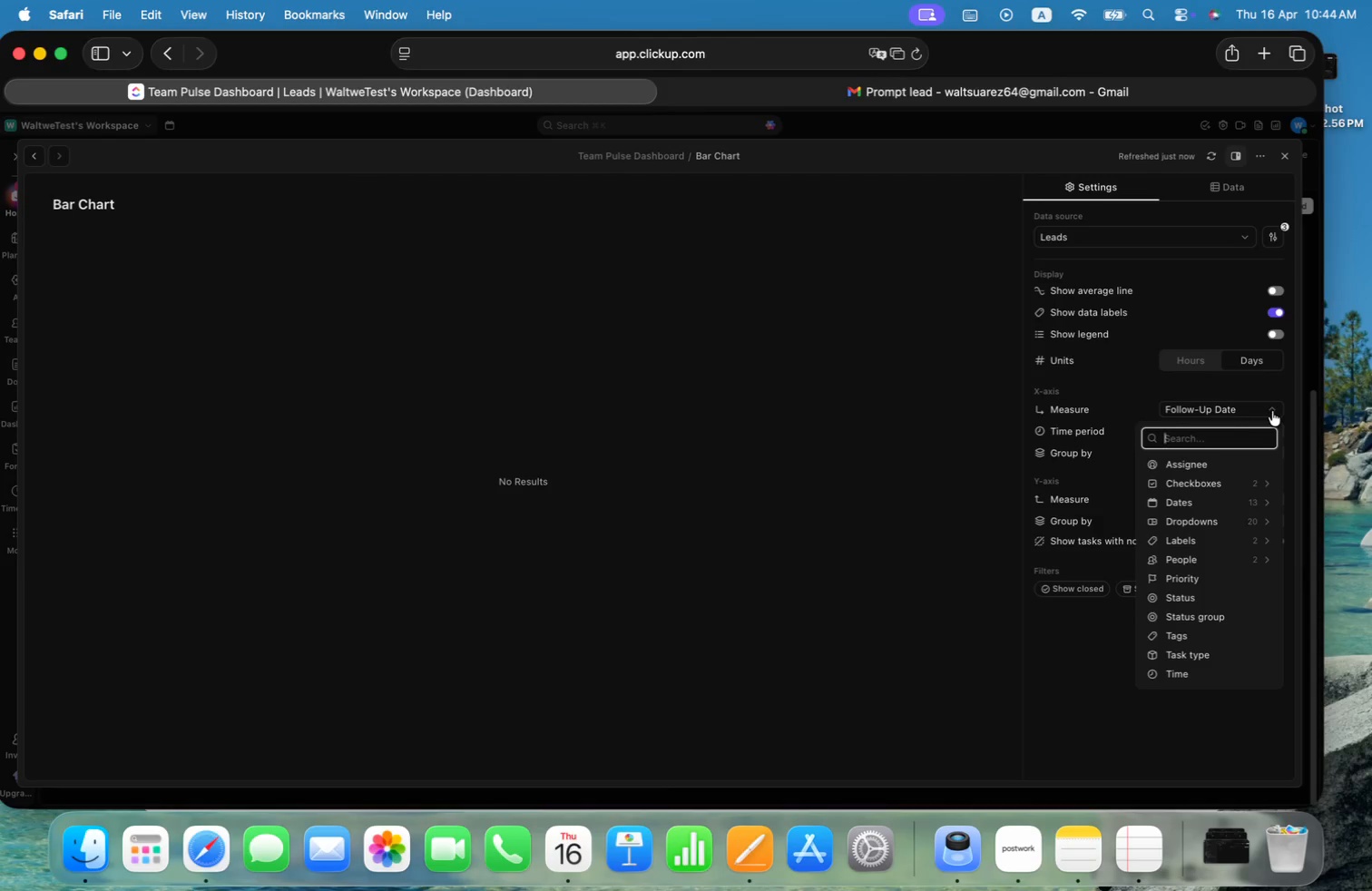 
left_click([1194, 466])
 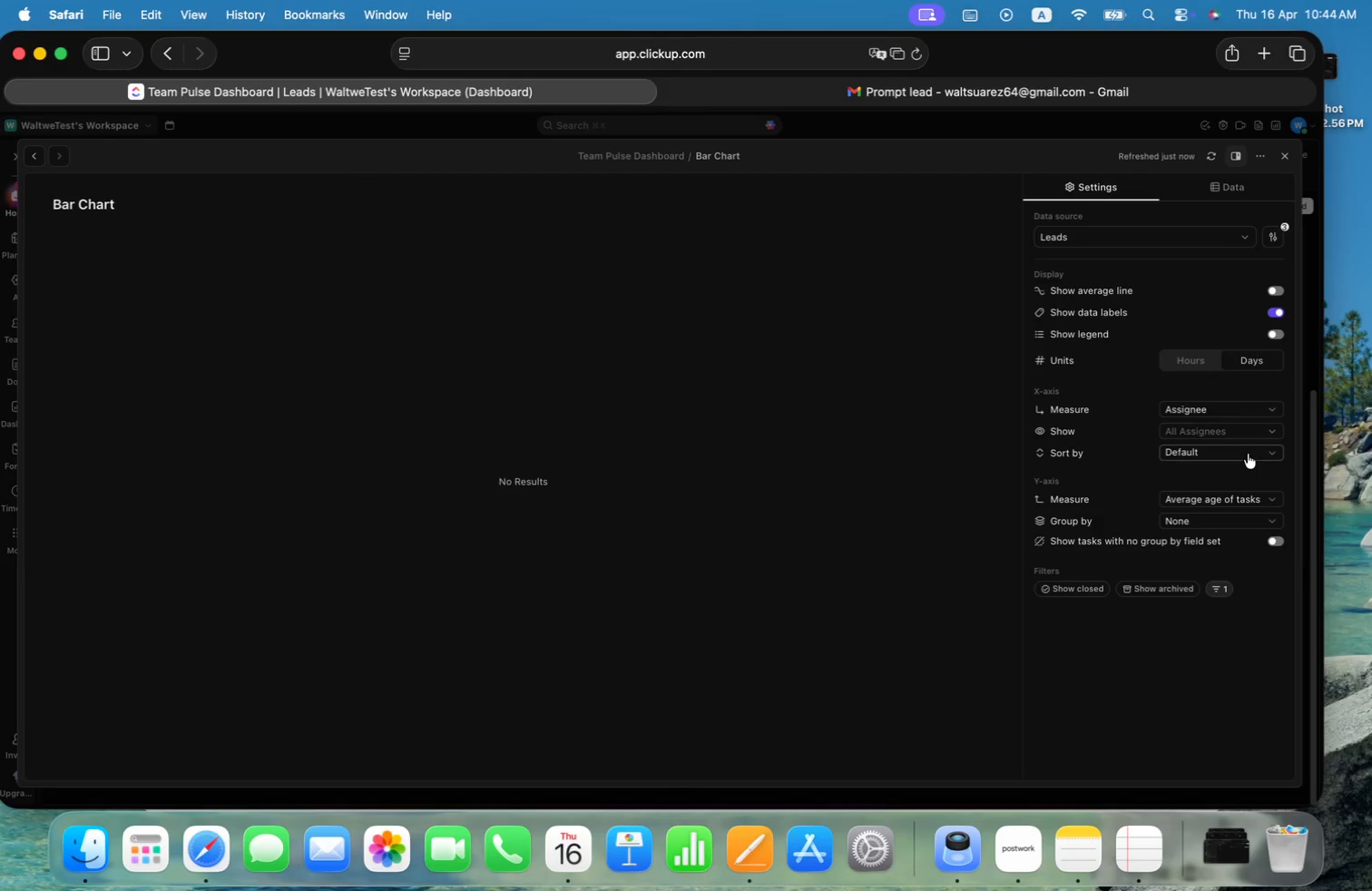 
left_click([1250, 500])
 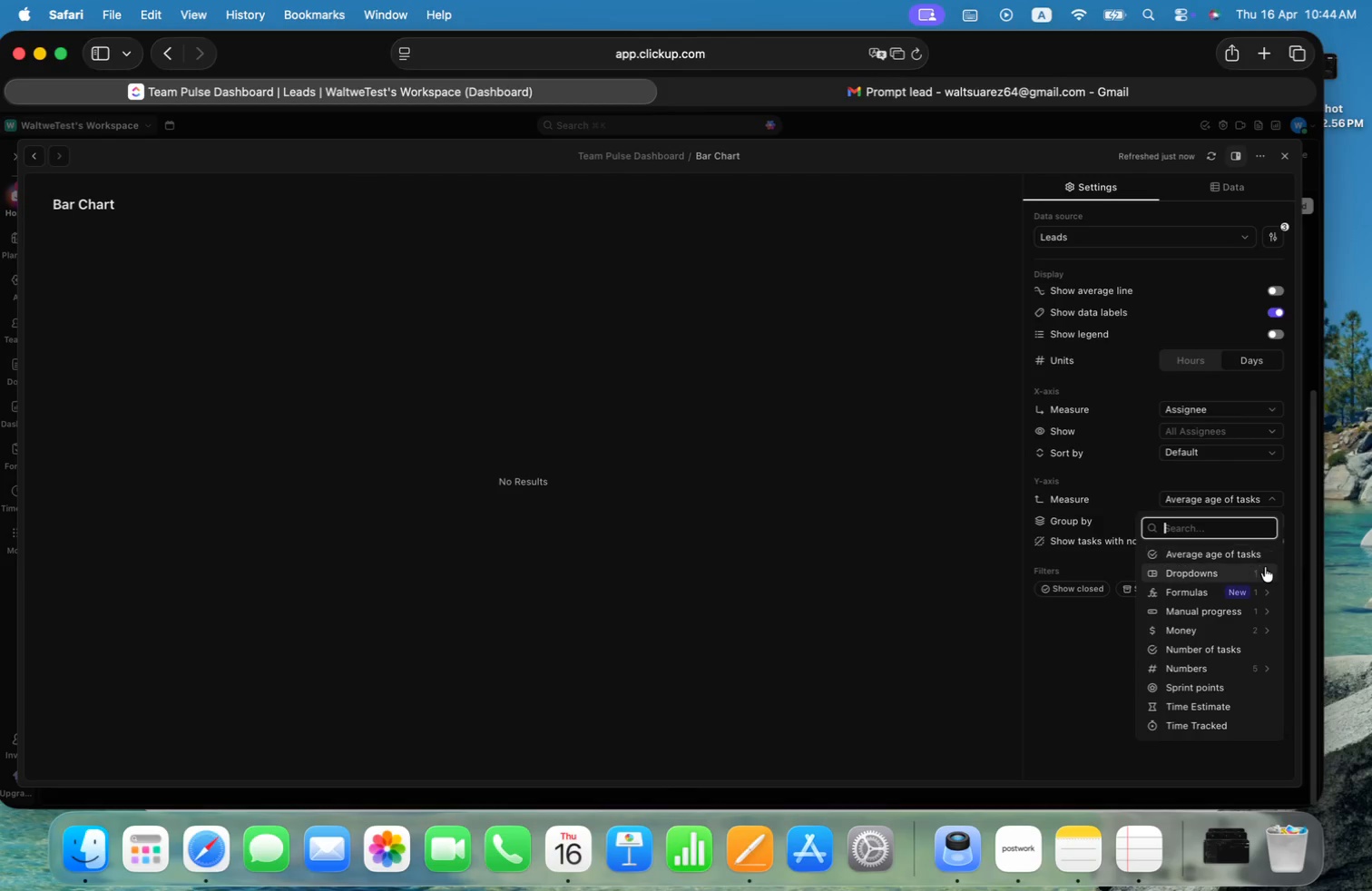 
left_click([1259, 592])
 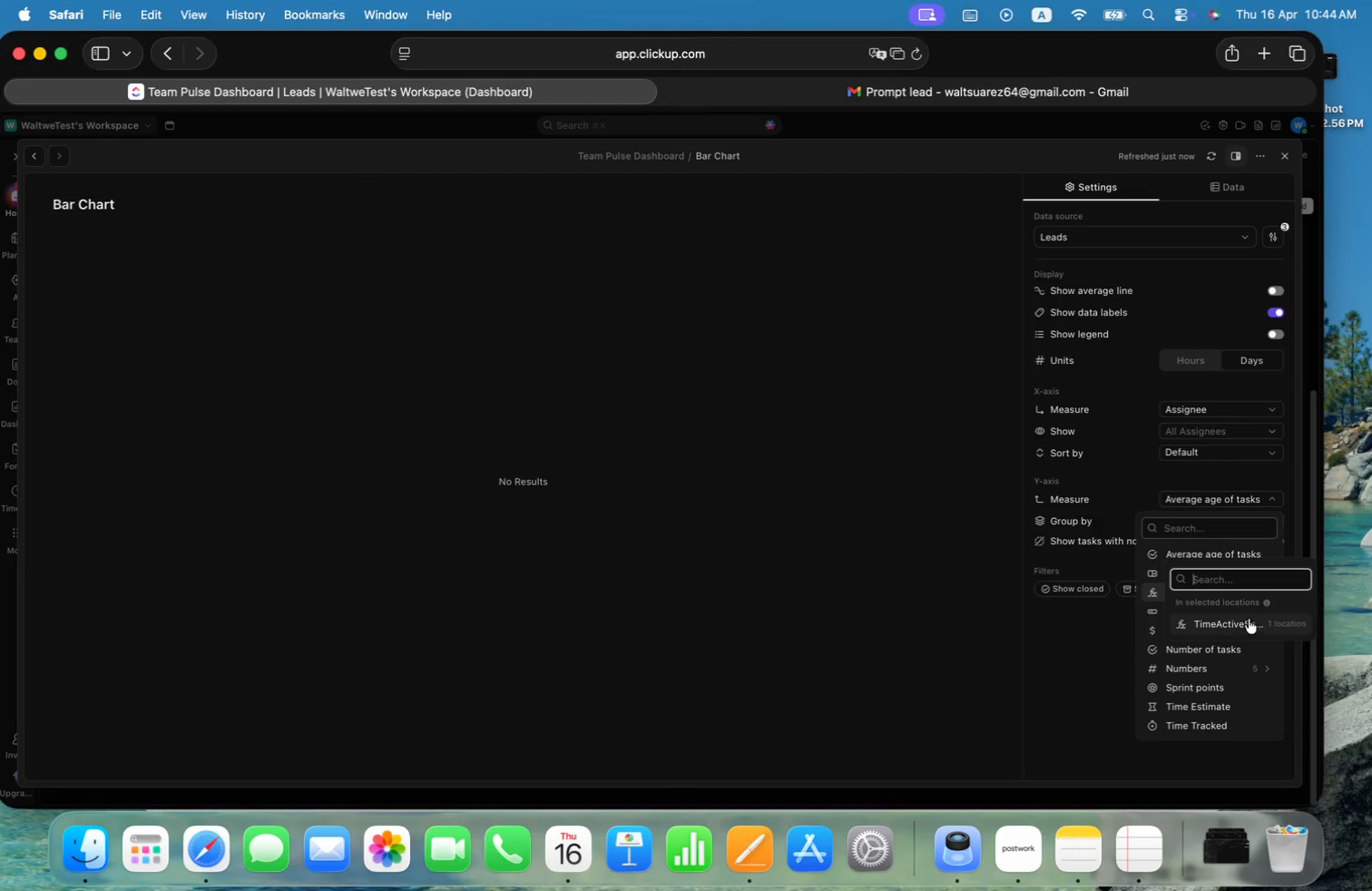 
left_click([1247, 622])
 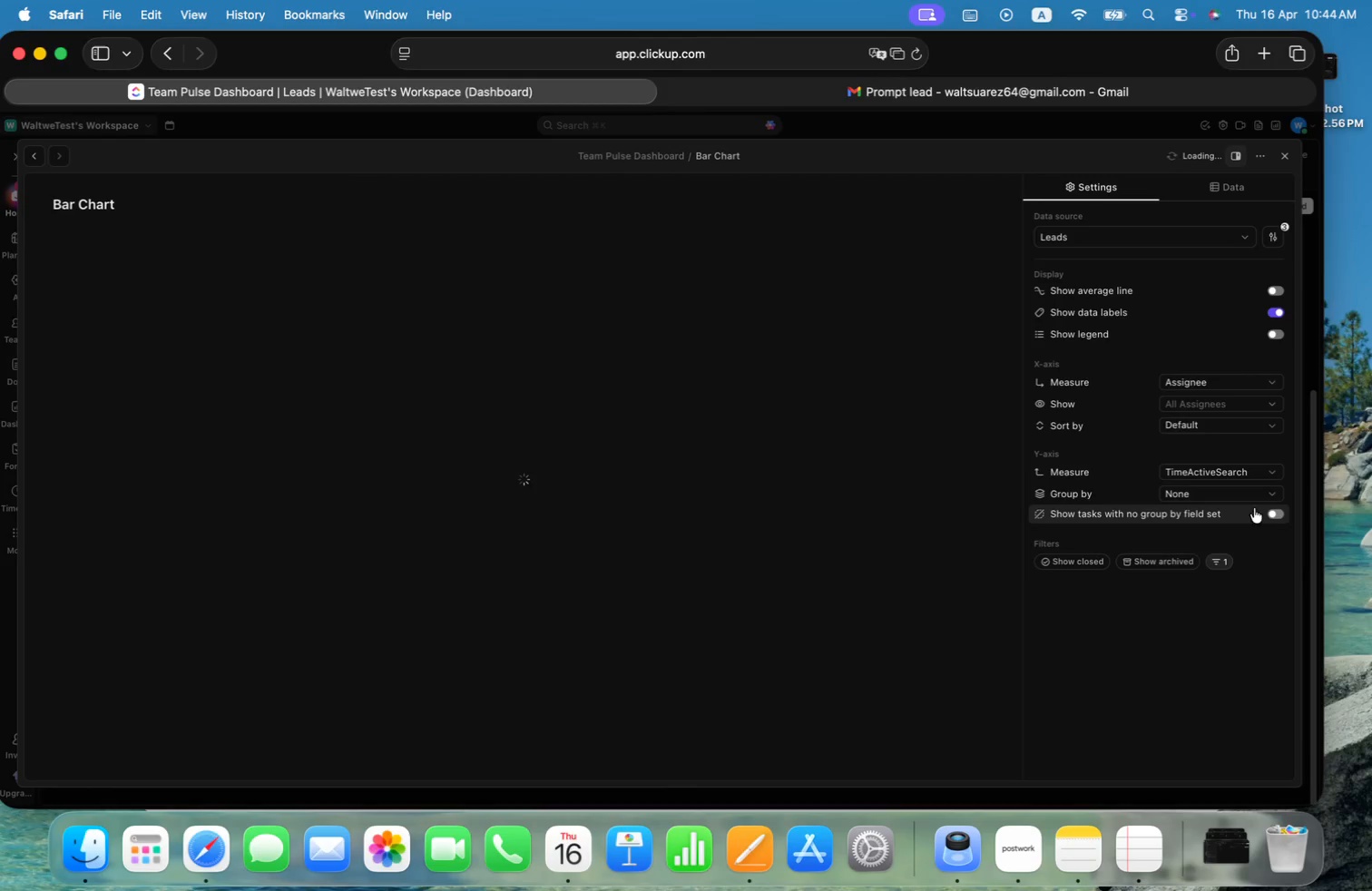 
left_click([1250, 497])
 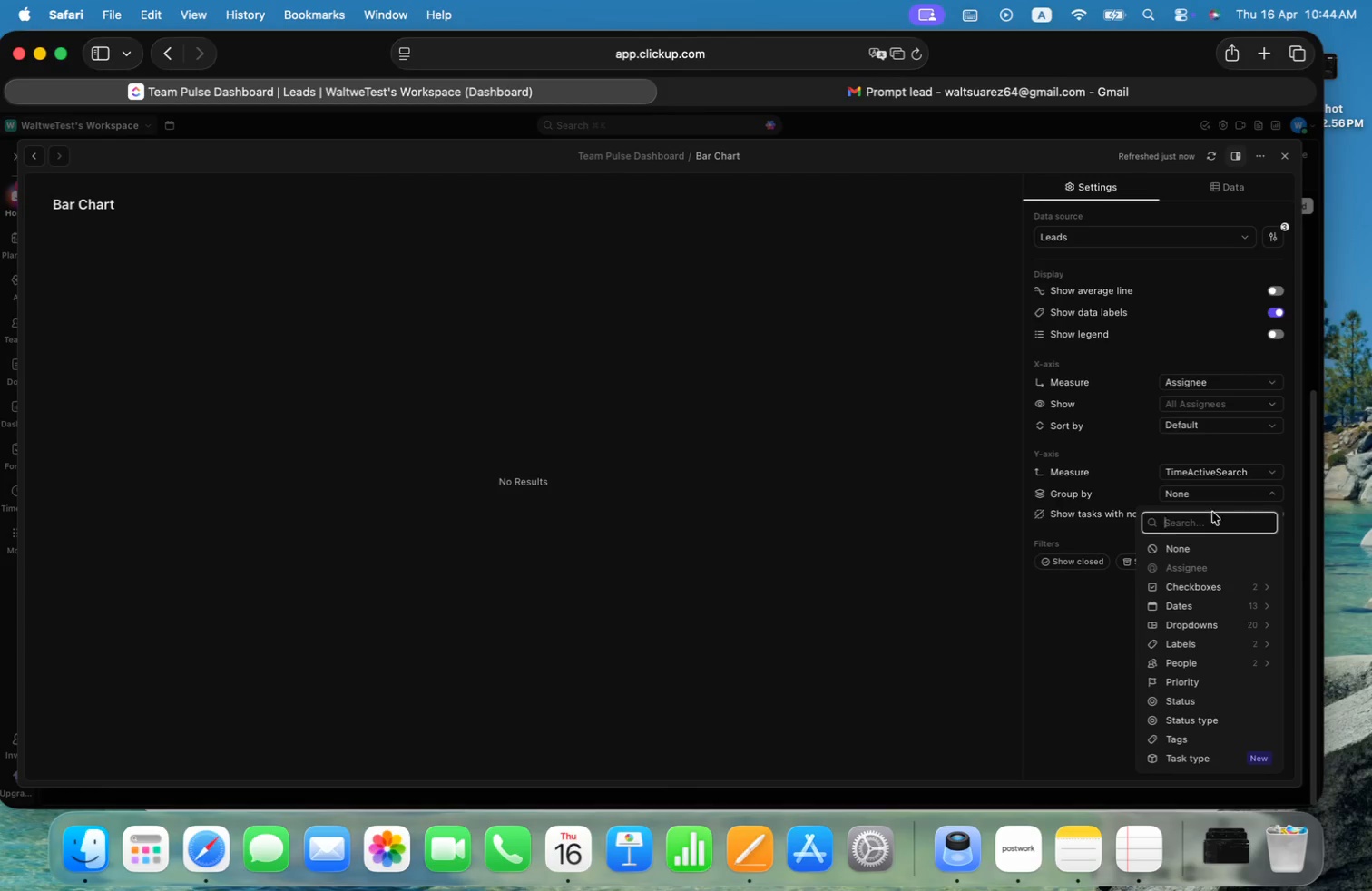 
left_click([1073, 629])
 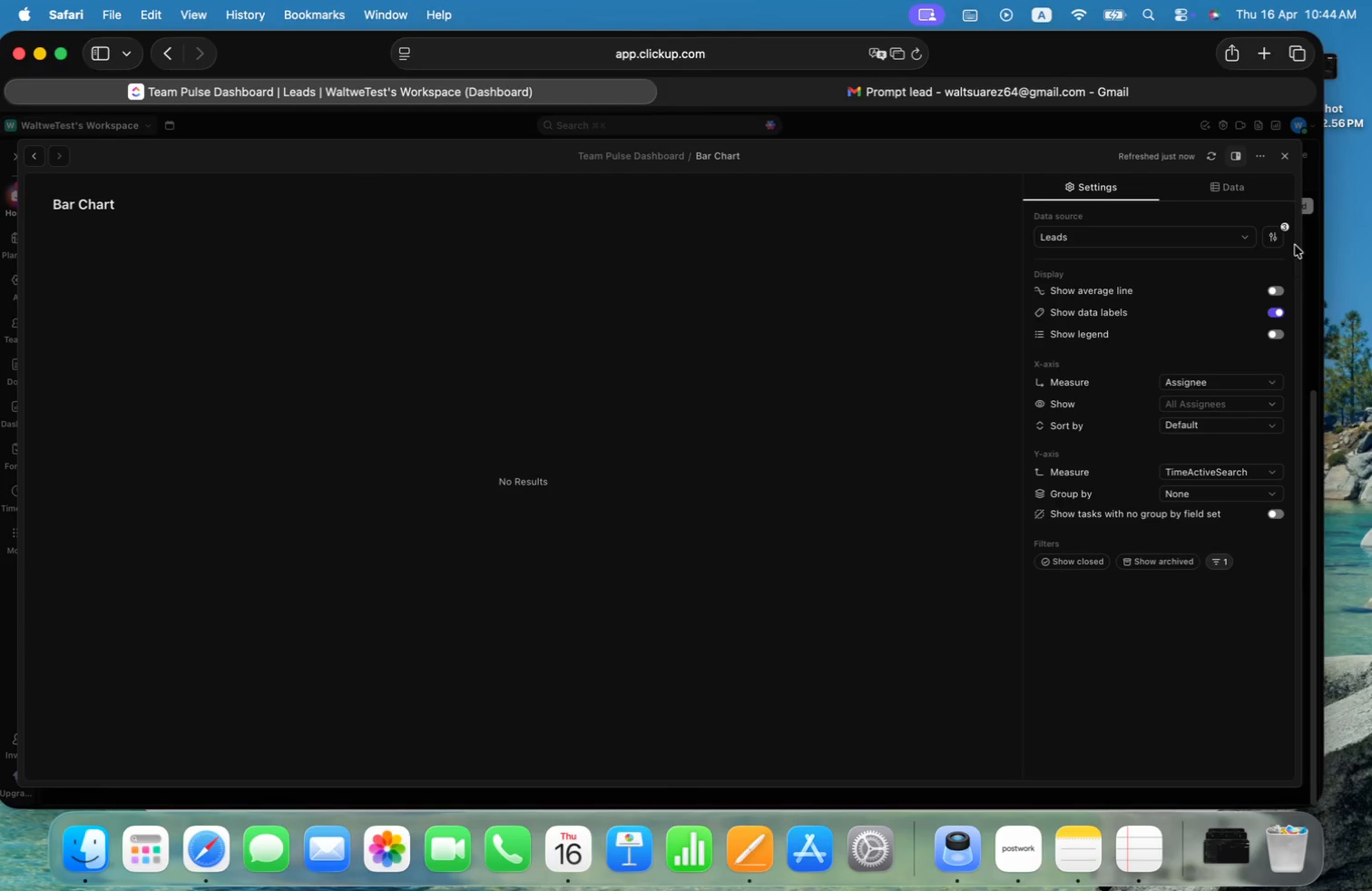 
left_click([1285, 157])
 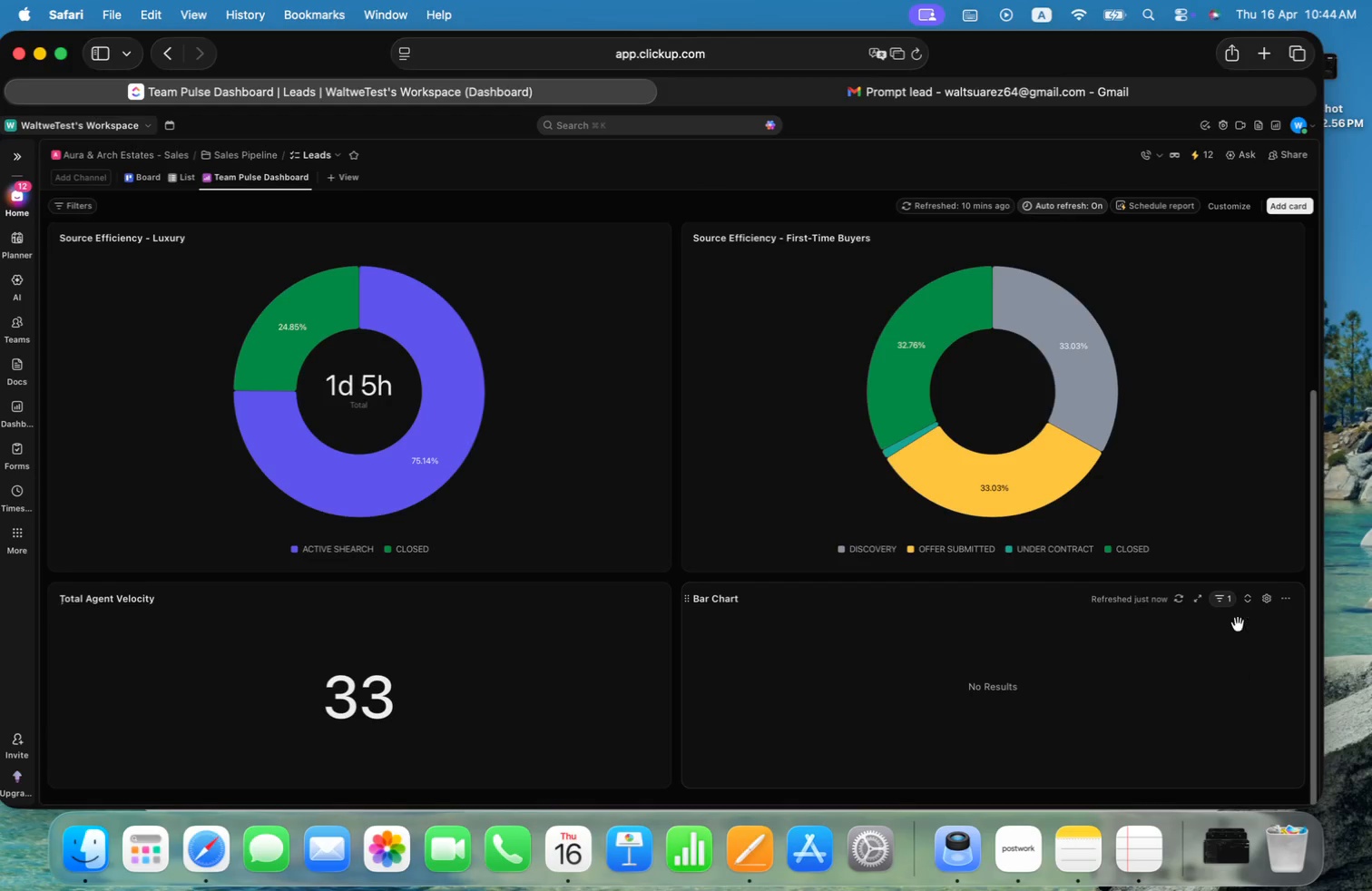 
left_click([1228, 593])
 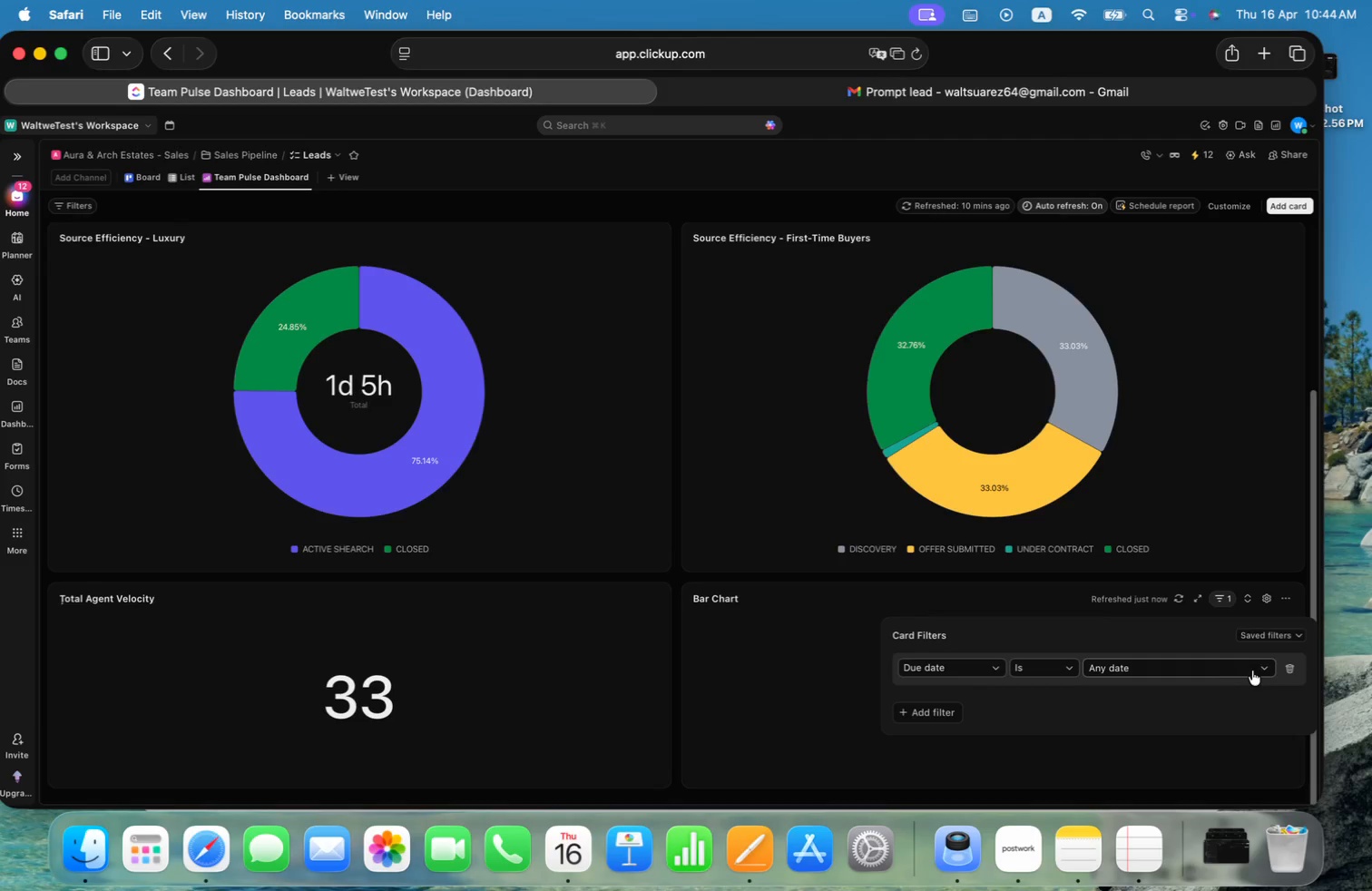 
left_click([1302, 669])
 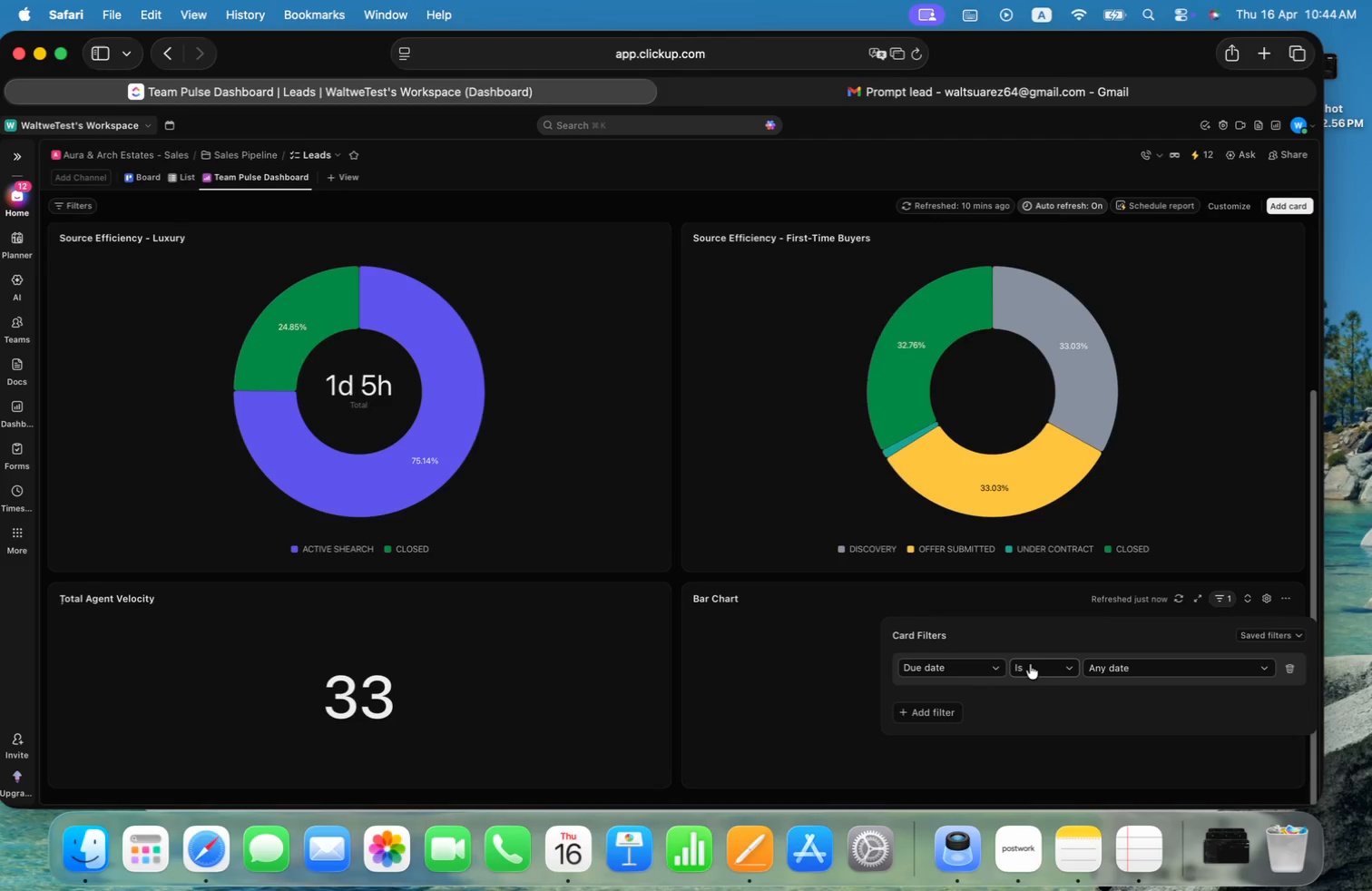 
left_click([965, 670])
 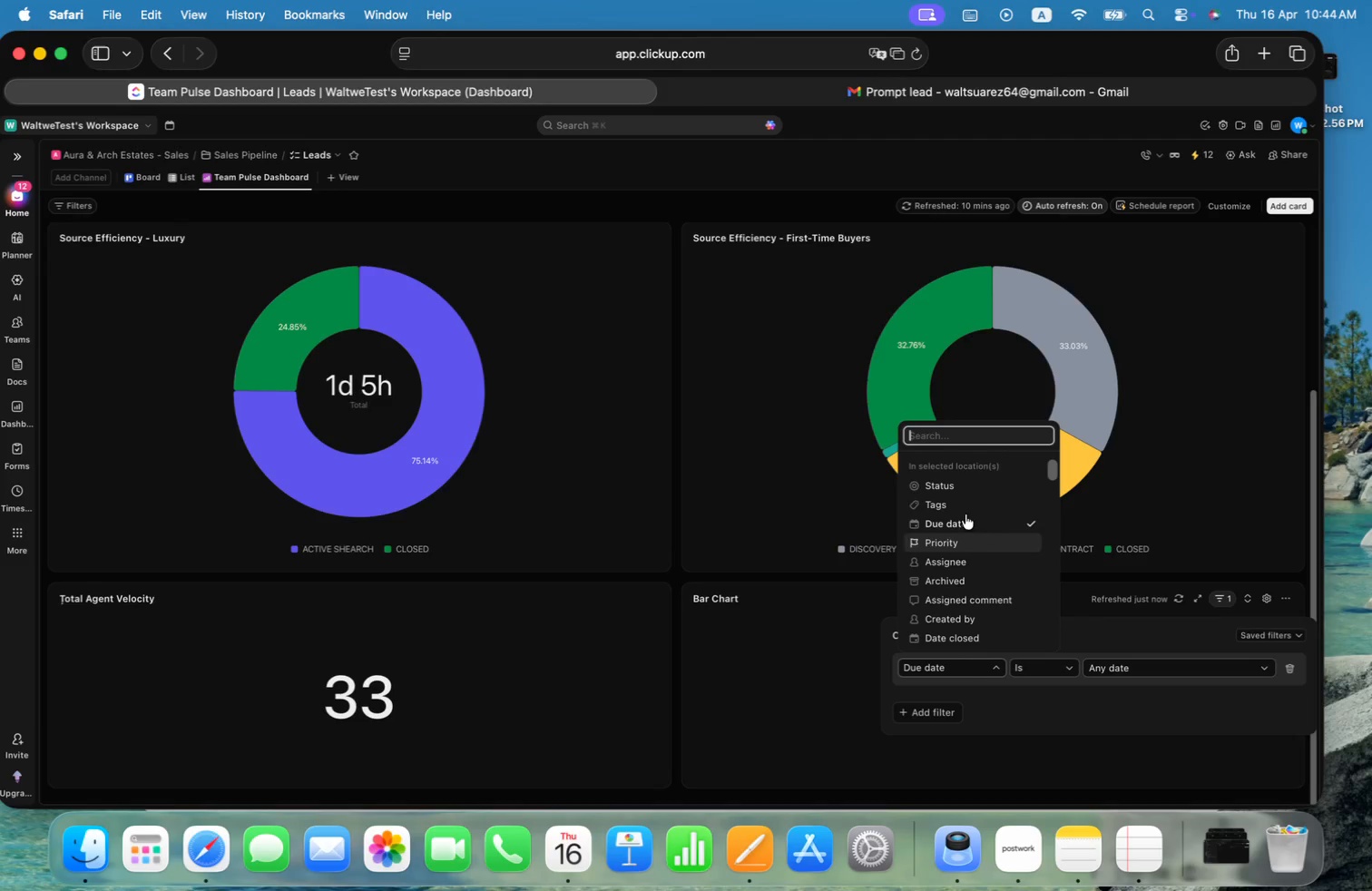 
left_click([959, 484])
 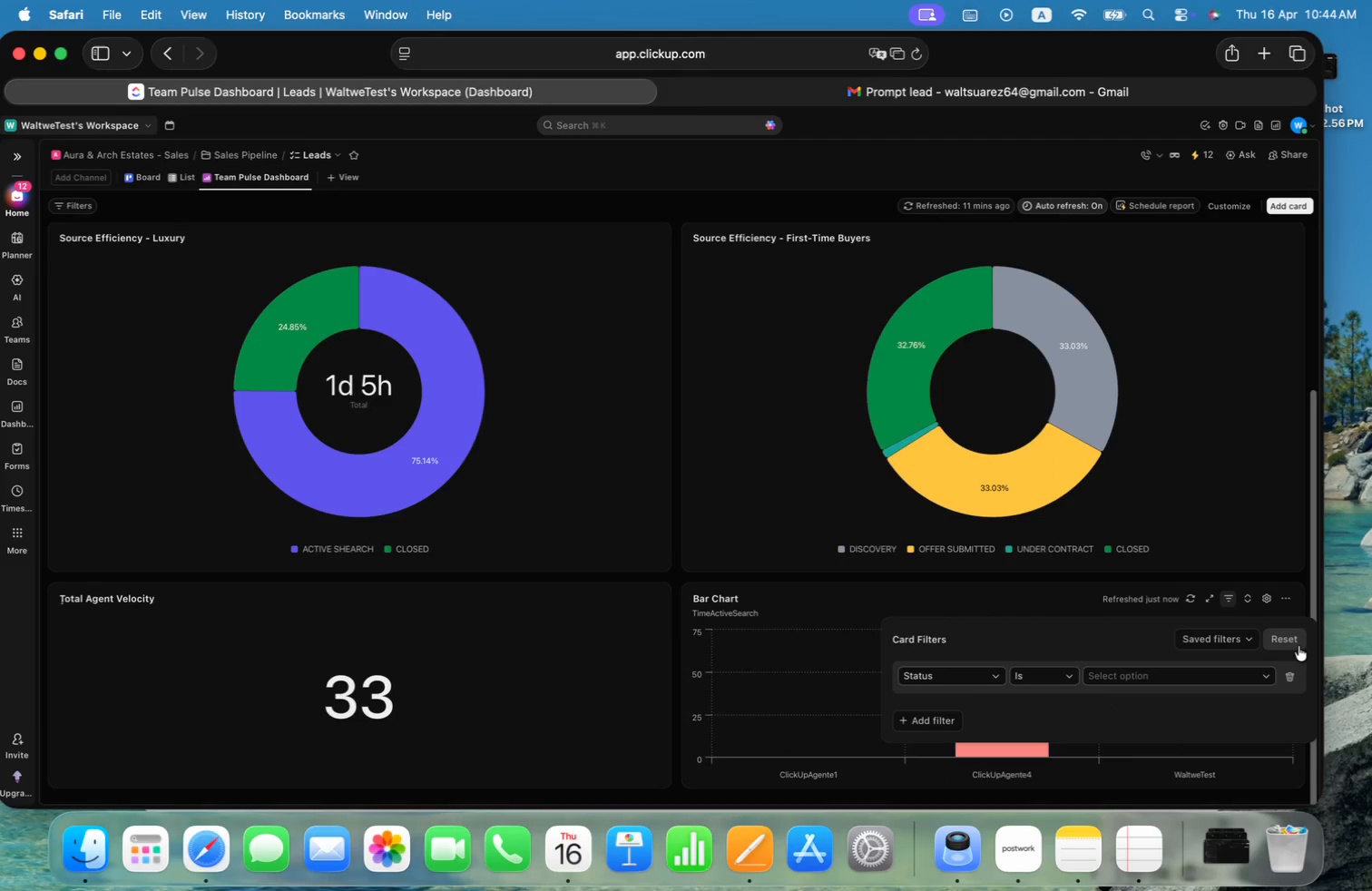 
left_click([1292, 678])
 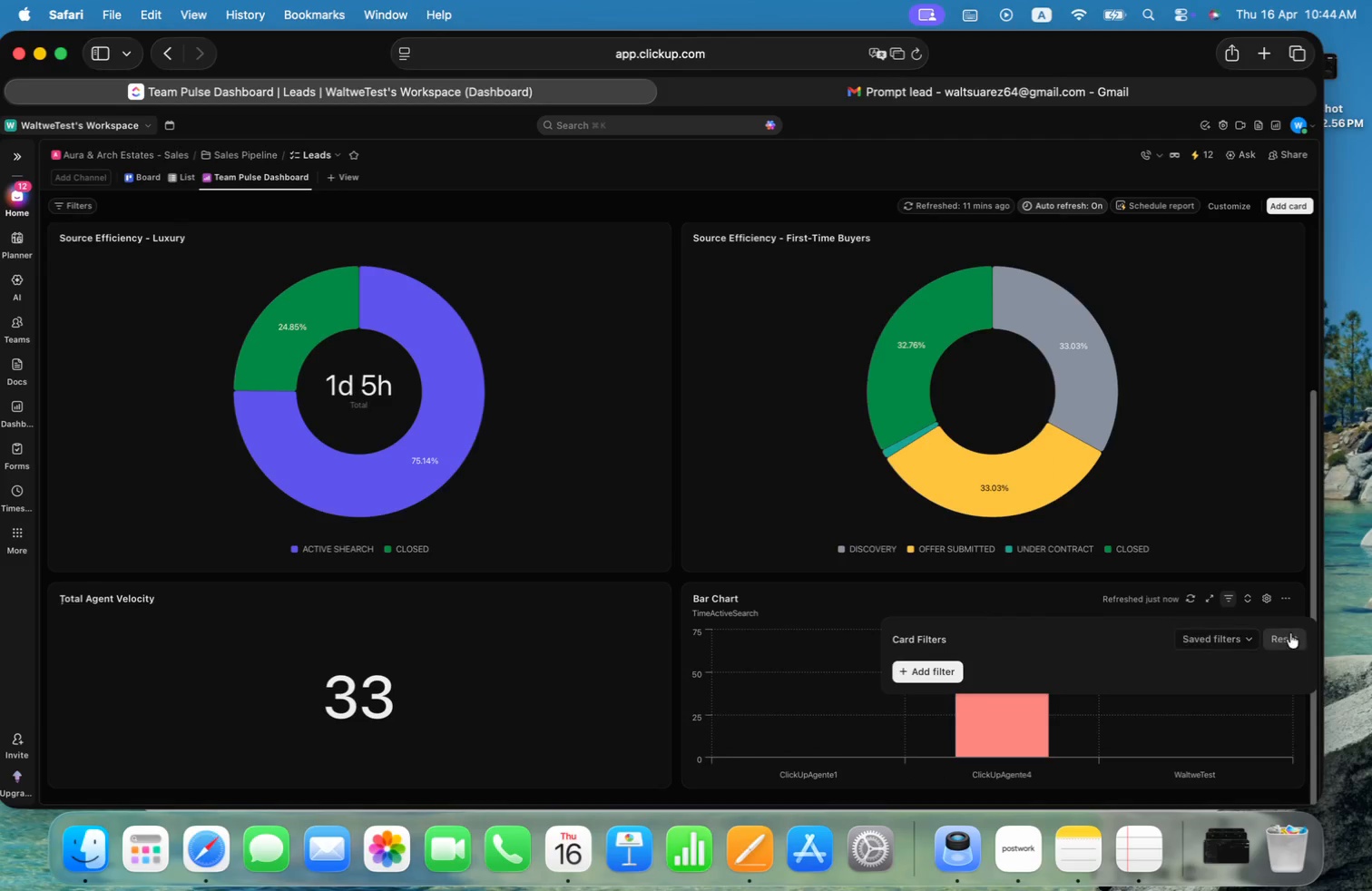 
left_click([1291, 638])
 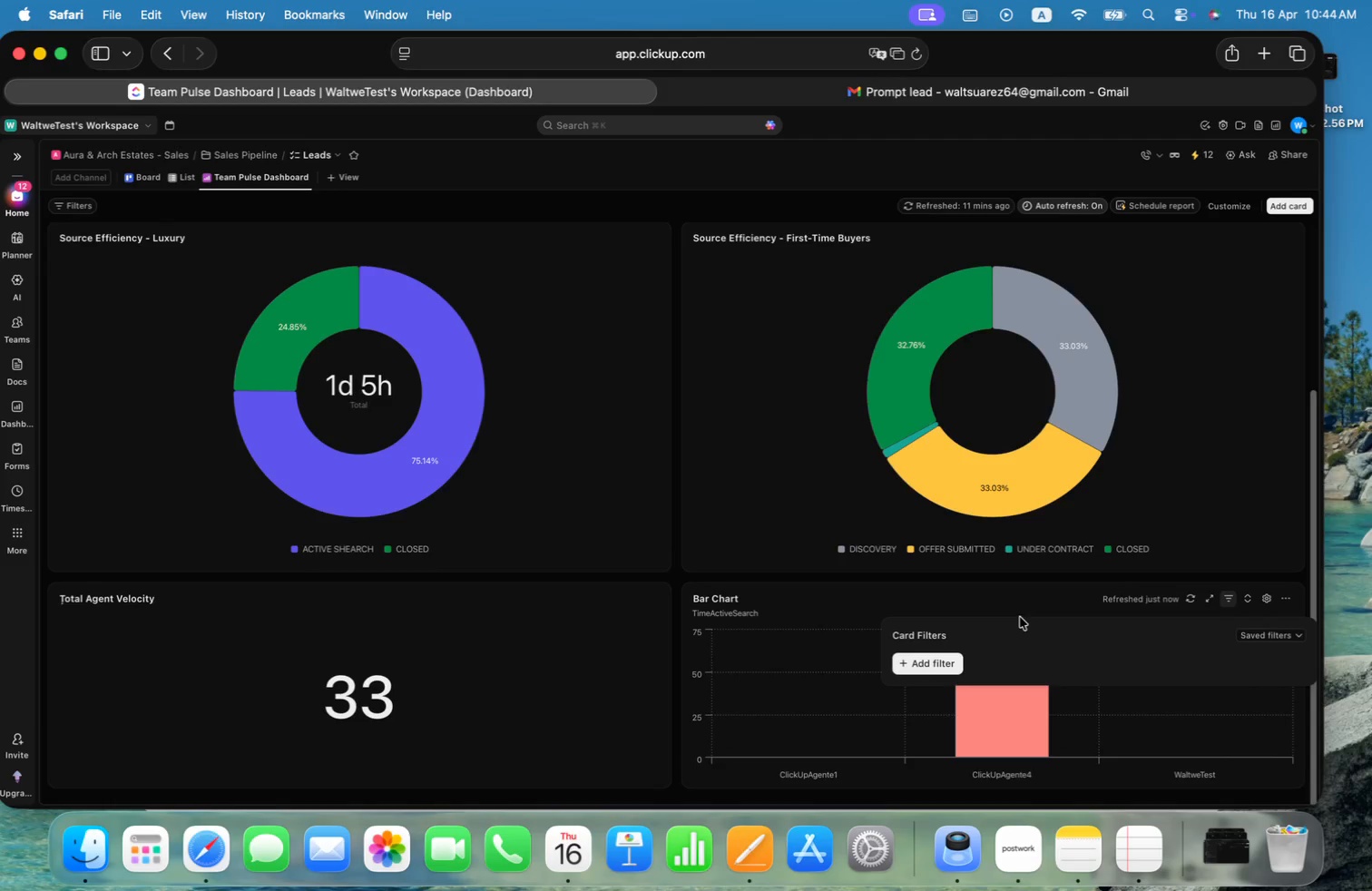 
left_click([1017, 613])
 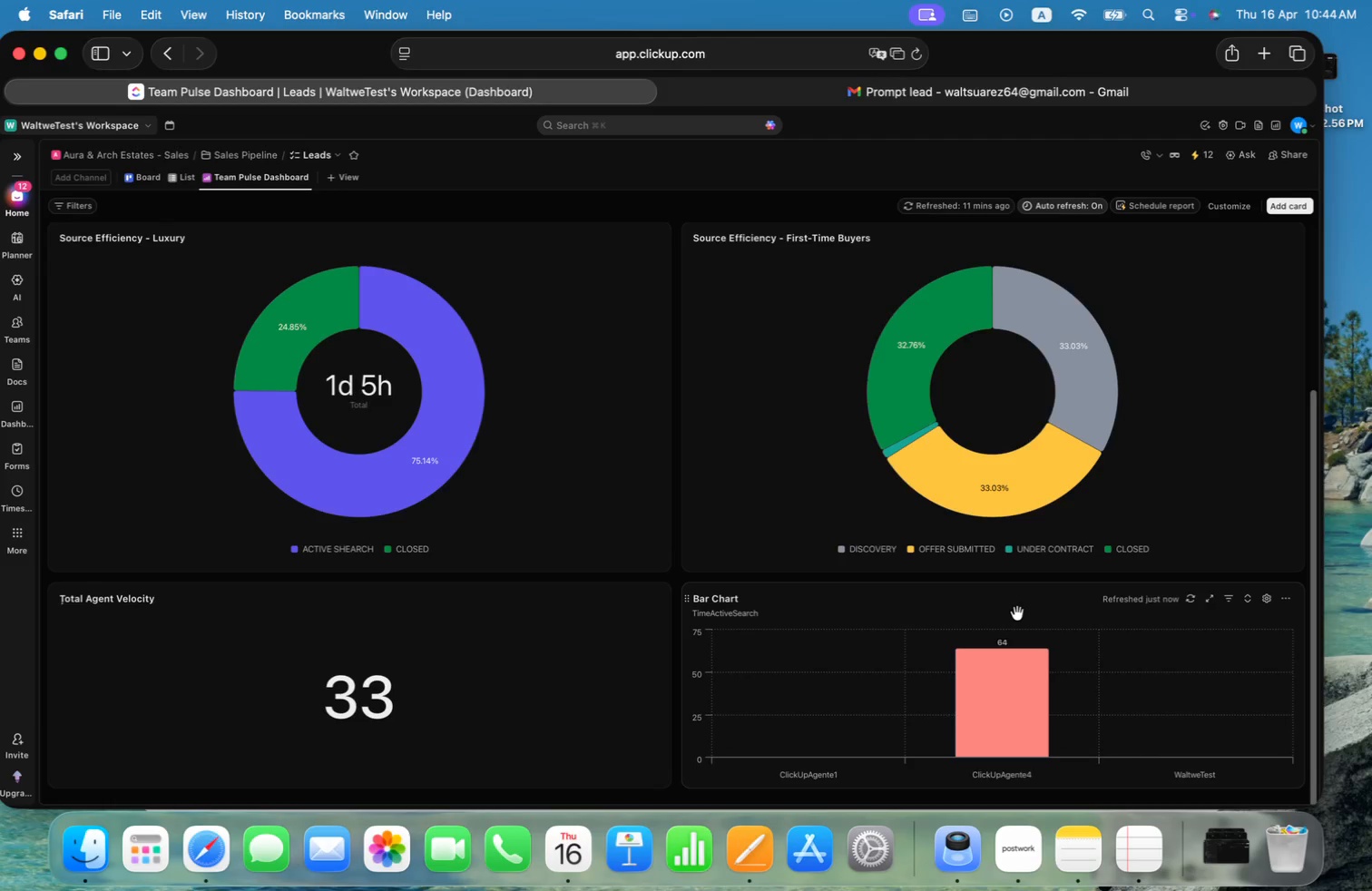 
wait(11.47)
 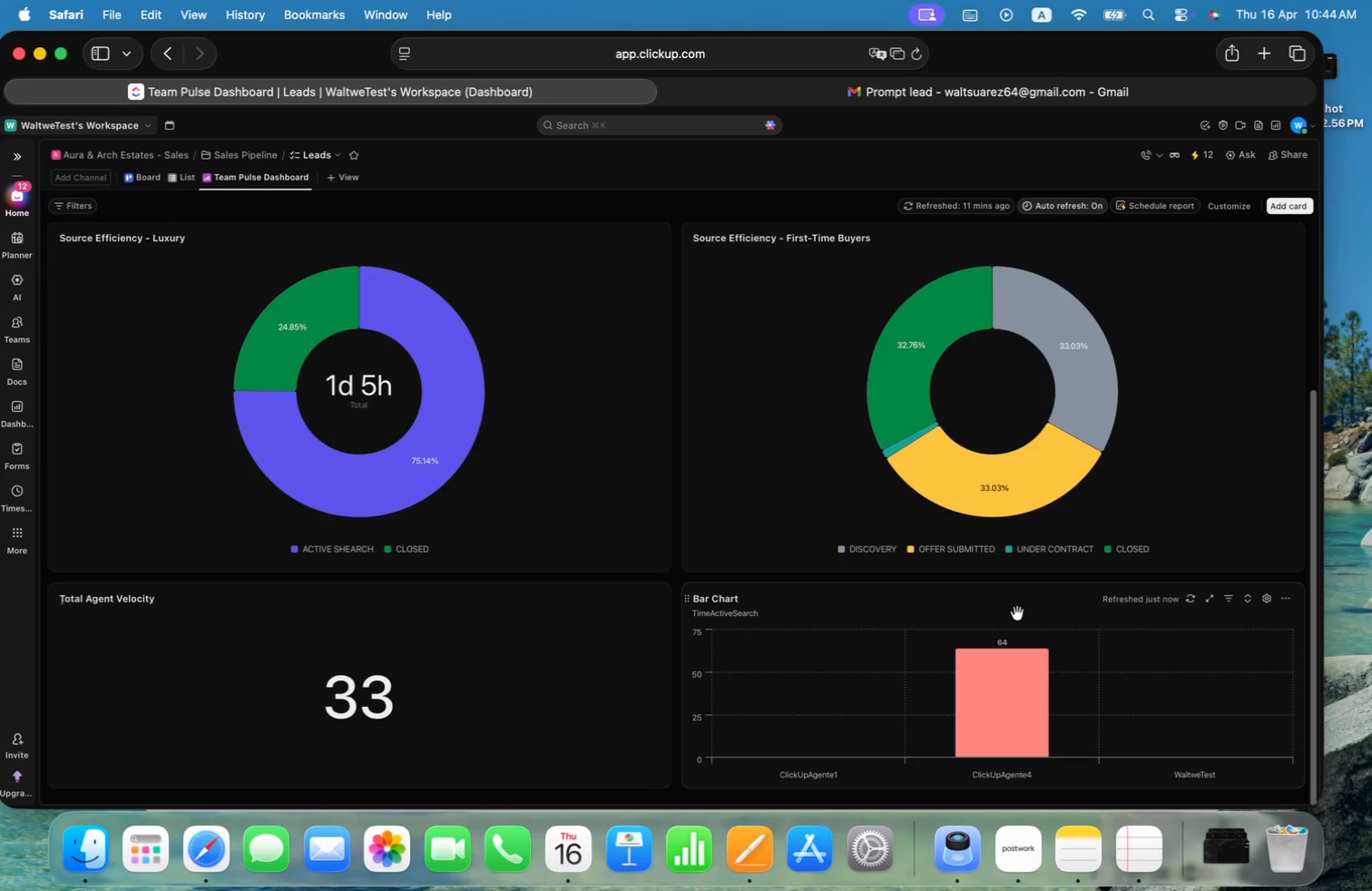 
left_click([181, 181])
 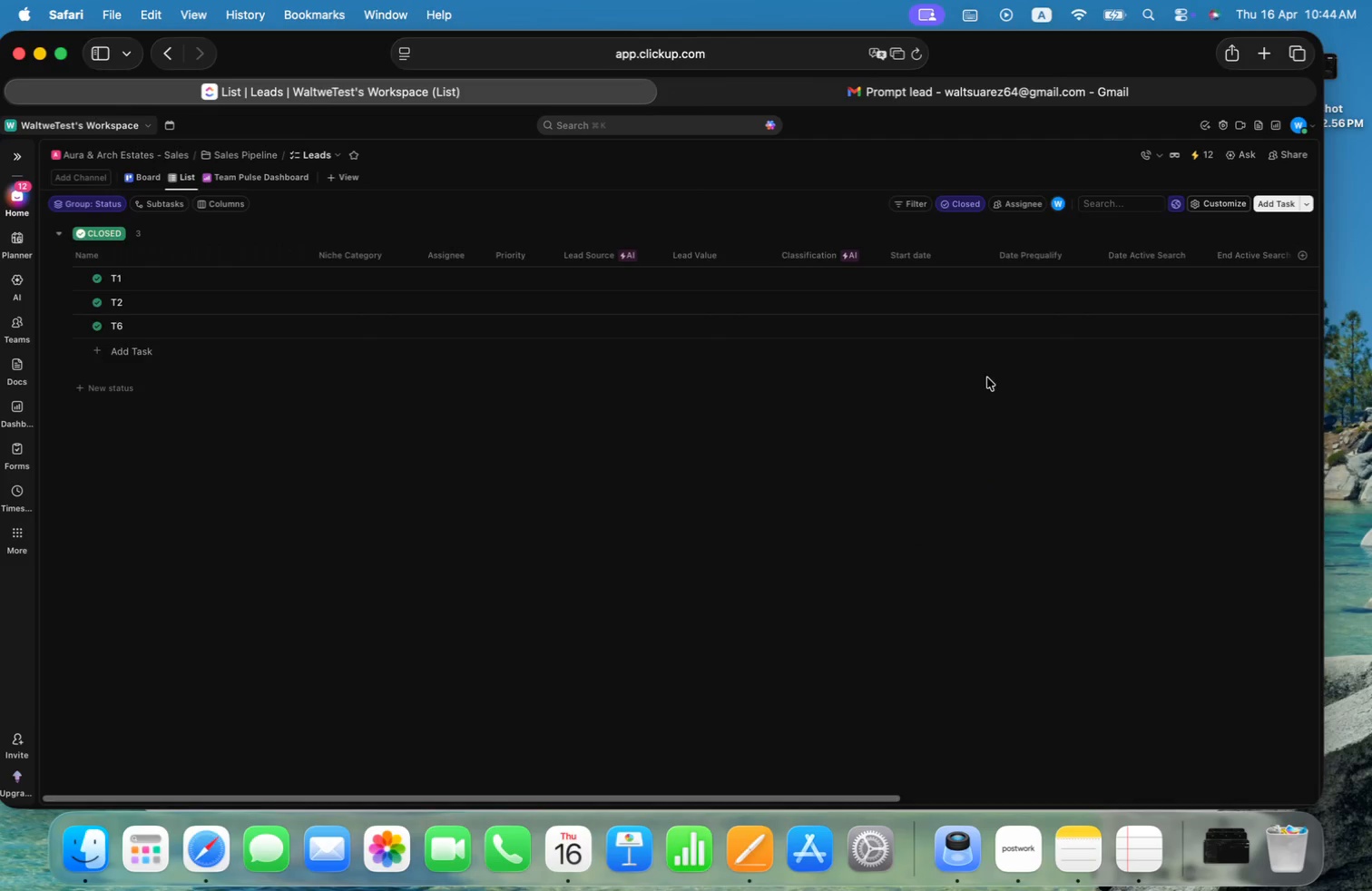 
mouse_move([794, 539])
 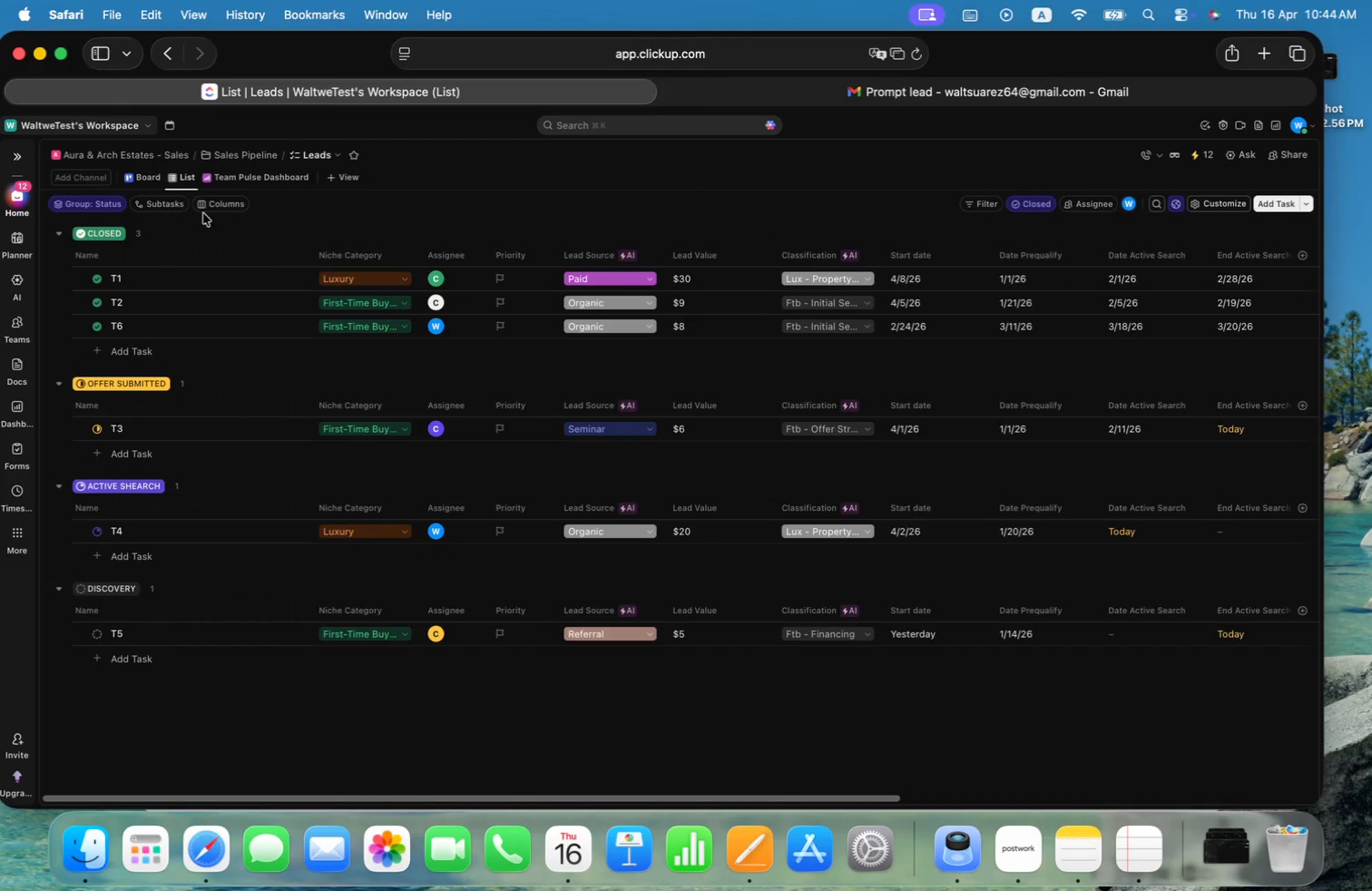 
left_click([278, 176])
 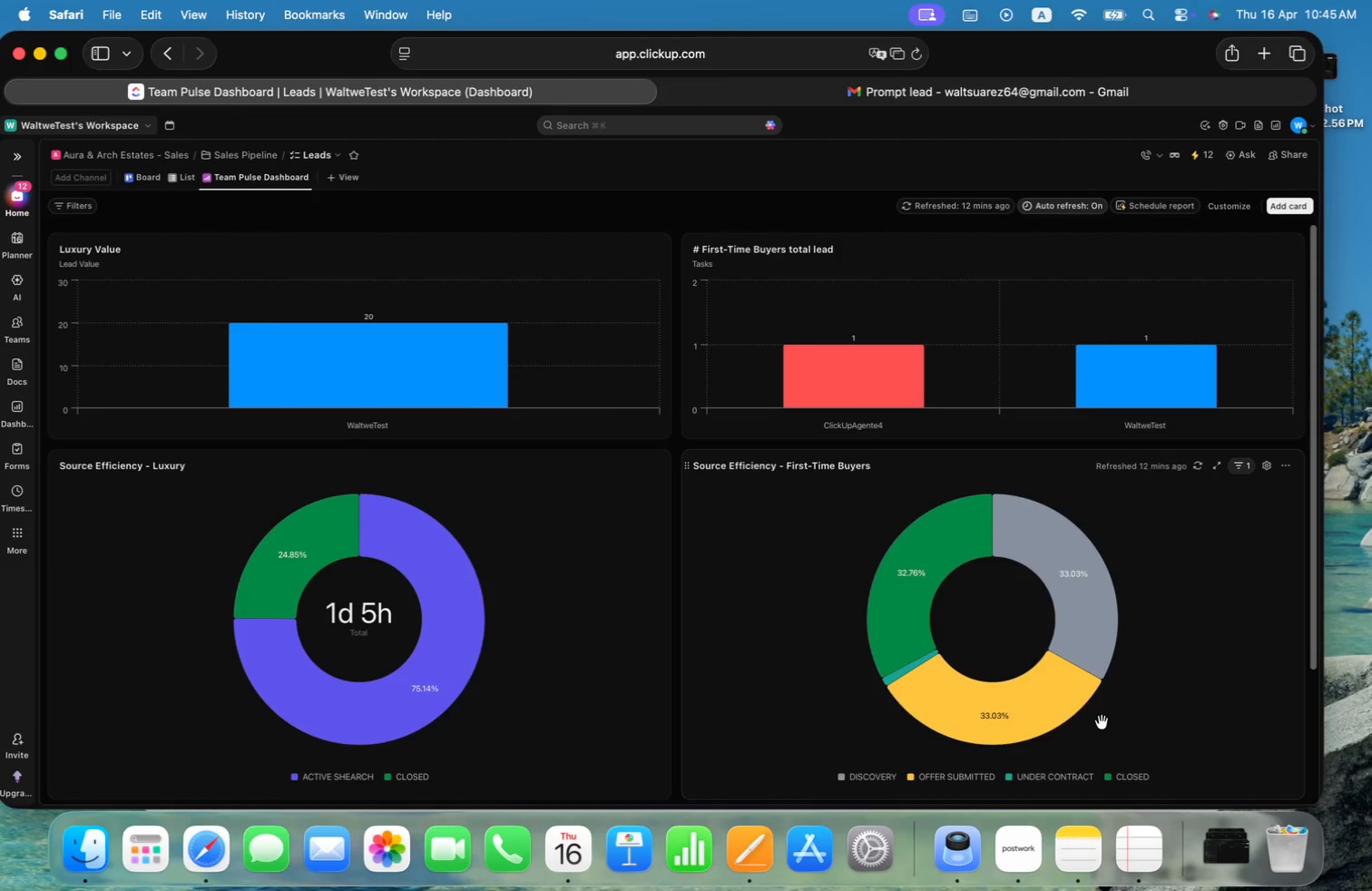 
scroll: coordinate [1222, 557], scroll_direction: down, amount: 42.0
 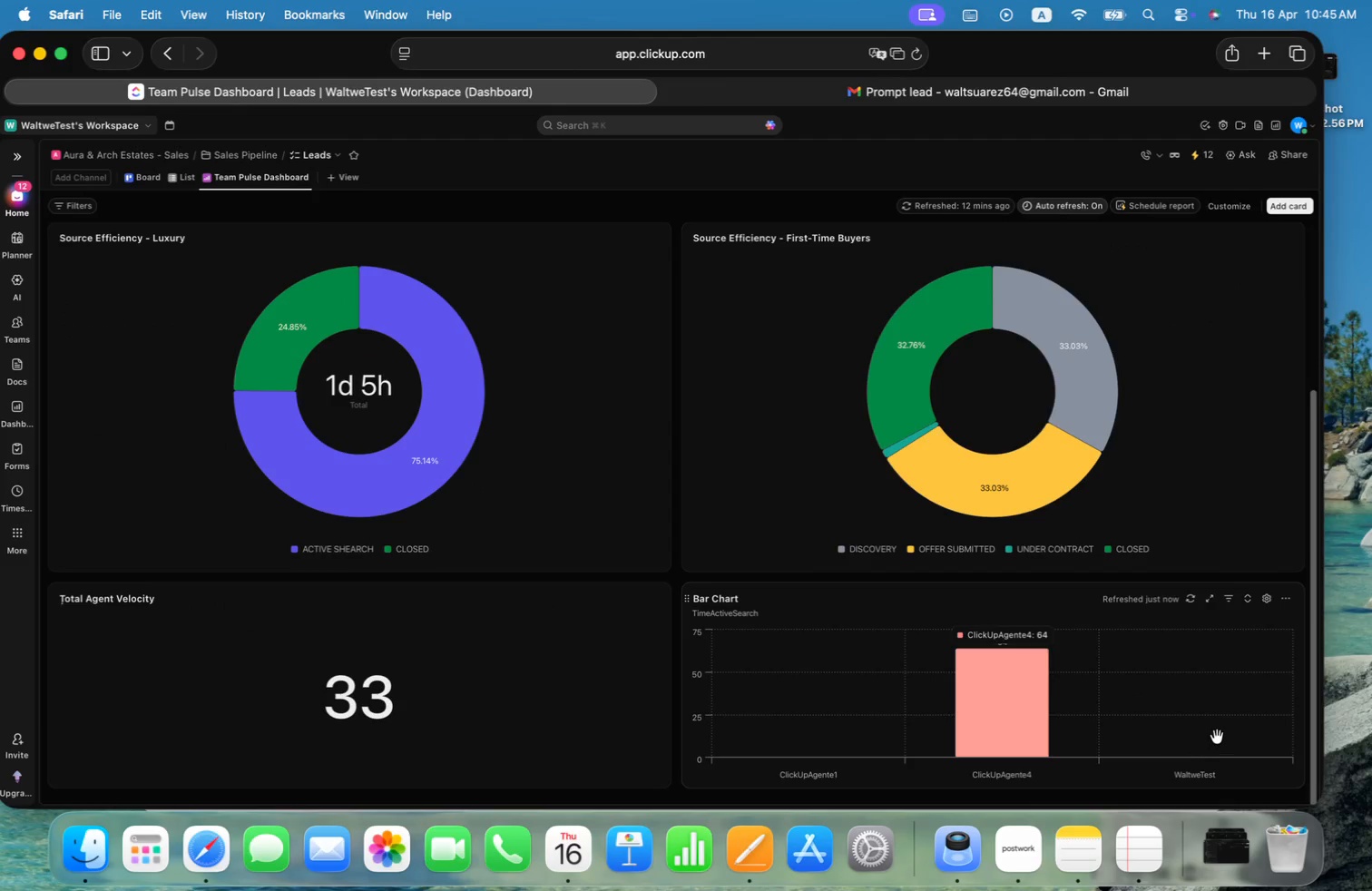 
wait(7.23)
 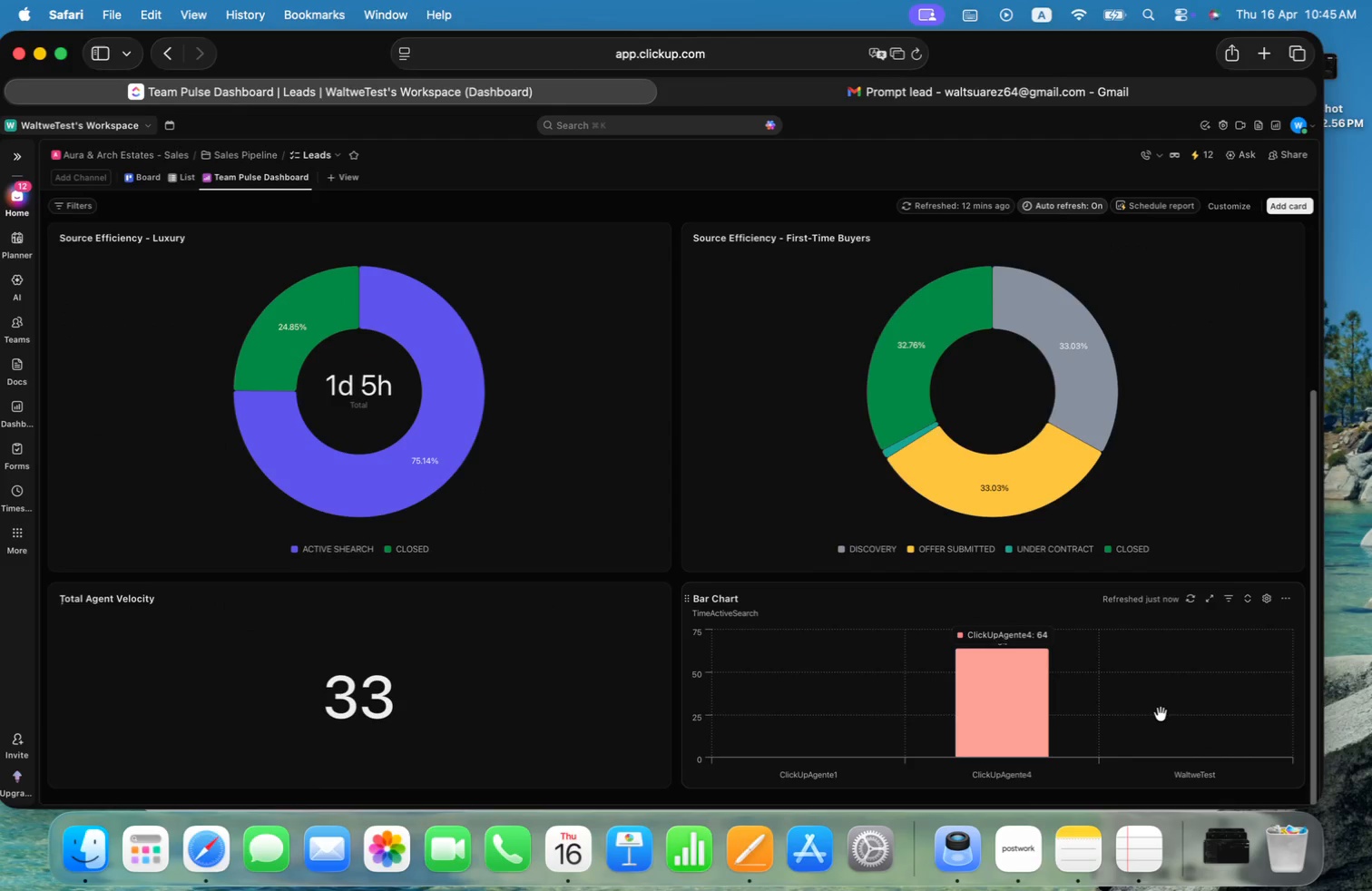 
left_click([1190, 597])
 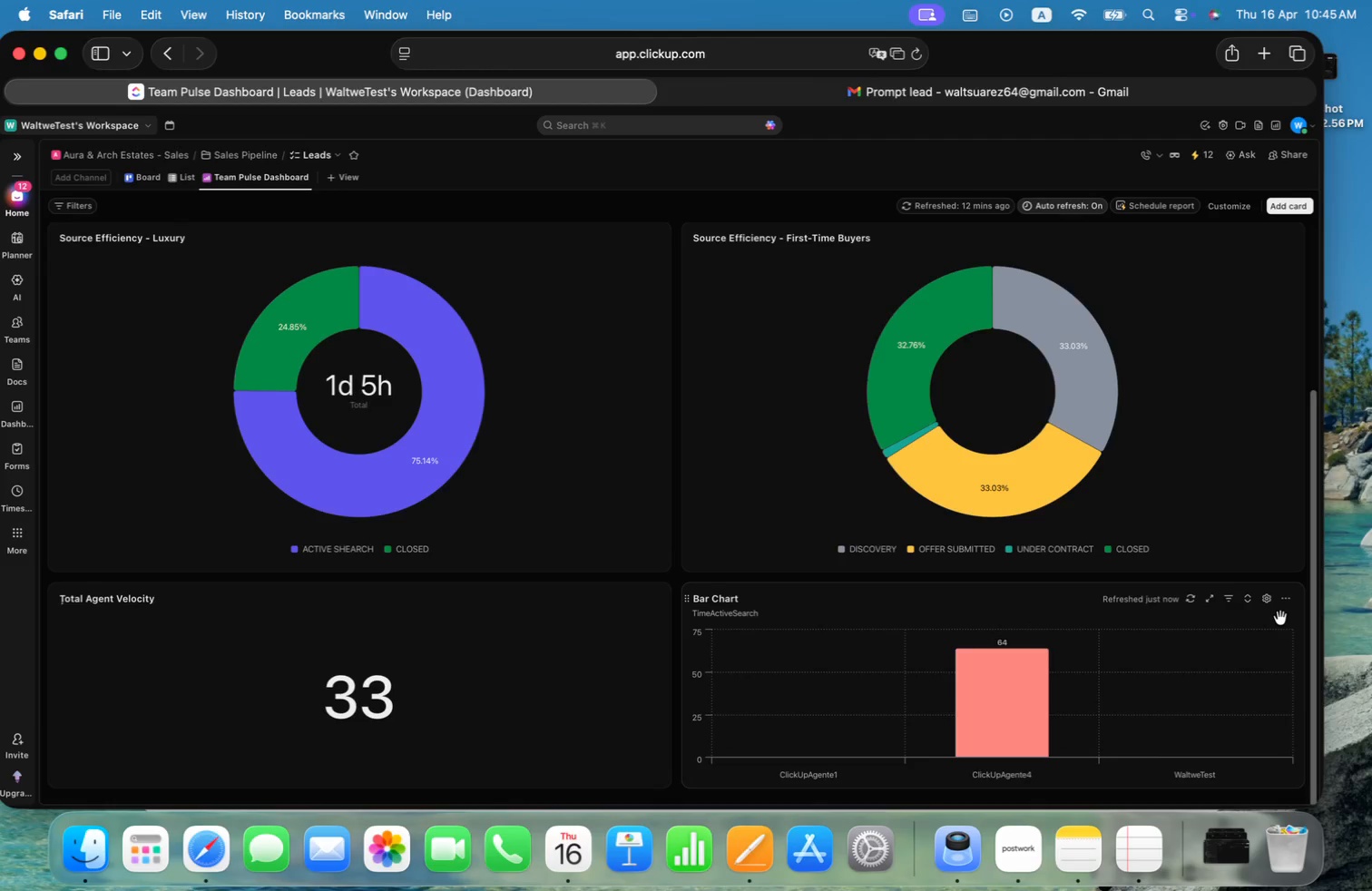 
left_click([1288, 596])
 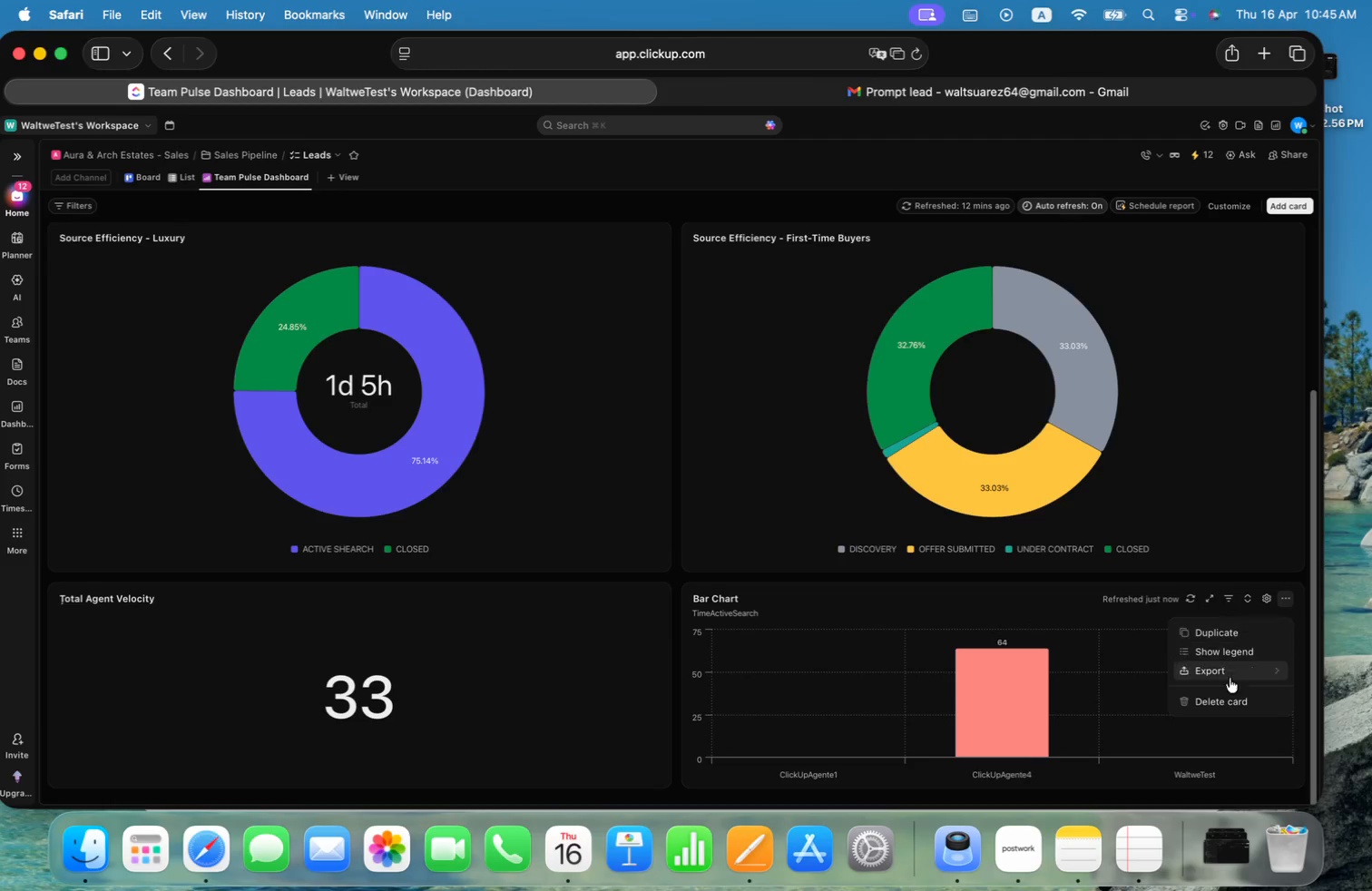 
left_click([1236, 705])
 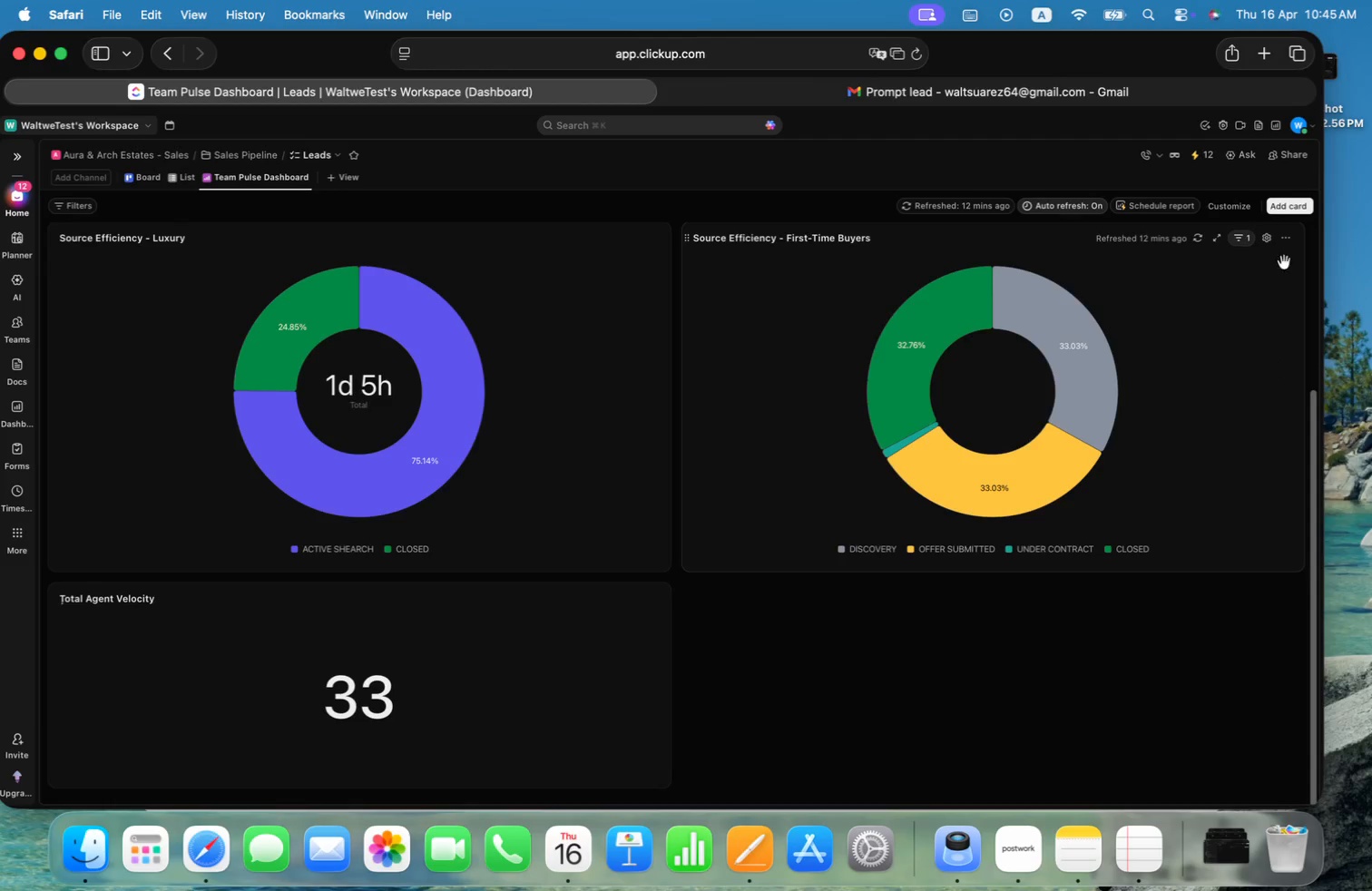 
left_click([1298, 210])
 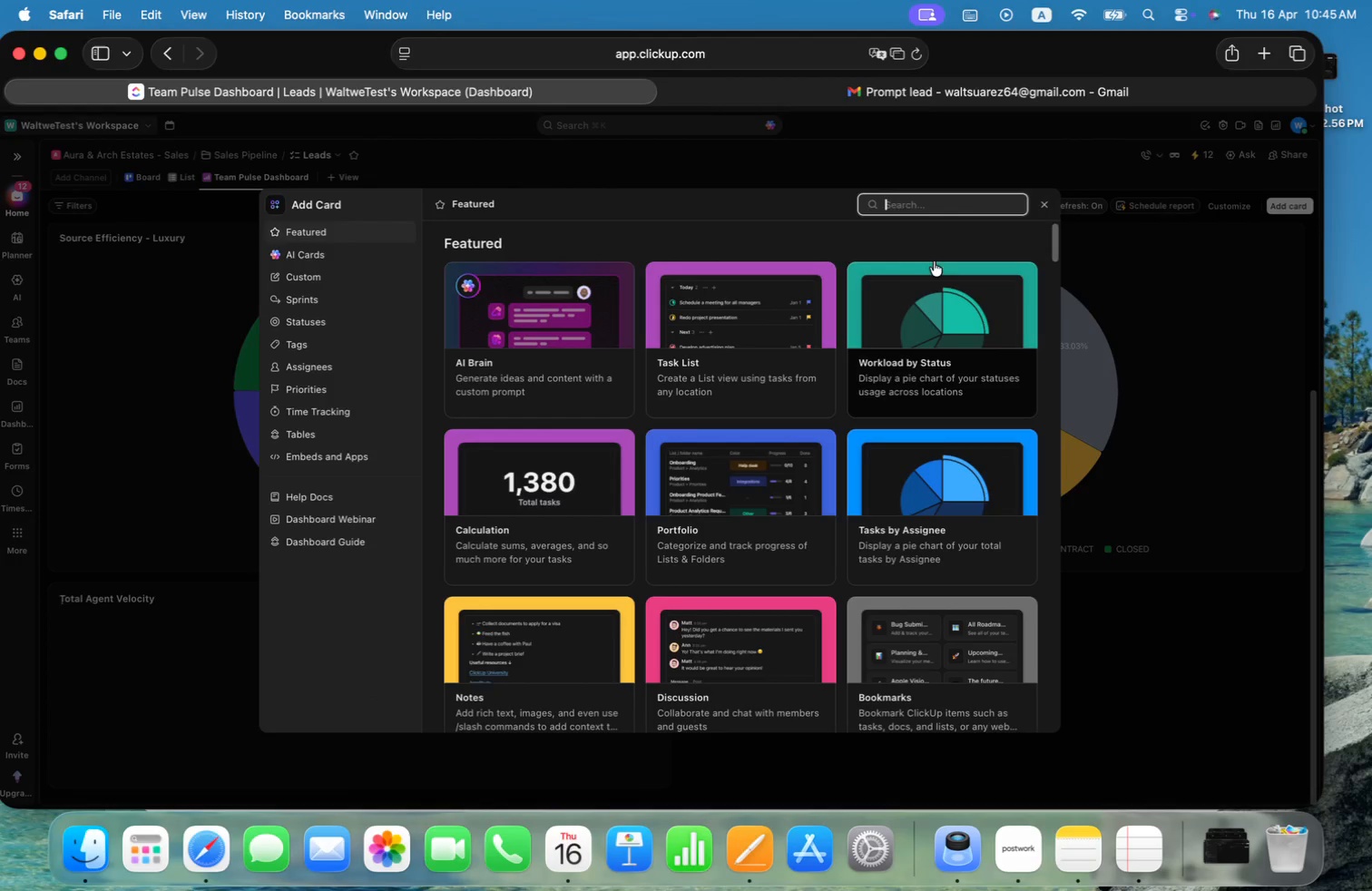 
left_click([922, 200])
 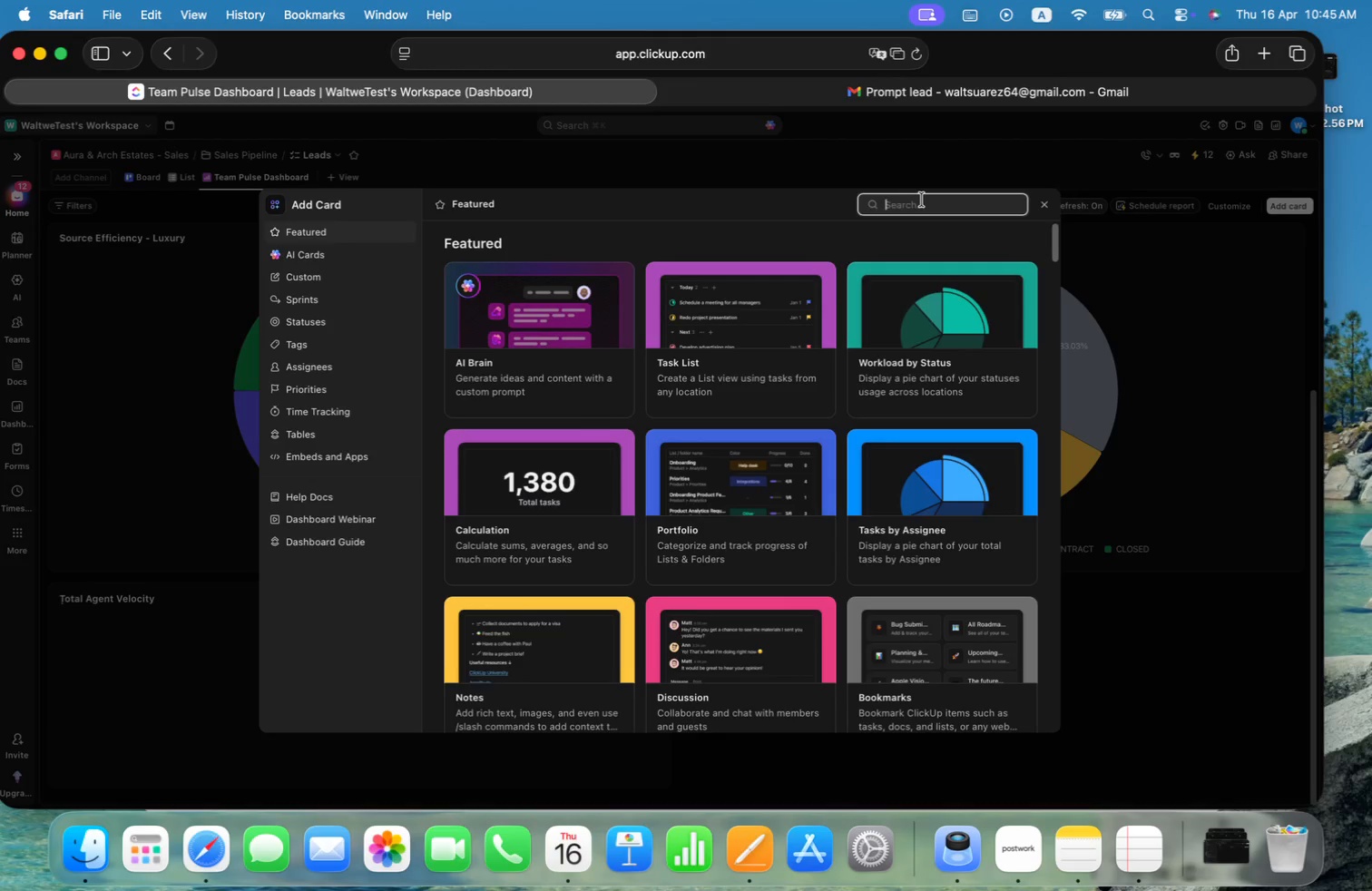 
type(ass)
 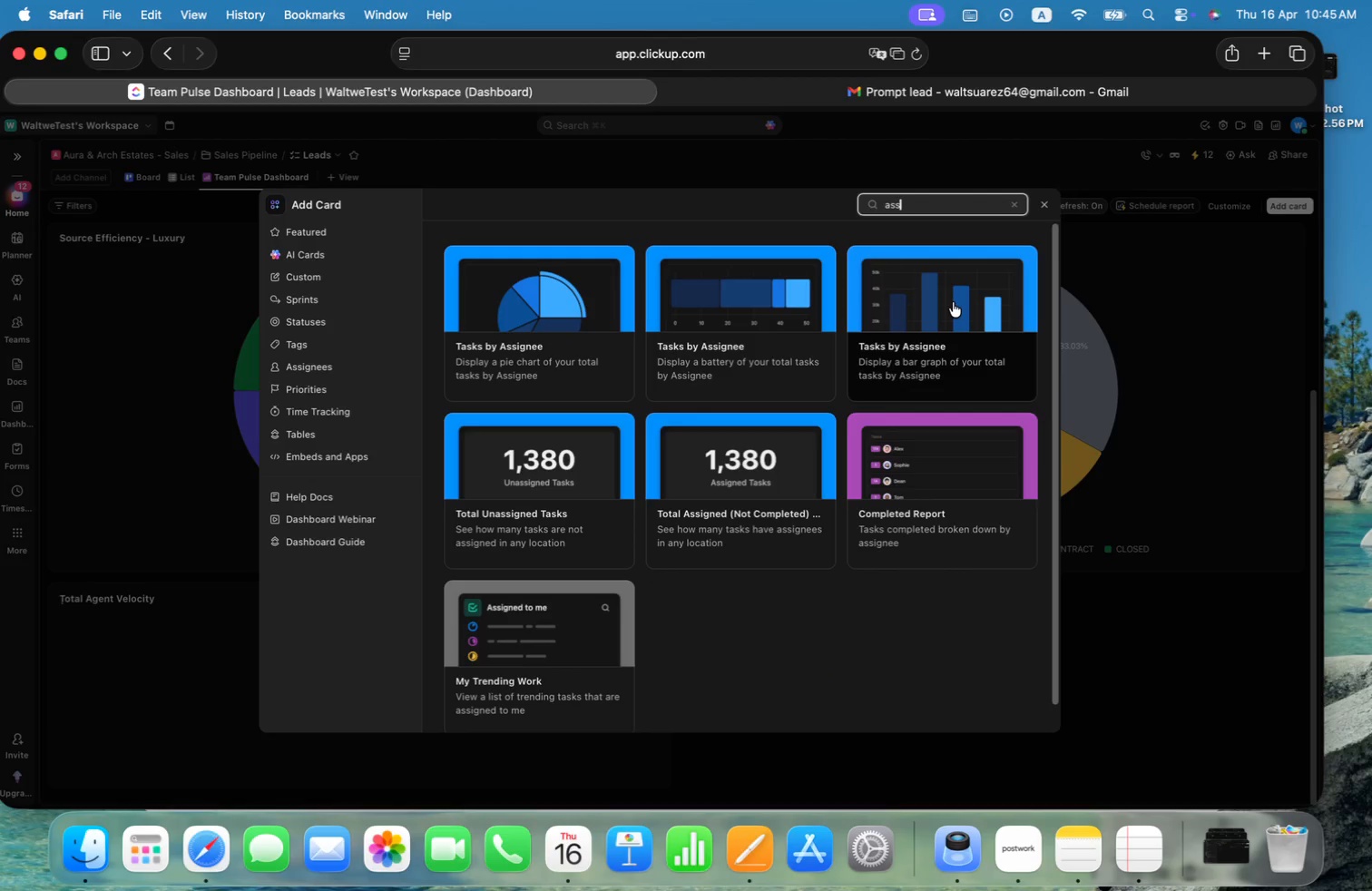 
wait(9.49)
 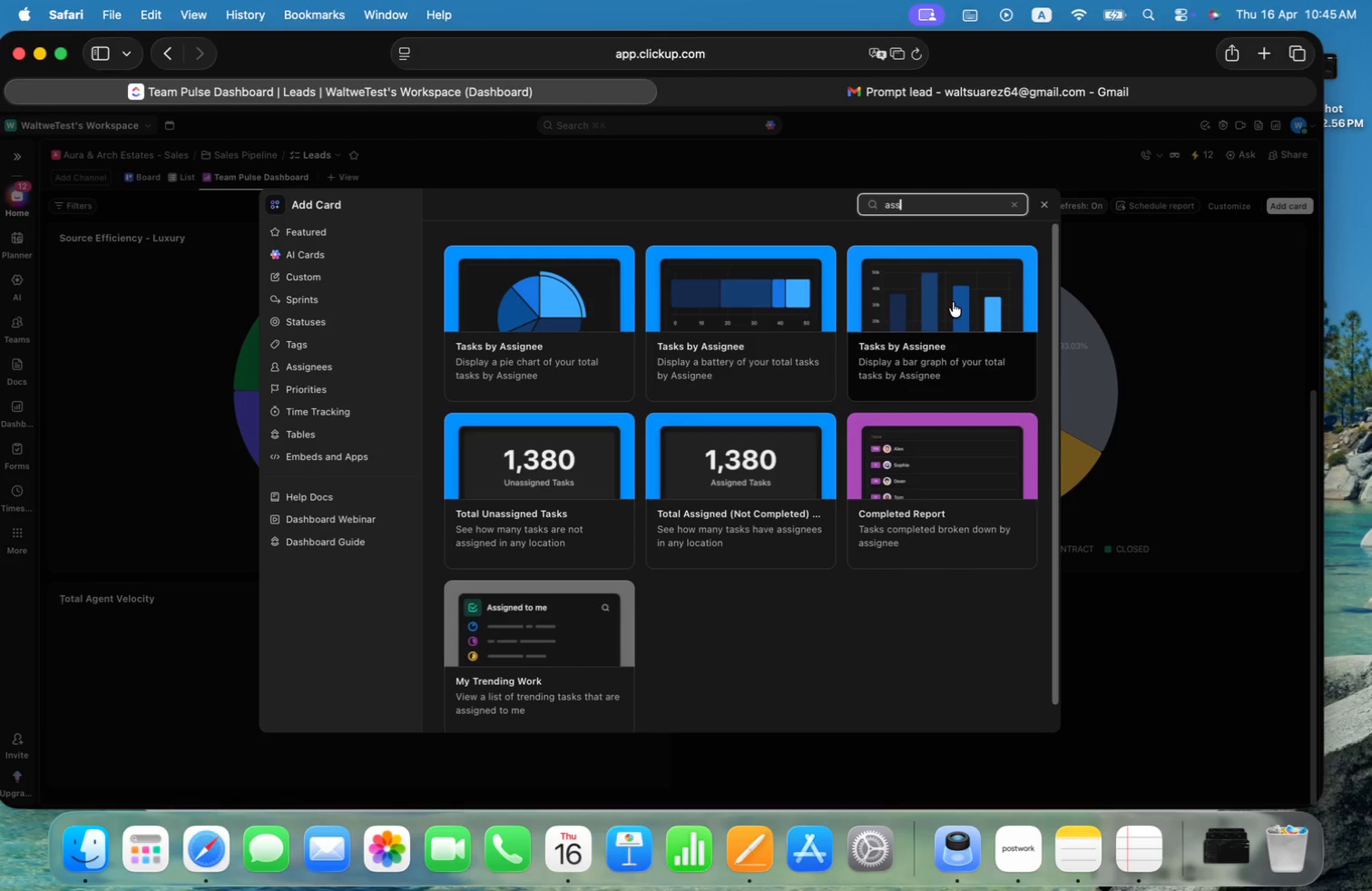 
left_click([950, 459])
 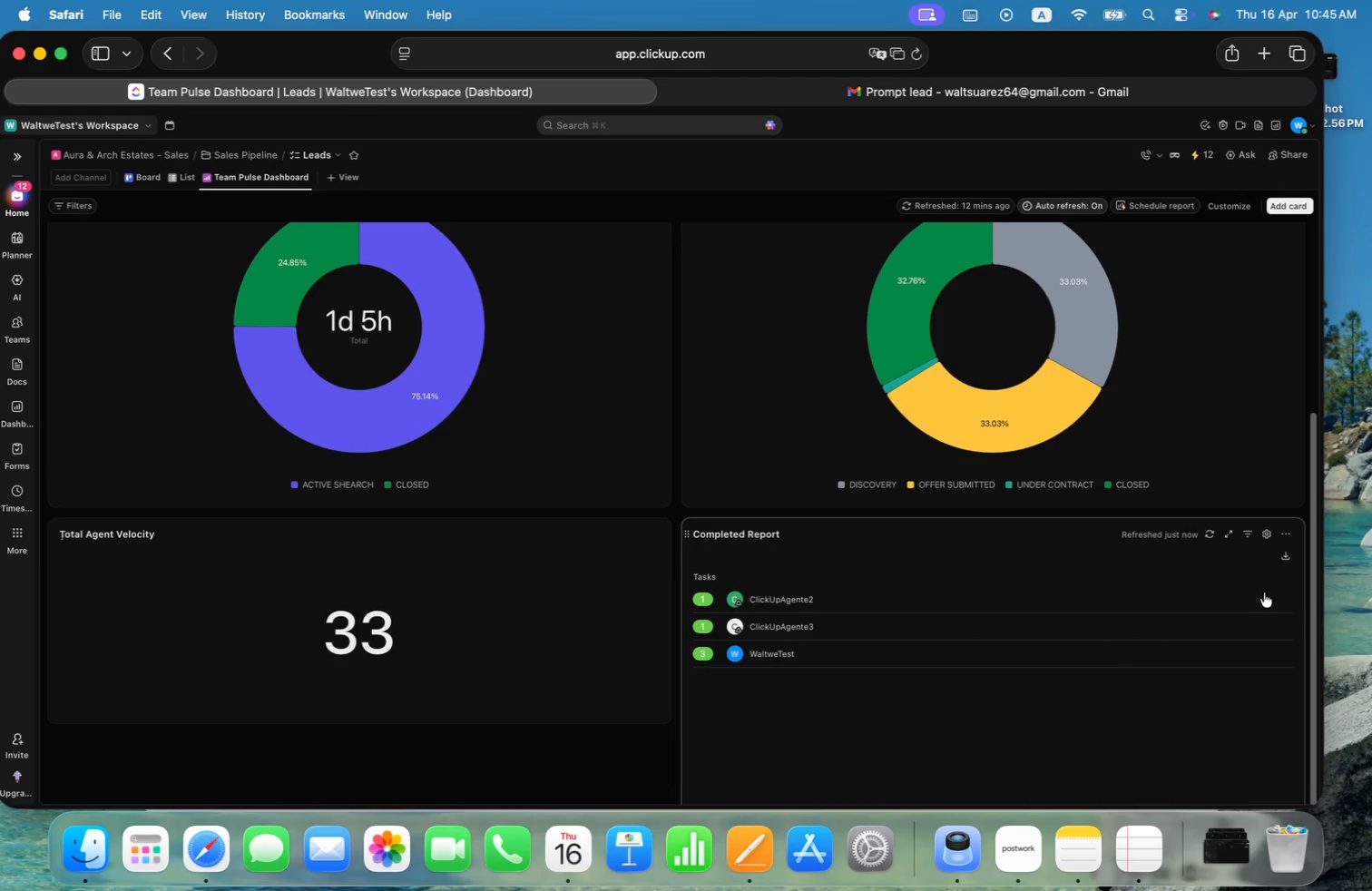 
wait(5.14)
 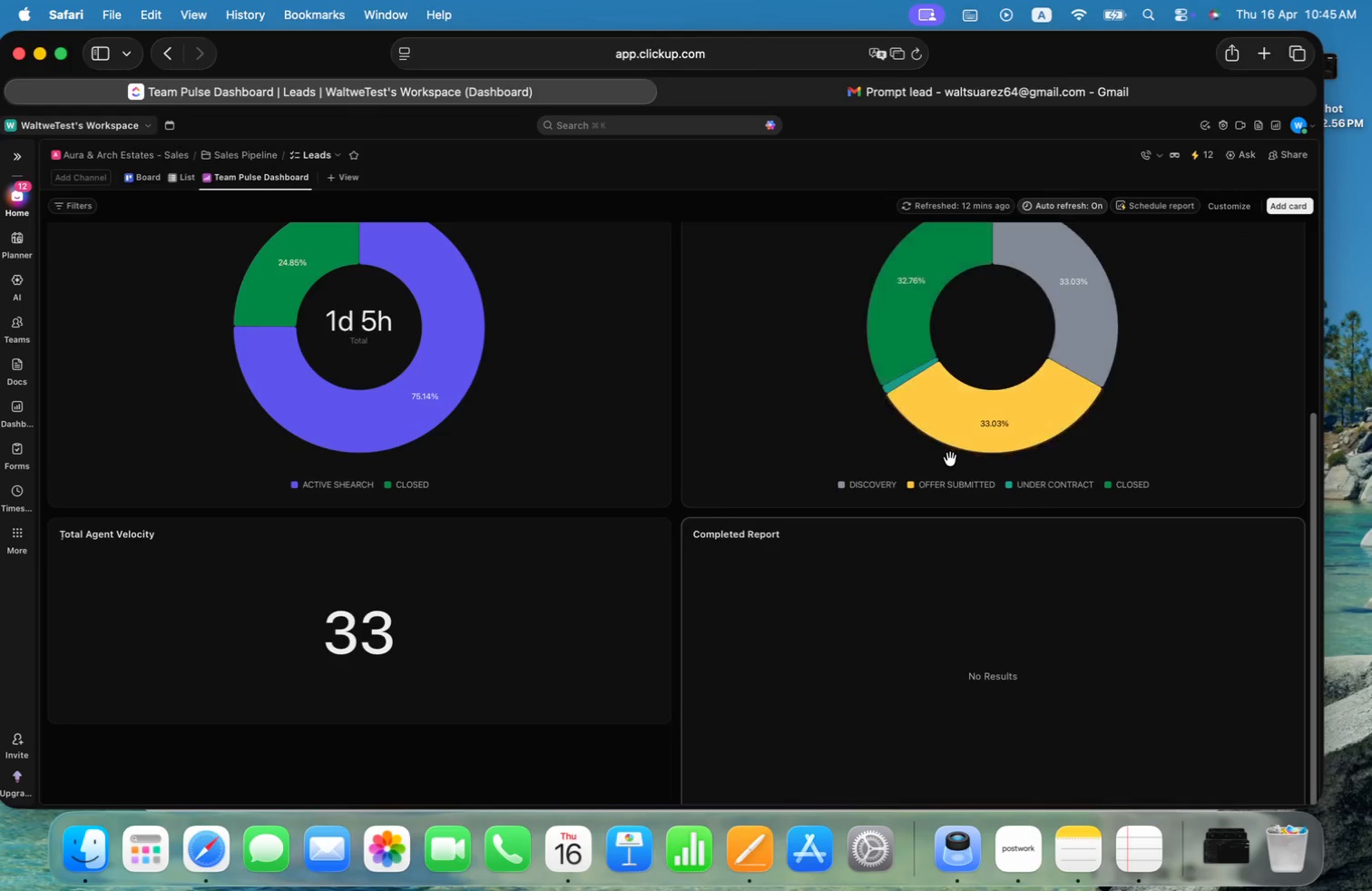 
left_click([1271, 536])
 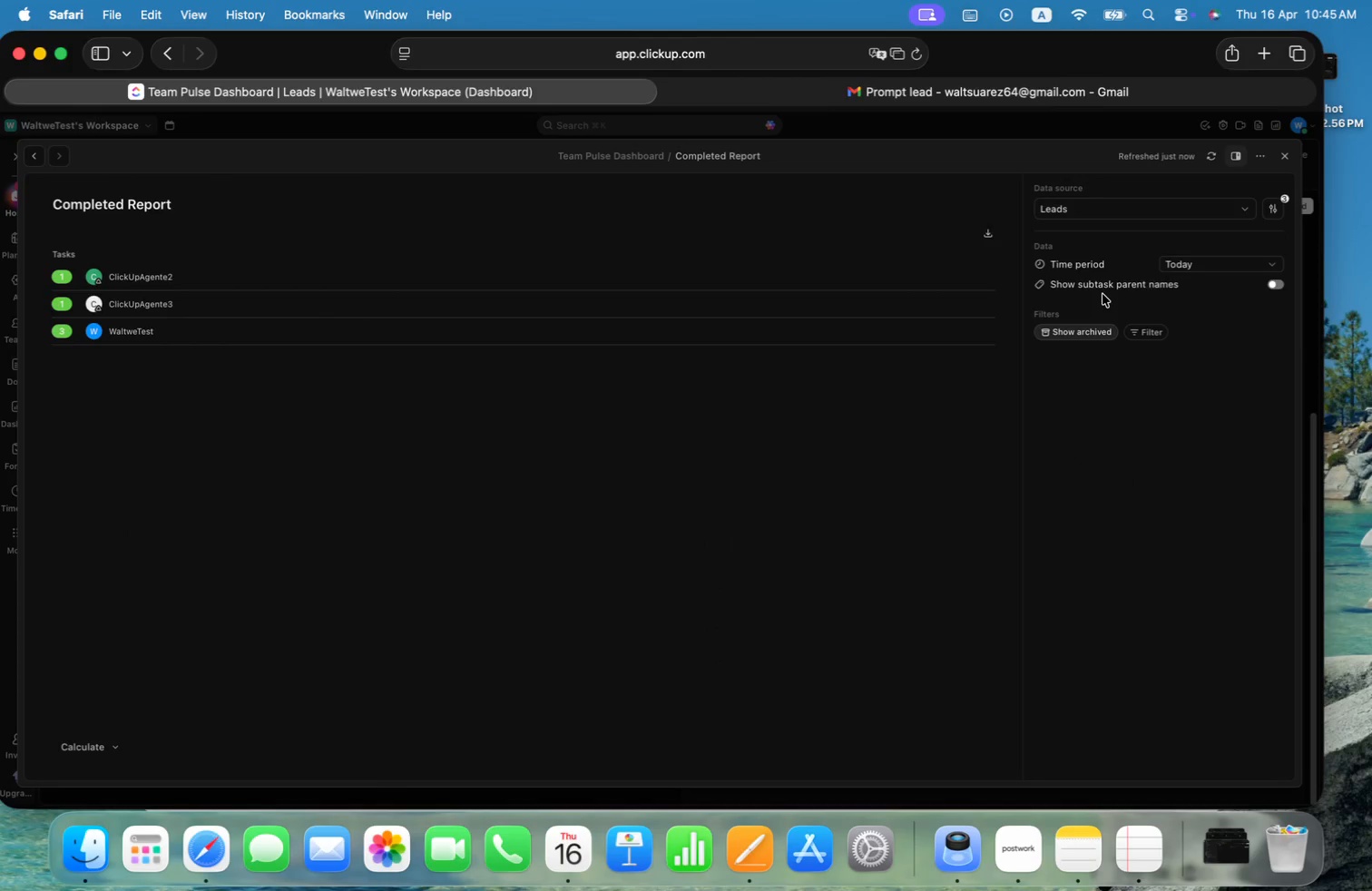 
left_click([1220, 260])
 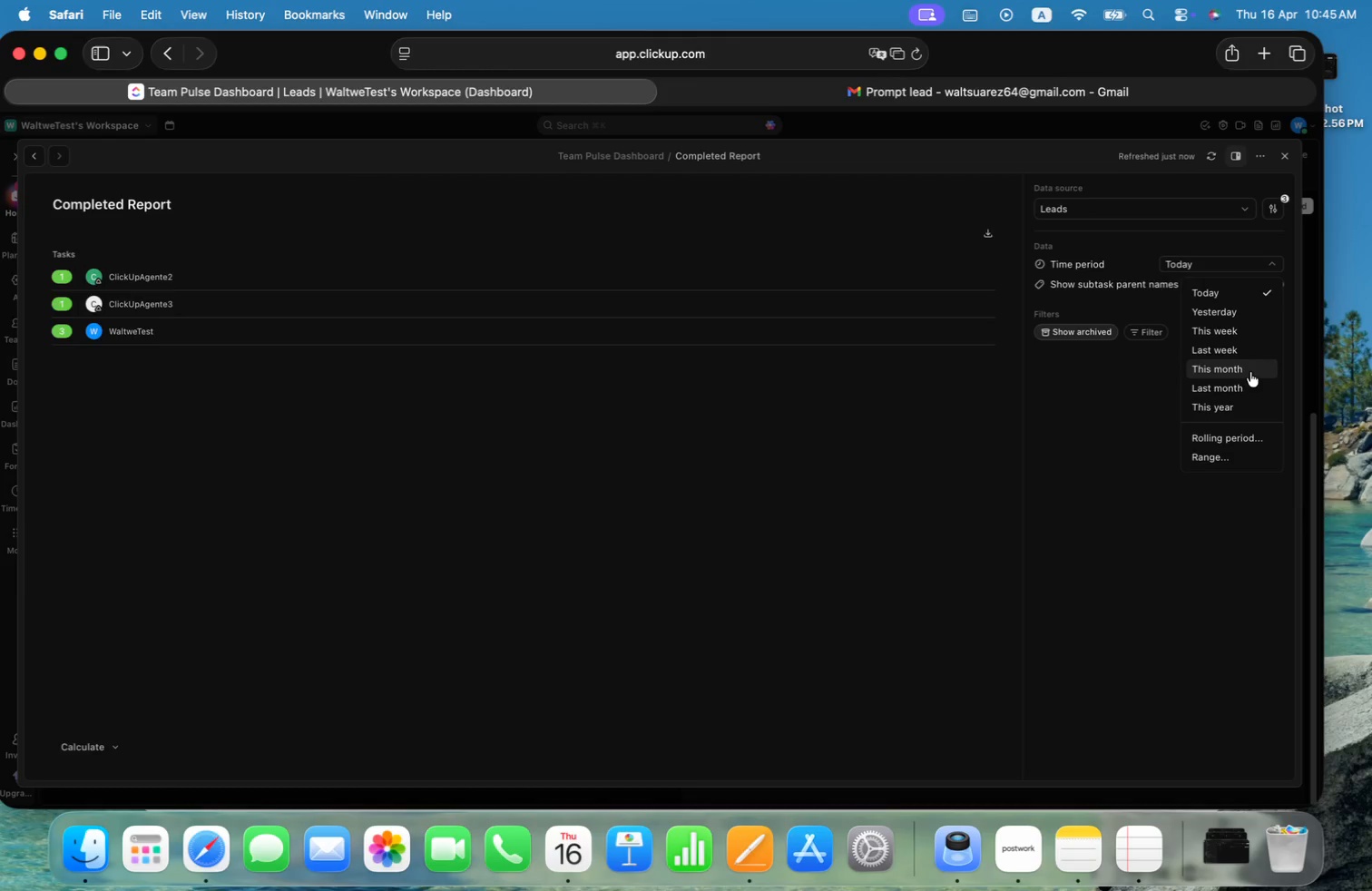 
left_click([1243, 407])
 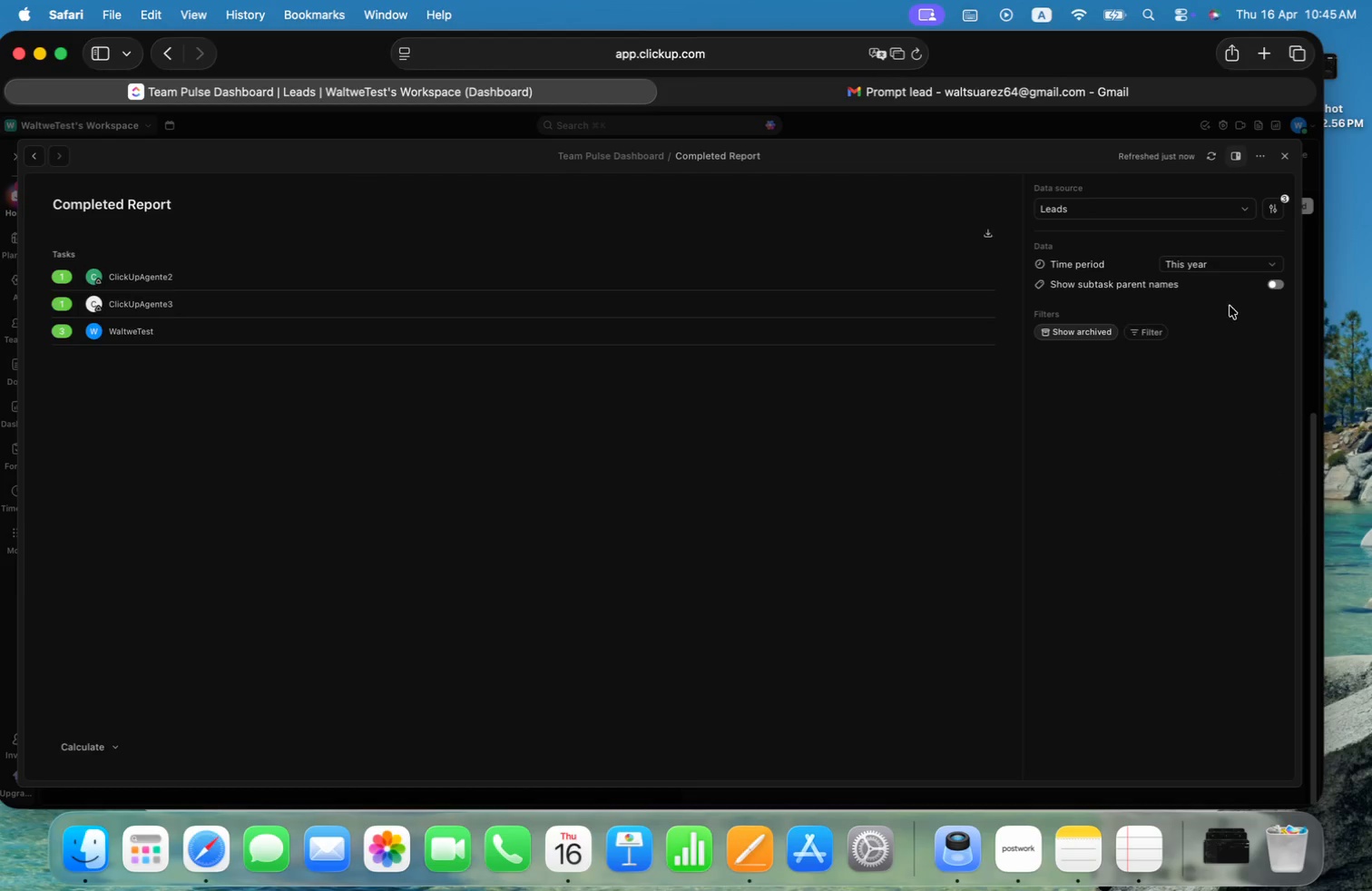 
left_click([1279, 287])
 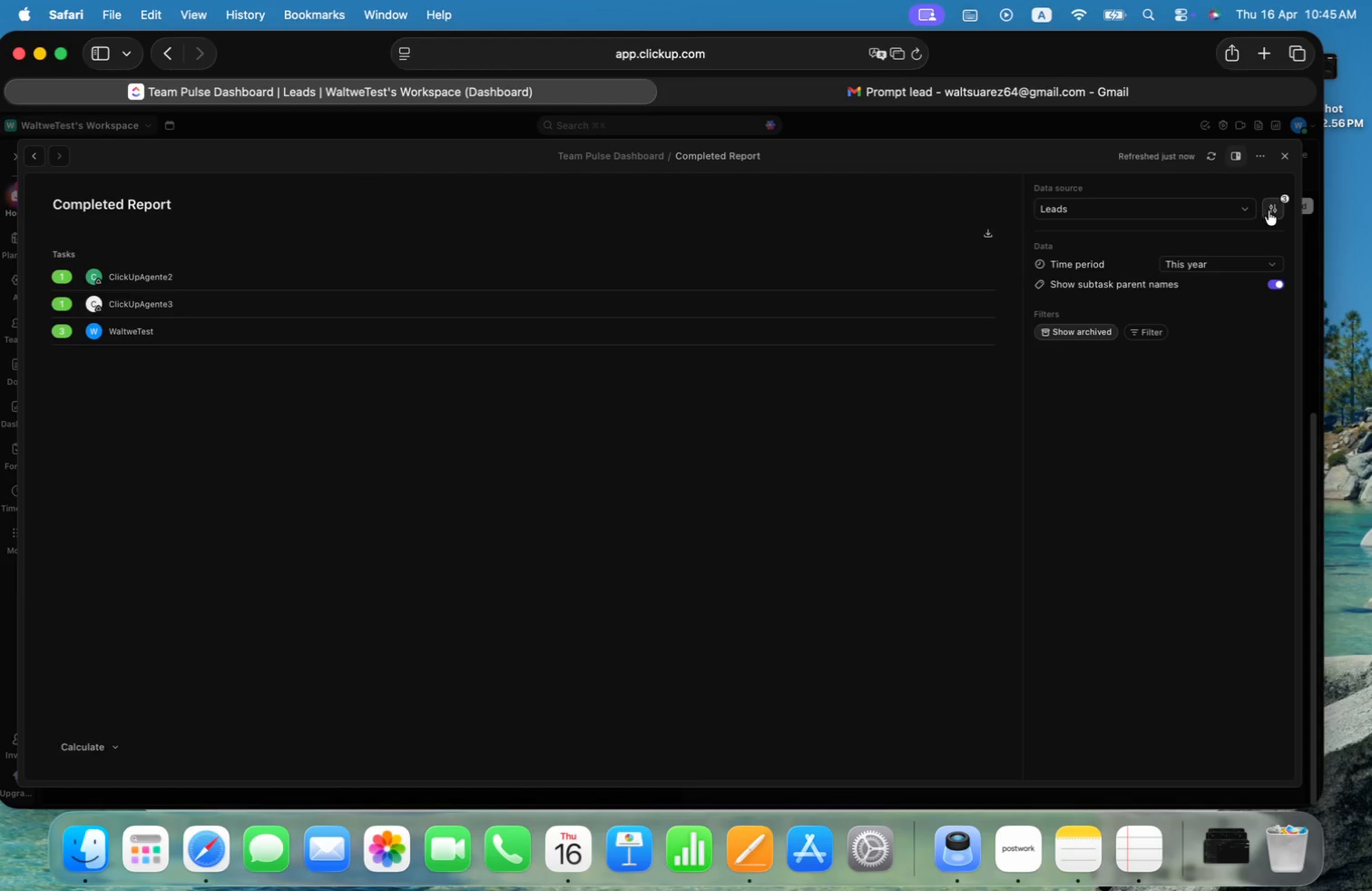 
left_click([1270, 211])
 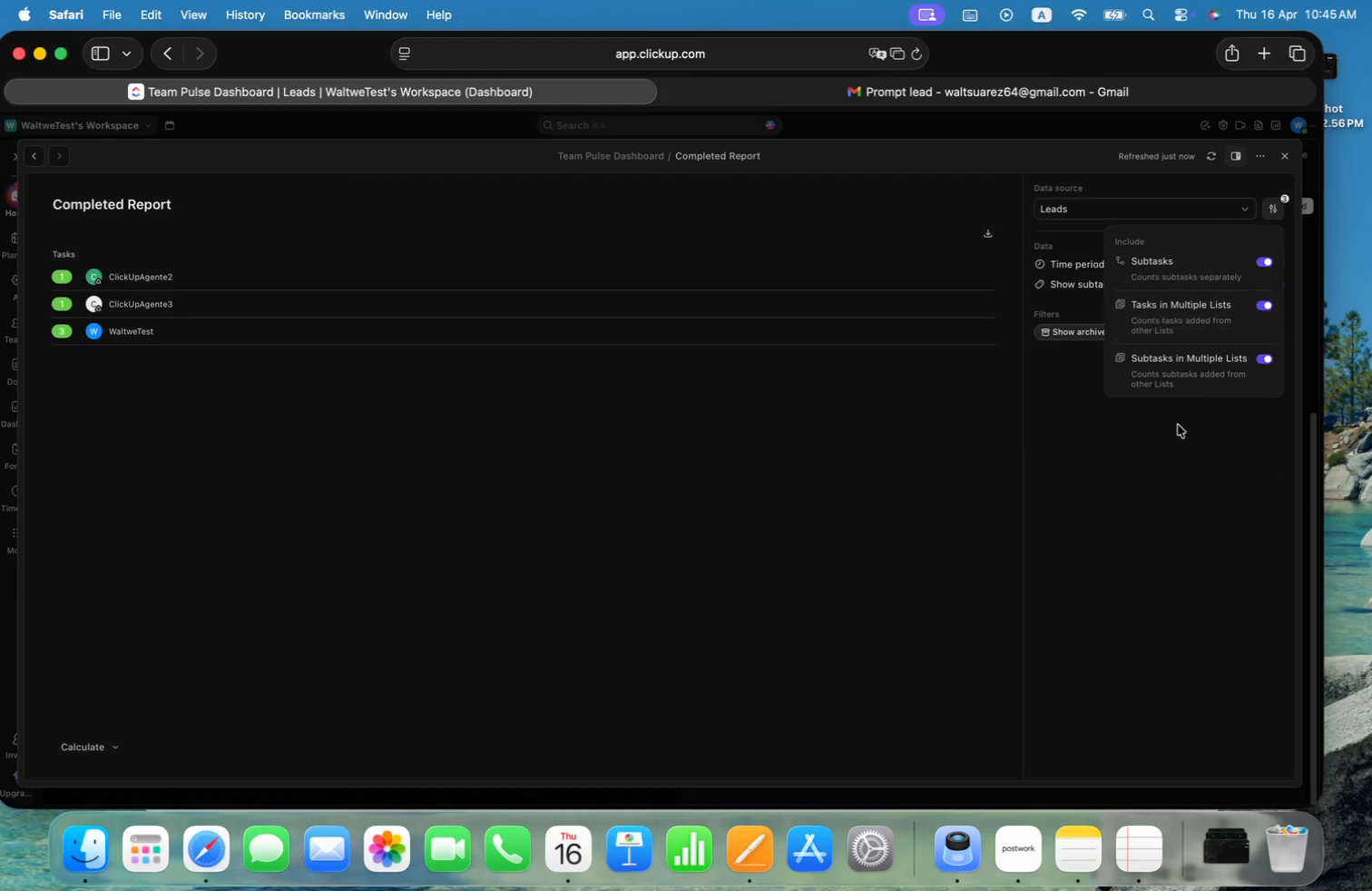 
left_click([1178, 430])
 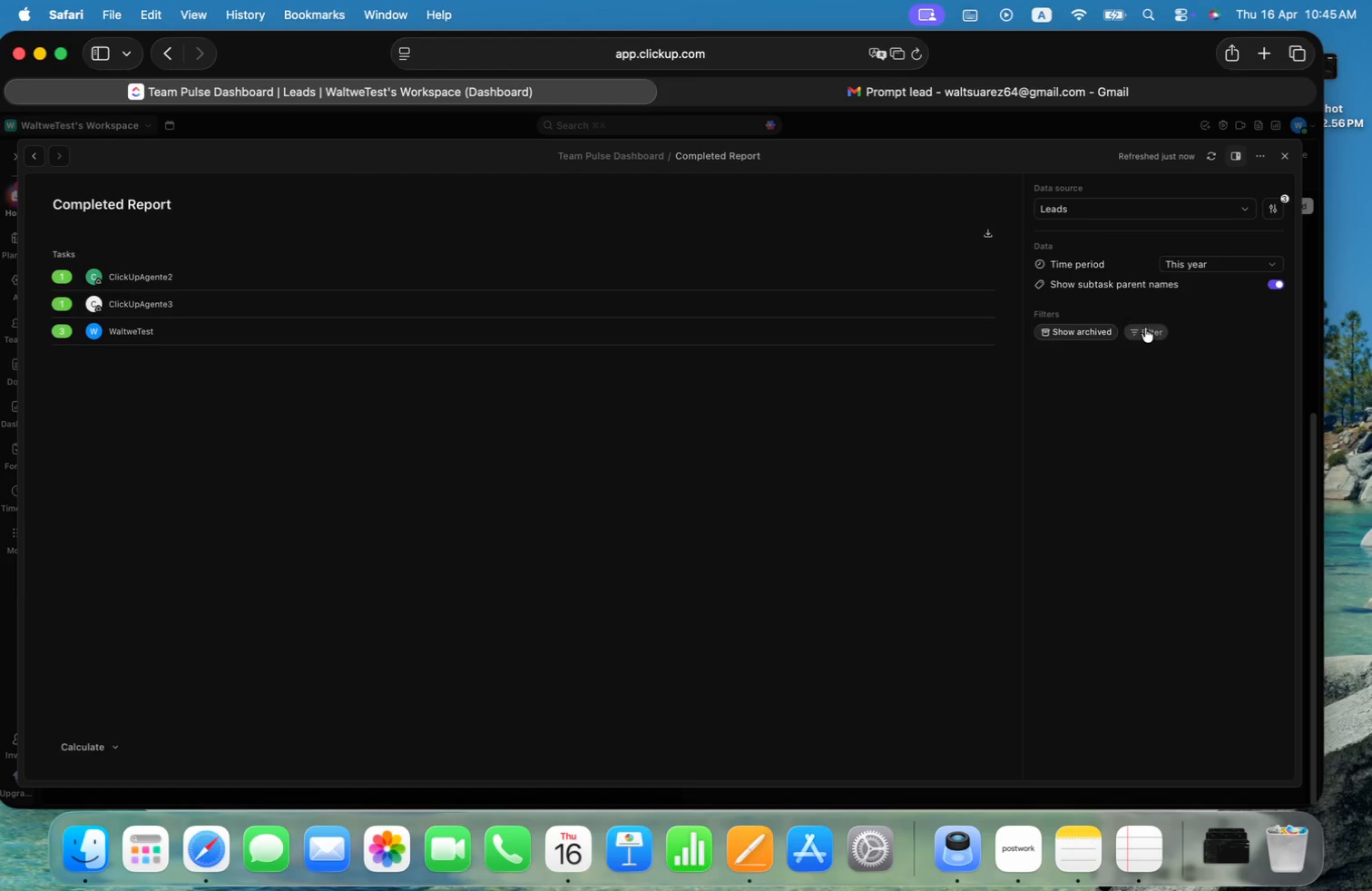 
left_click([1145, 328])
 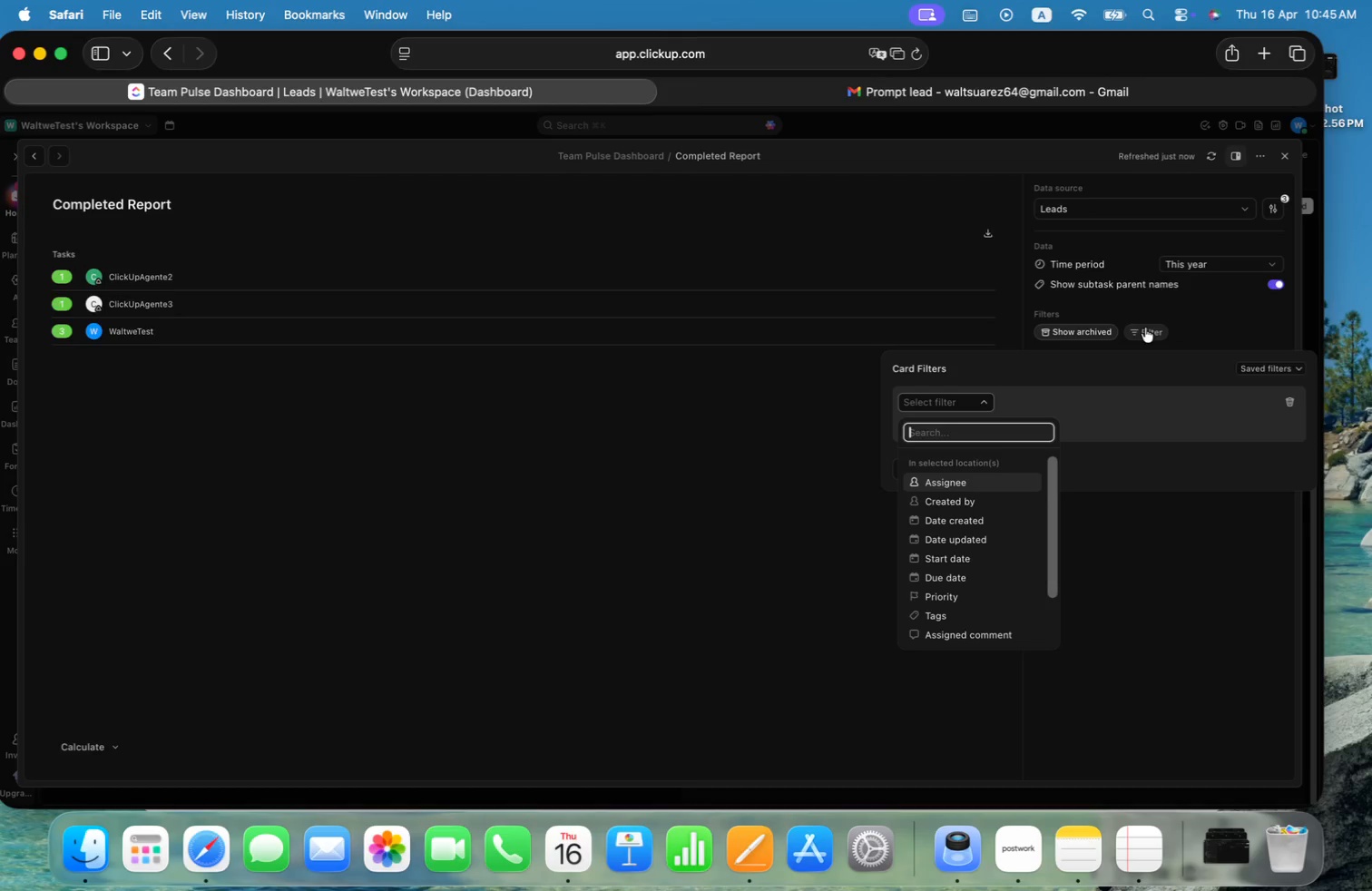 
left_click([1192, 590])
 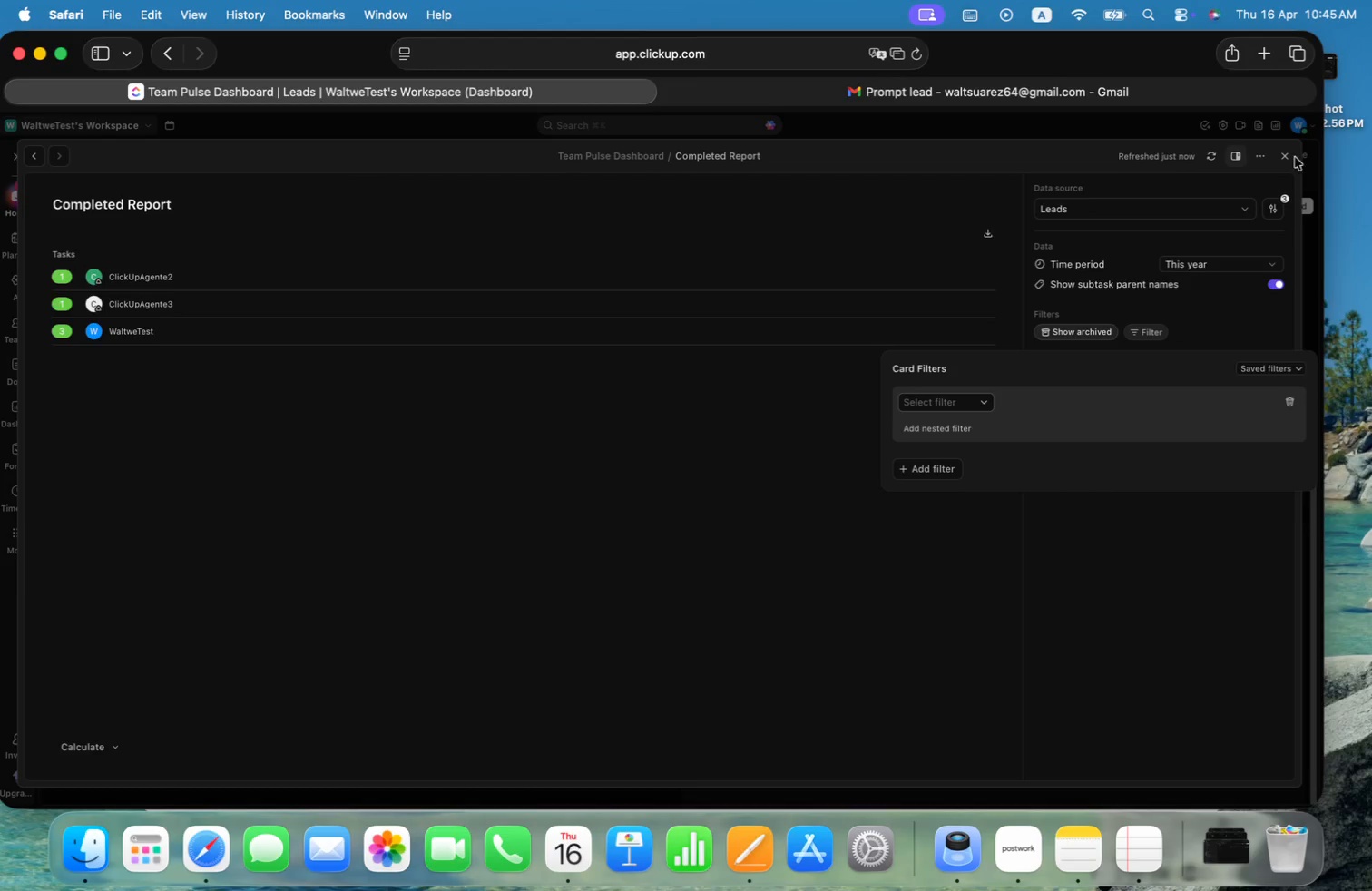 
left_click([1287, 156])
 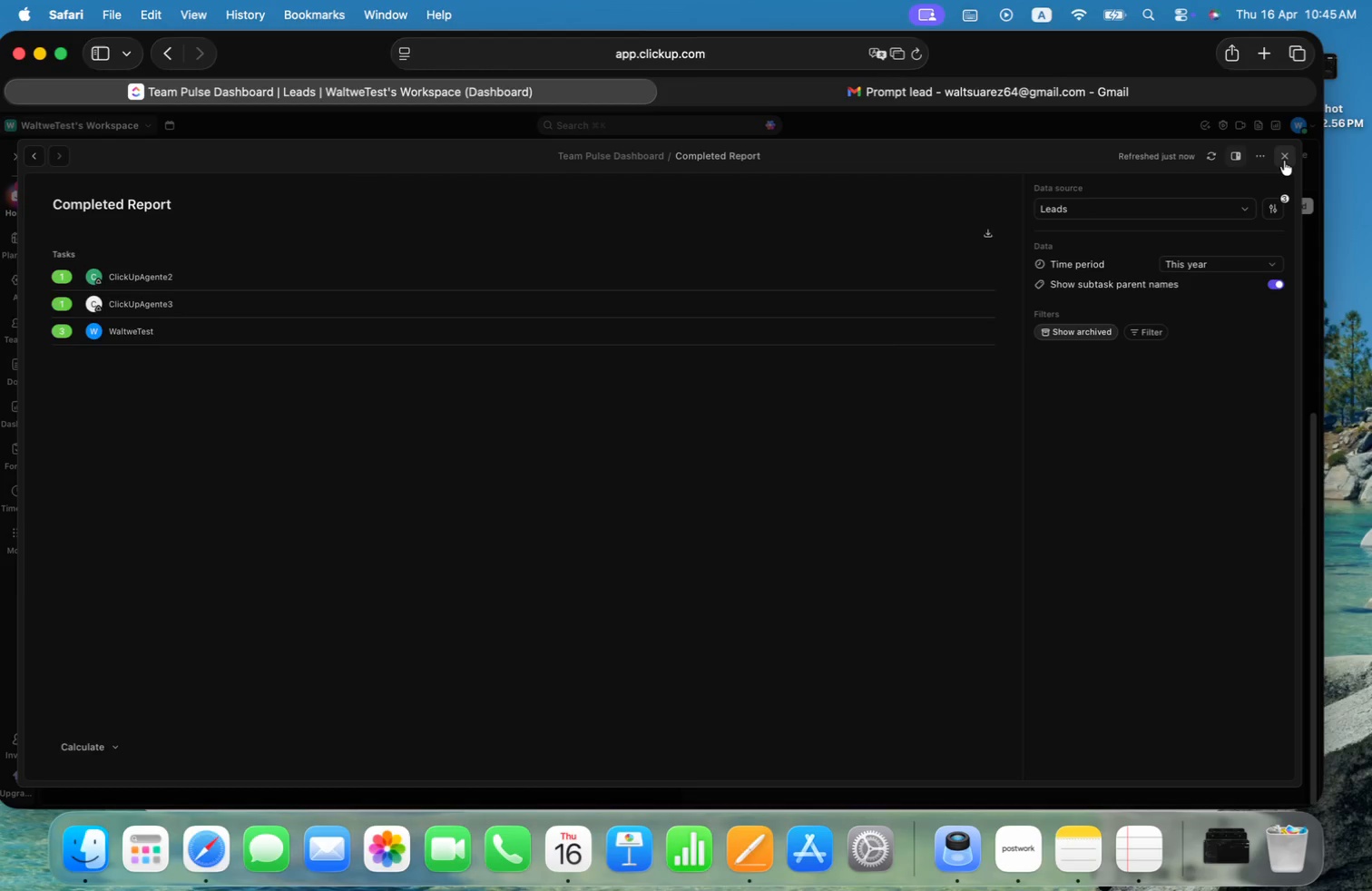 
left_click([1291, 152])
 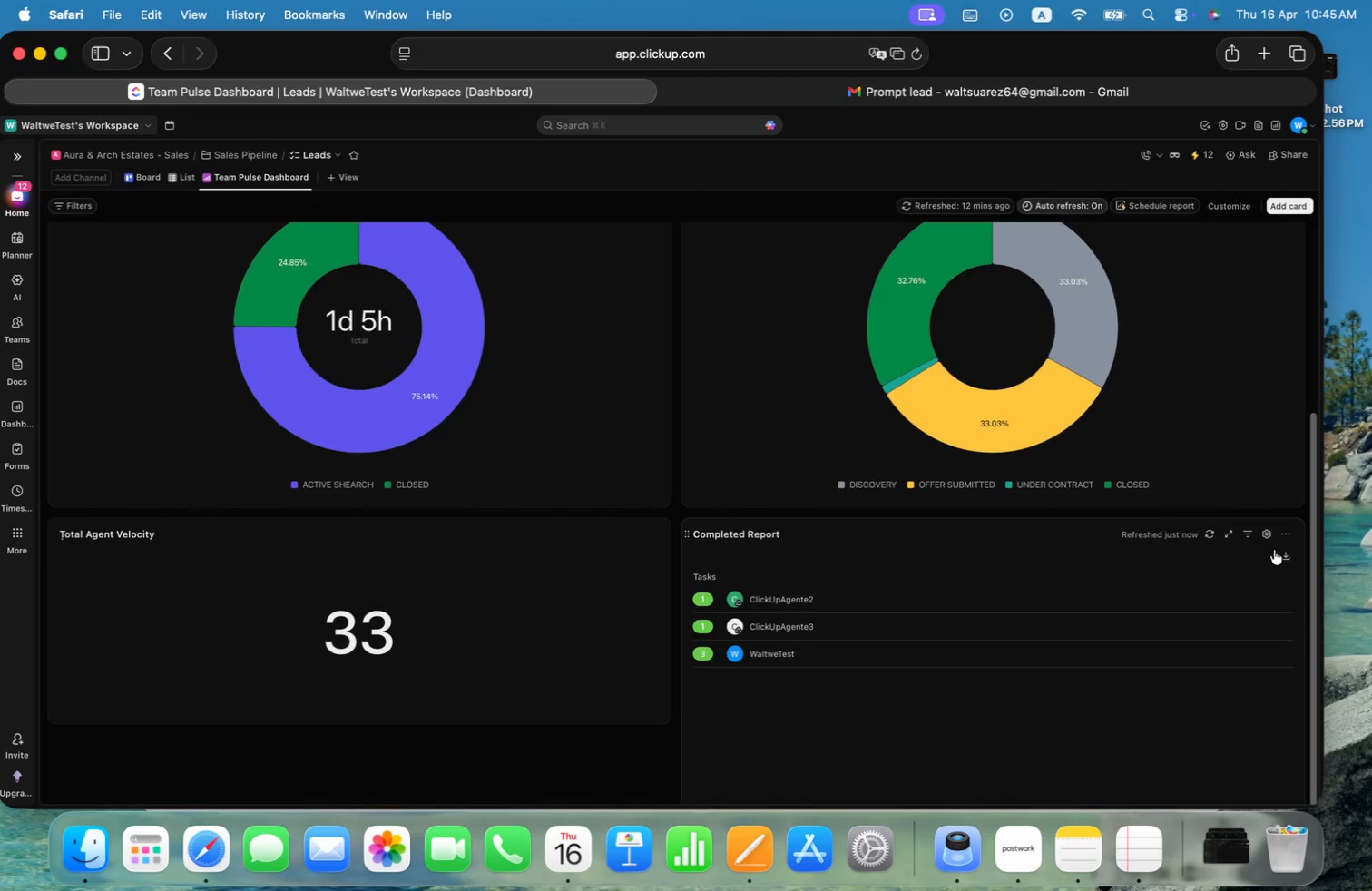 
left_click([1285, 534])
 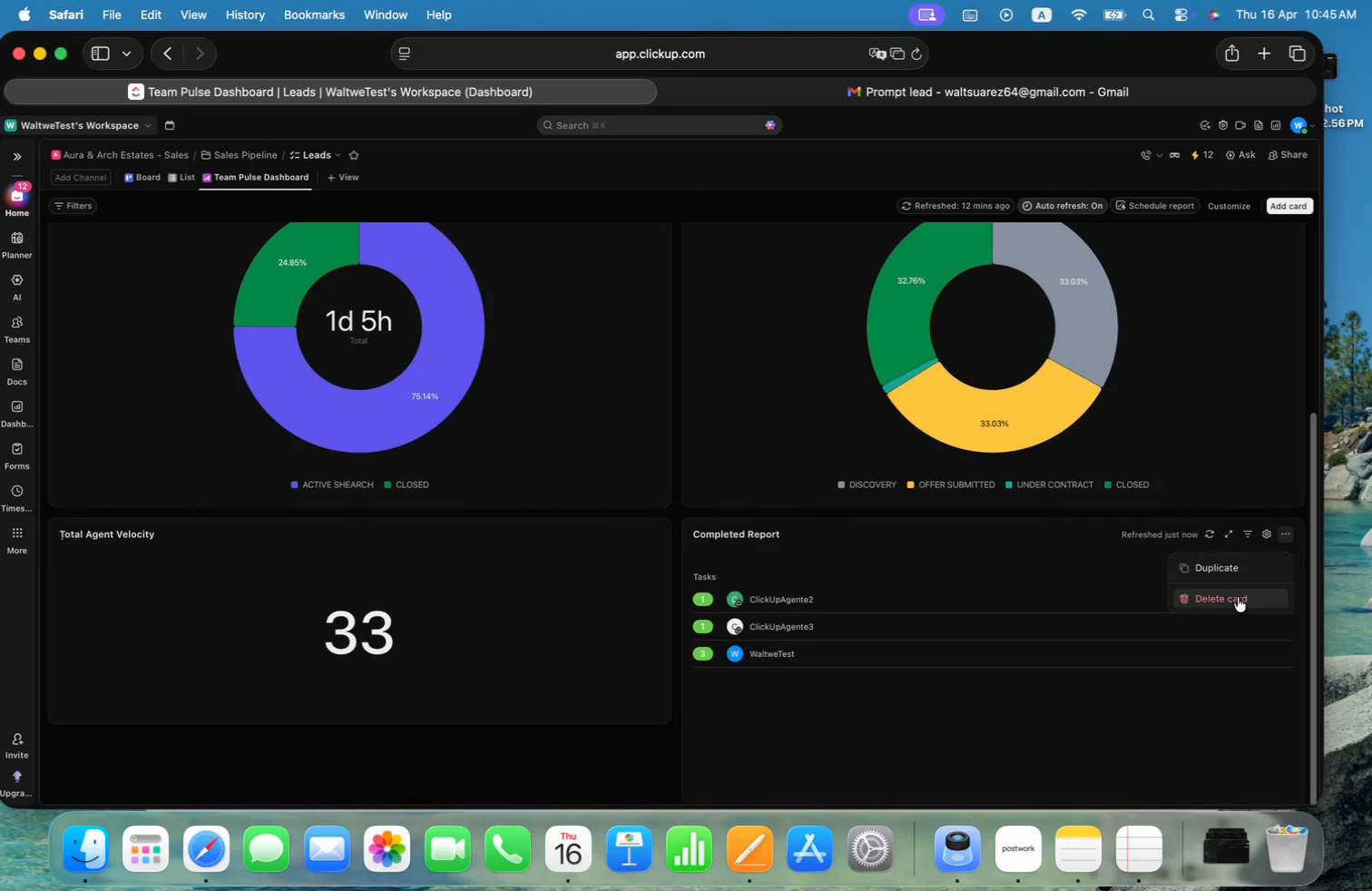 
left_click([1237, 597])
 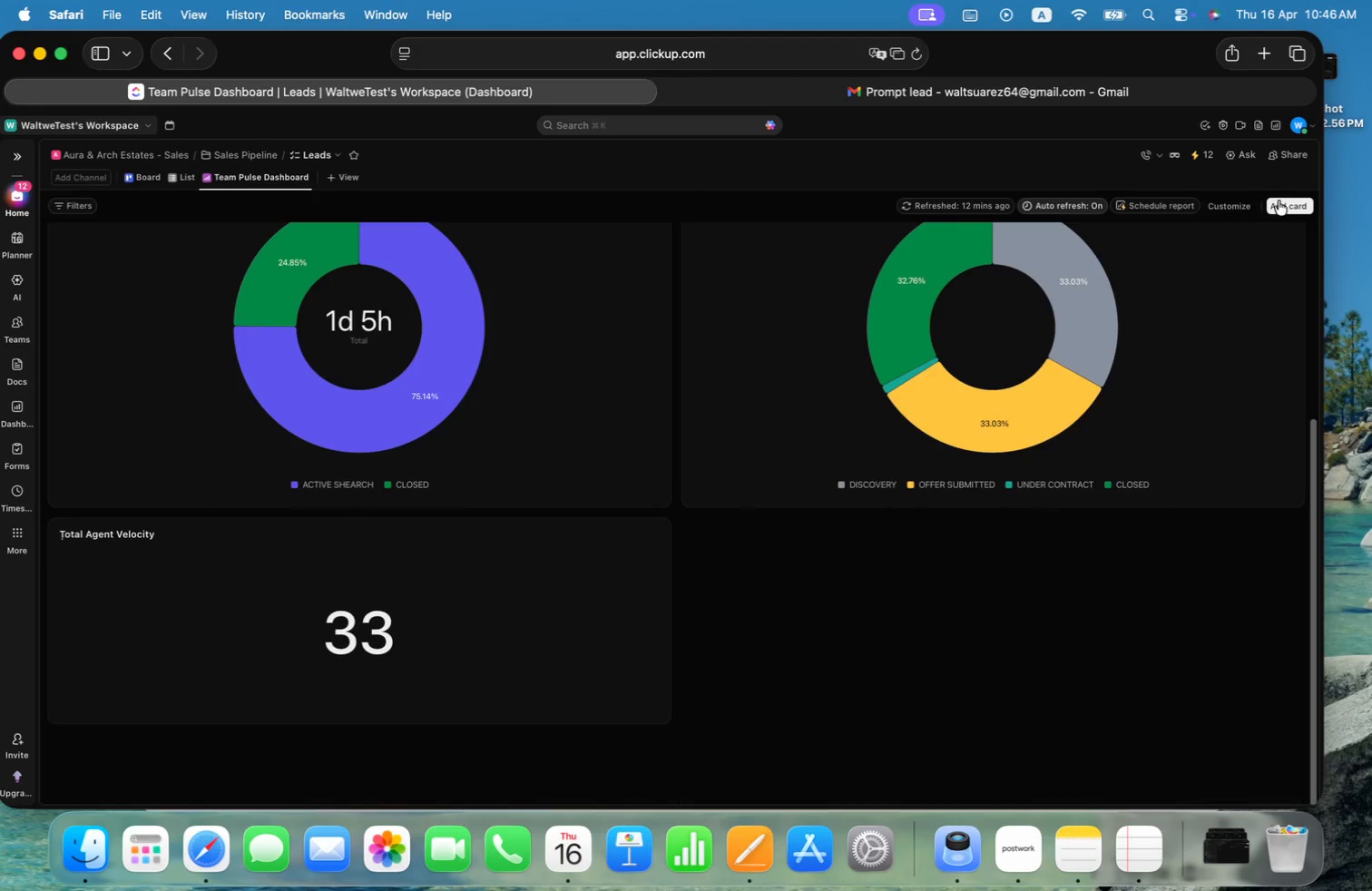 
left_click([1289, 199])
 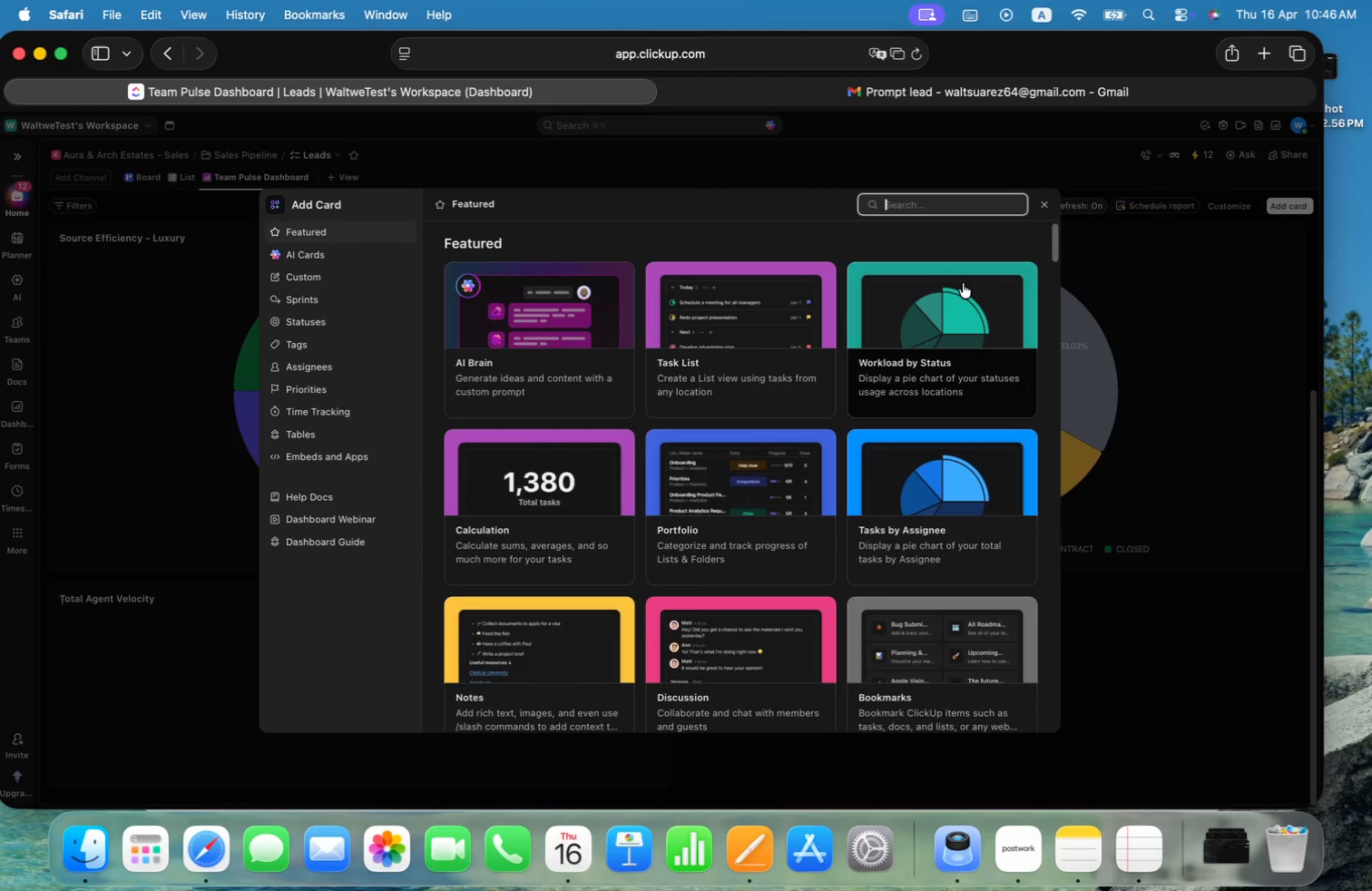 
scroll: coordinate [966, 302], scroll_direction: down, amount: 2.0
 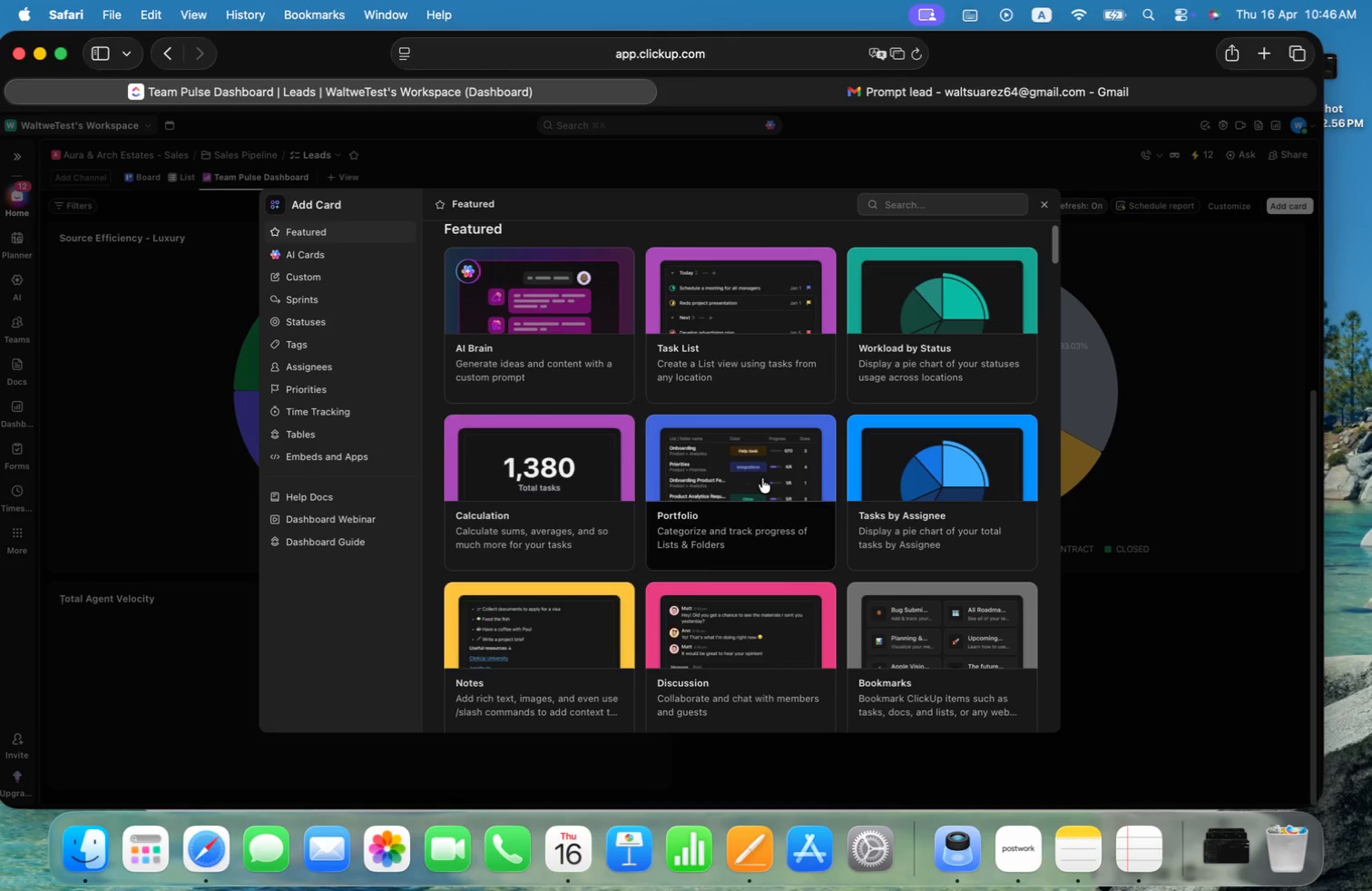 
wait(5.43)
 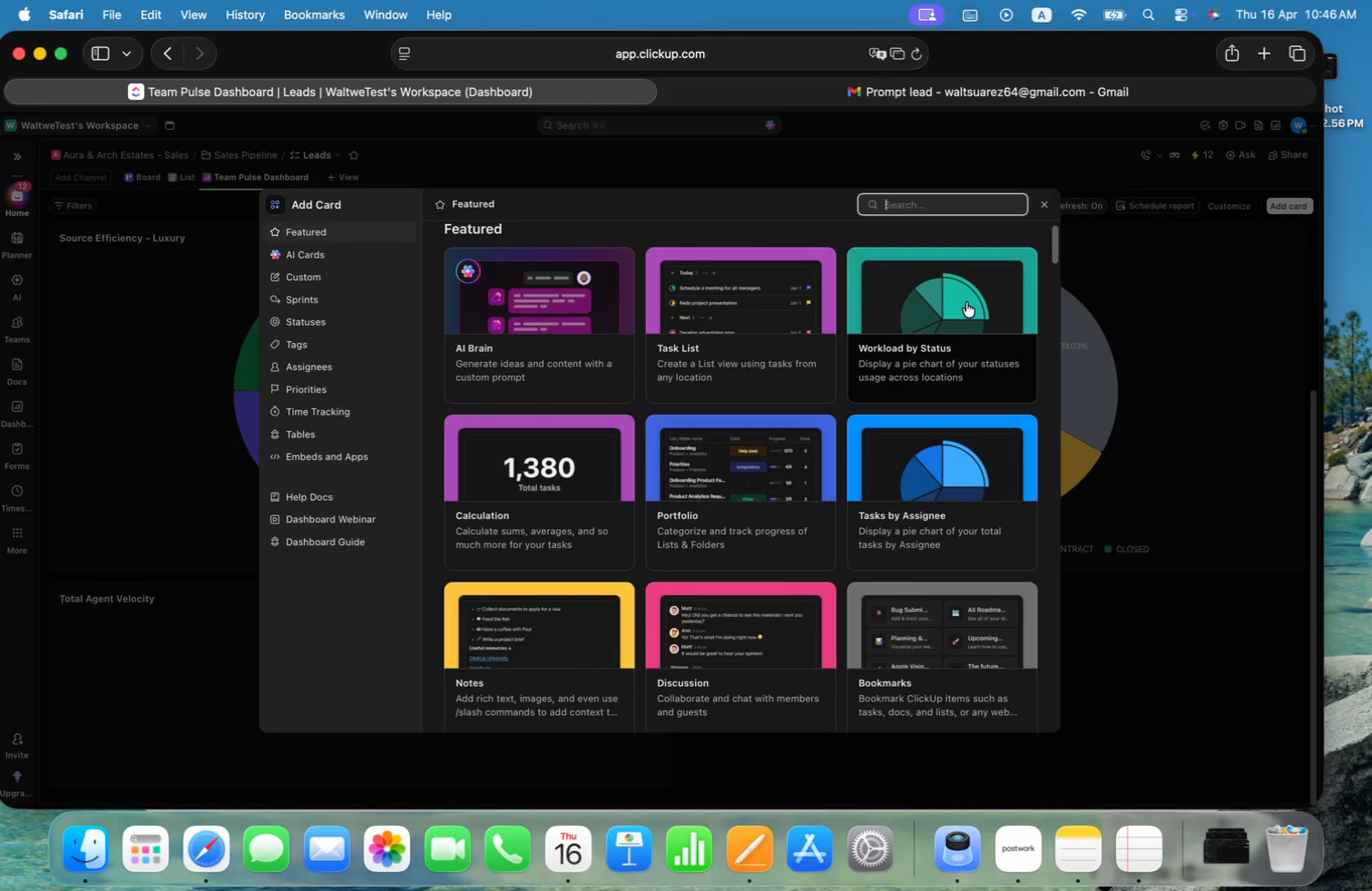 
left_click([762, 478])
 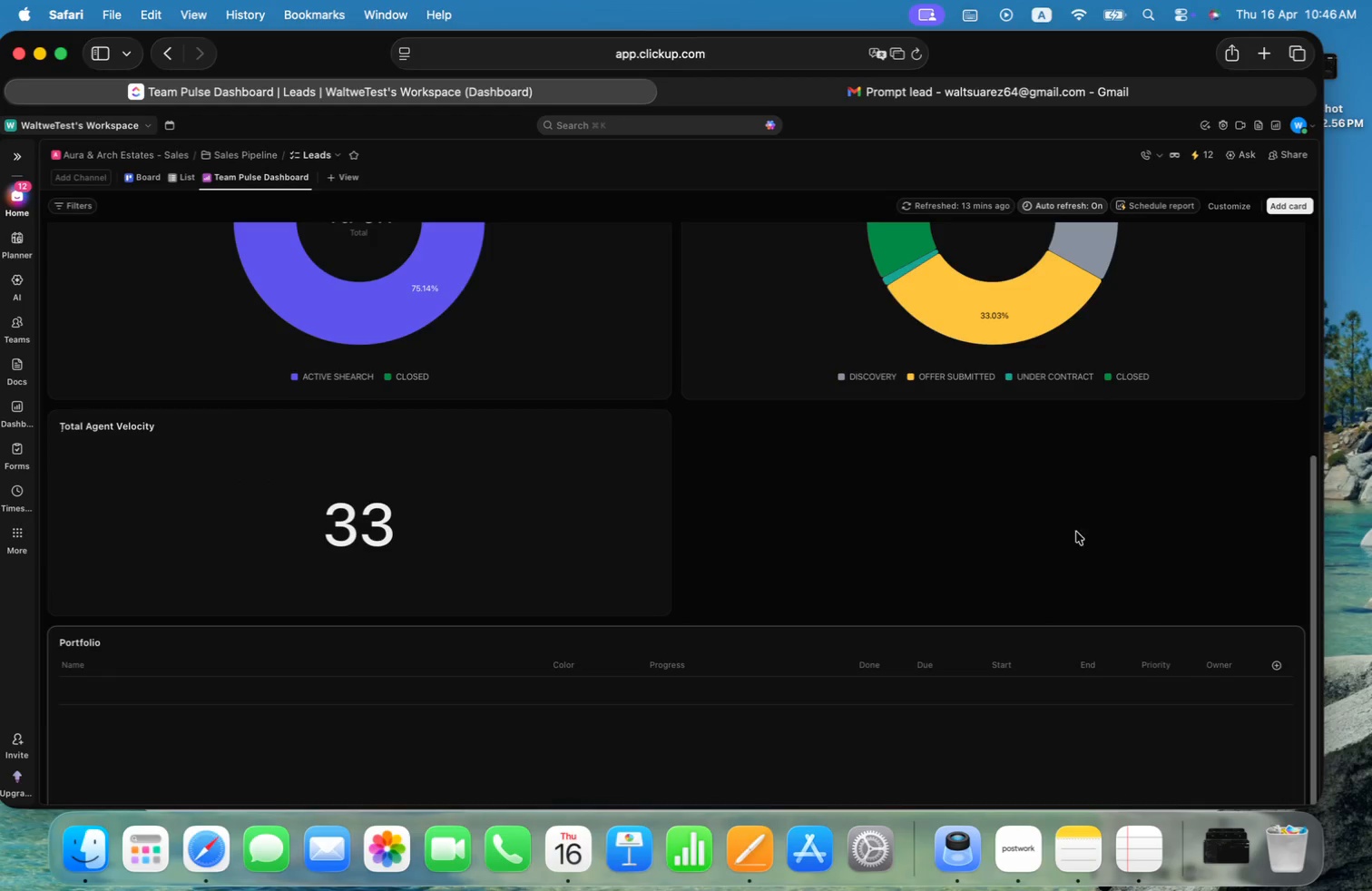 
scroll: coordinate [1086, 491], scroll_direction: down, amount: 3.0
 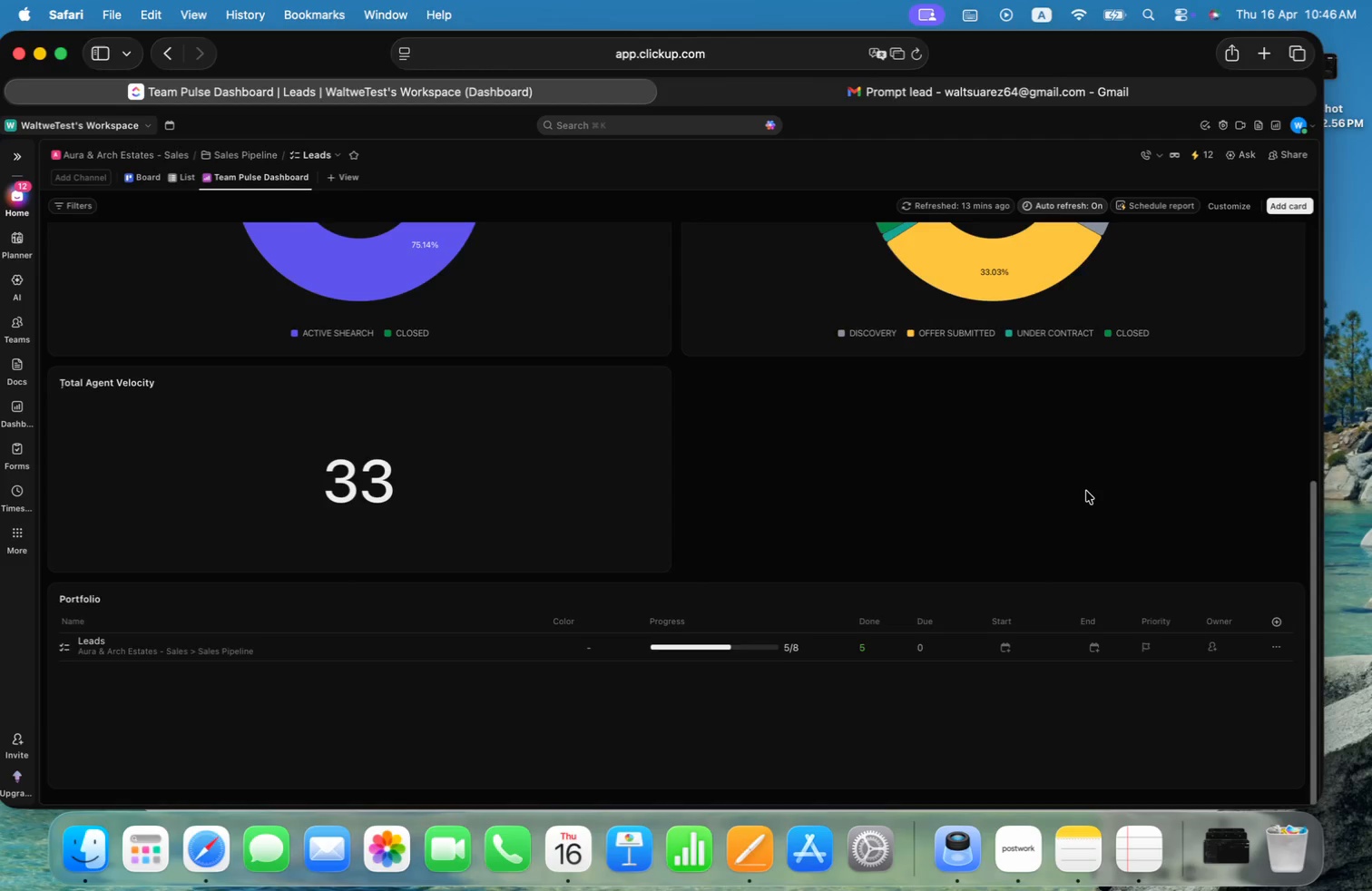 
wait(5.54)
 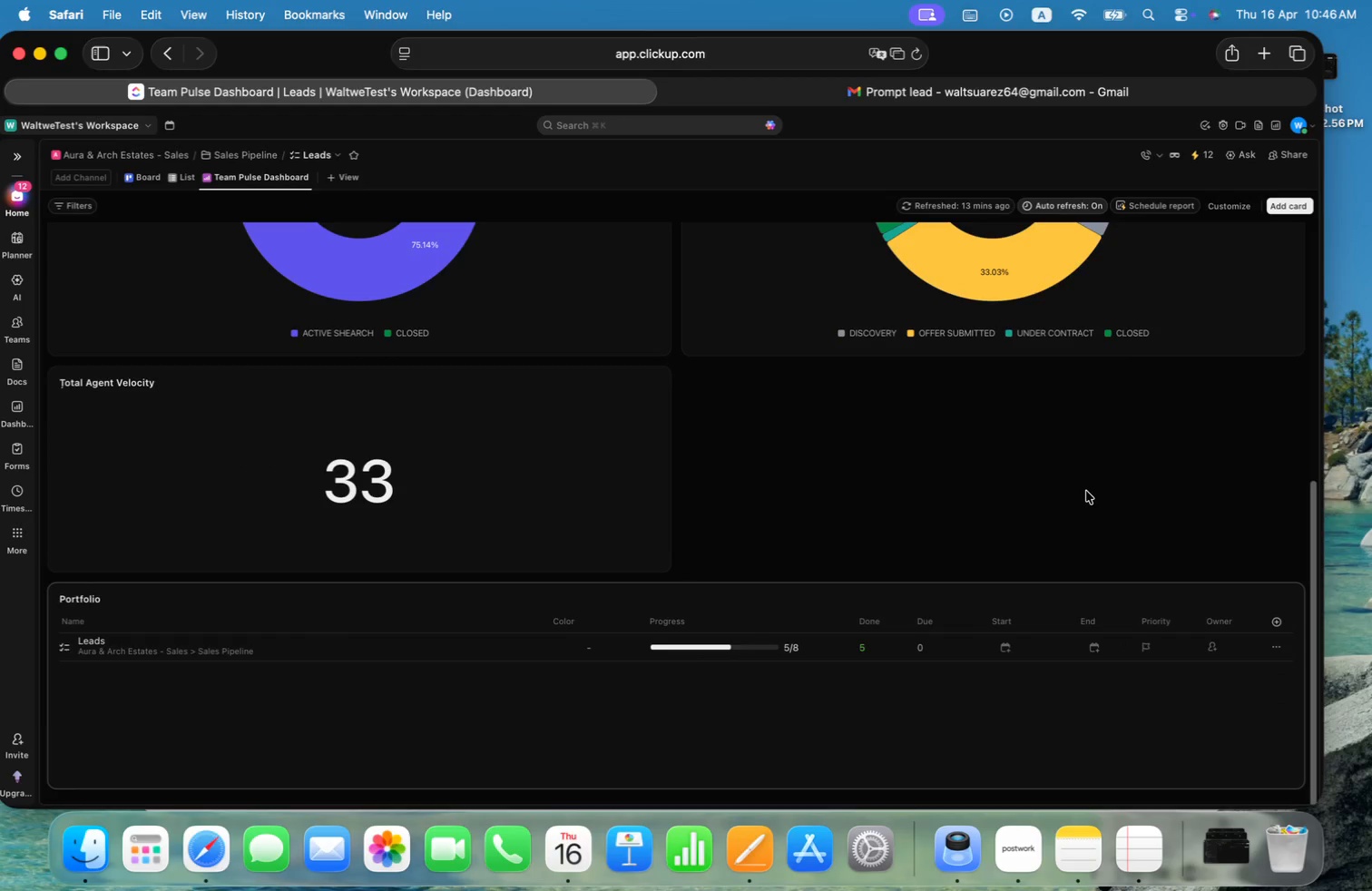 
left_click([1290, 605])
 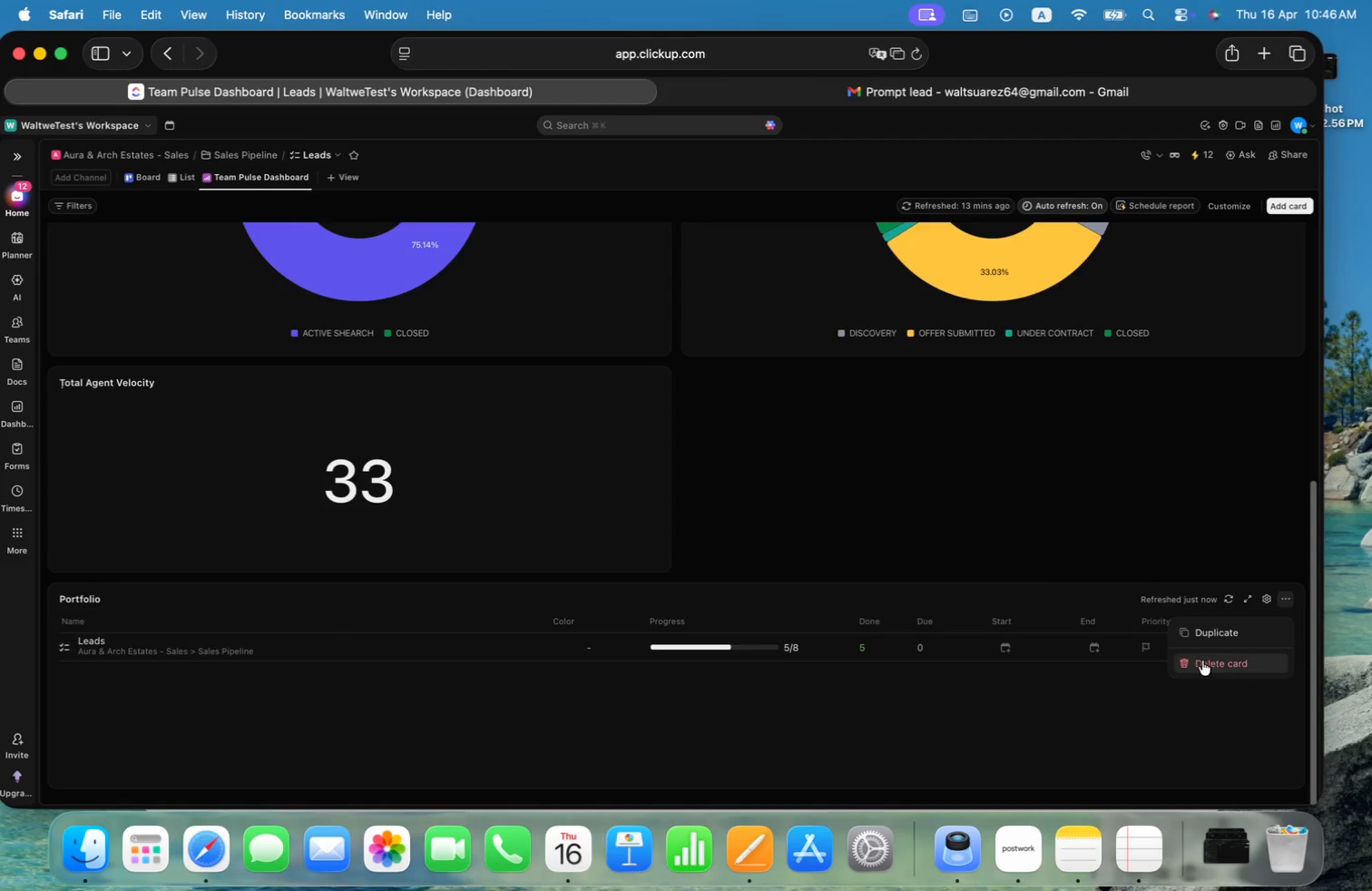 
left_click([1212, 663])
 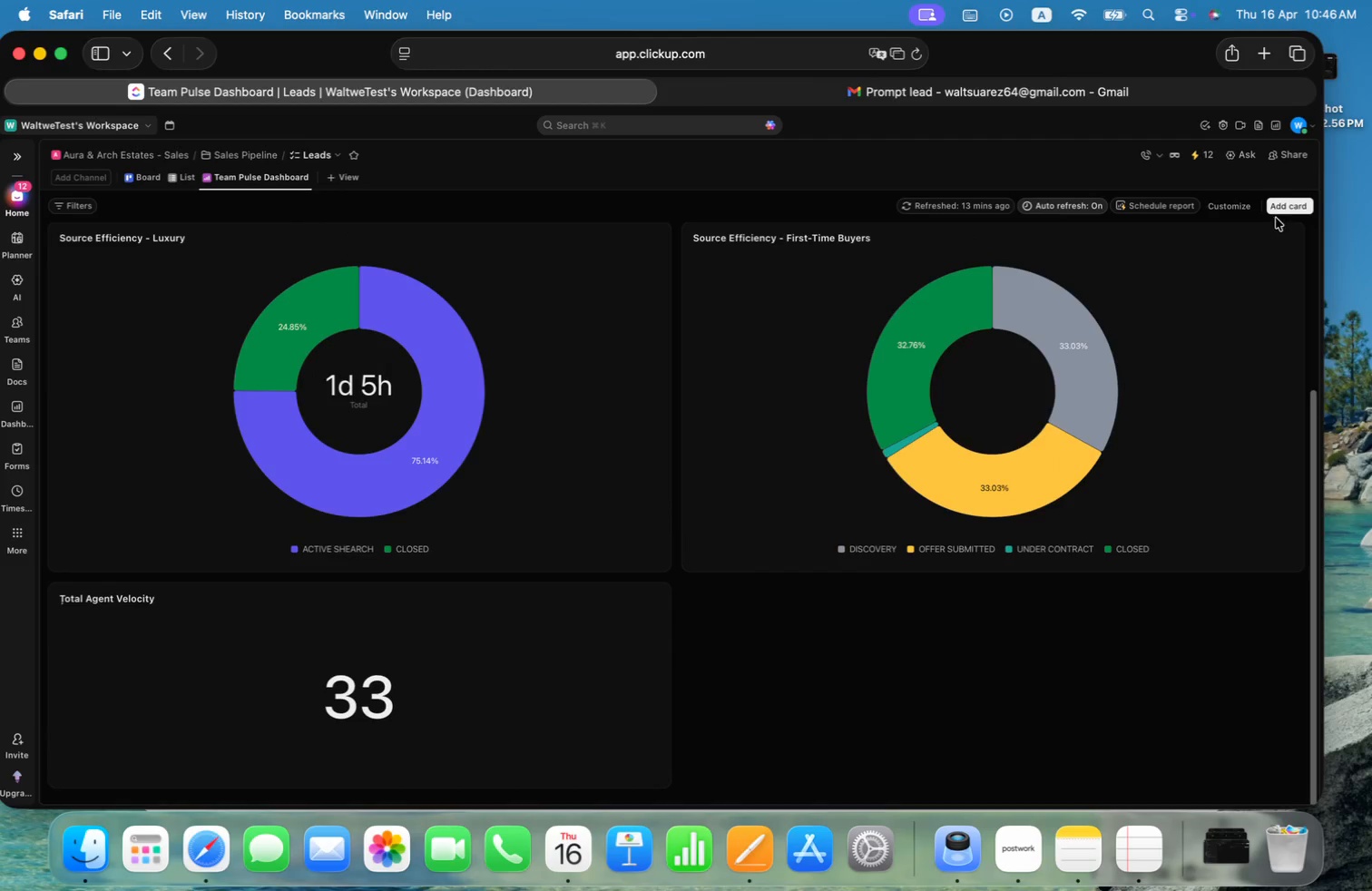 
left_click([1284, 208])
 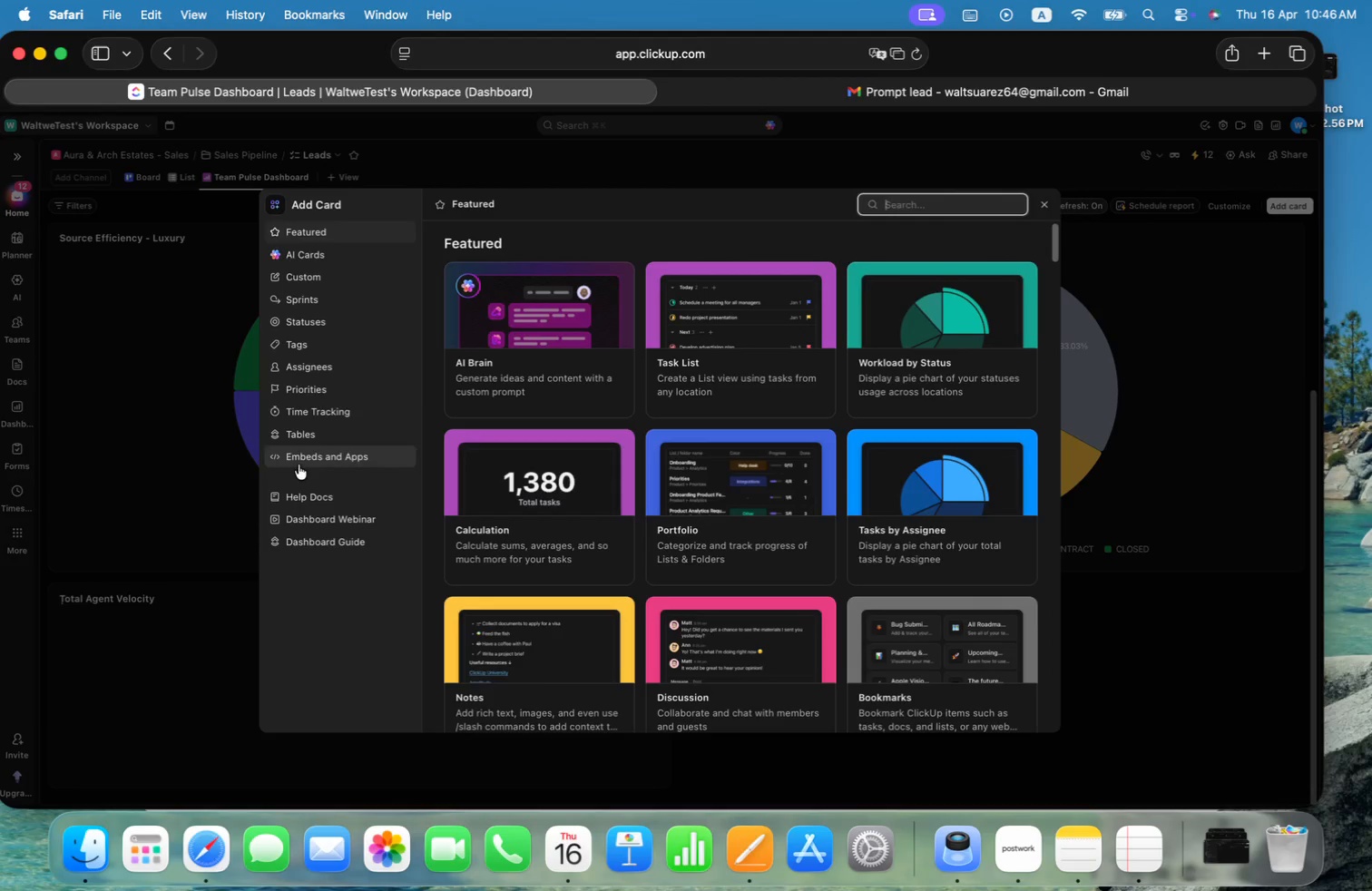 
wait(8.04)
 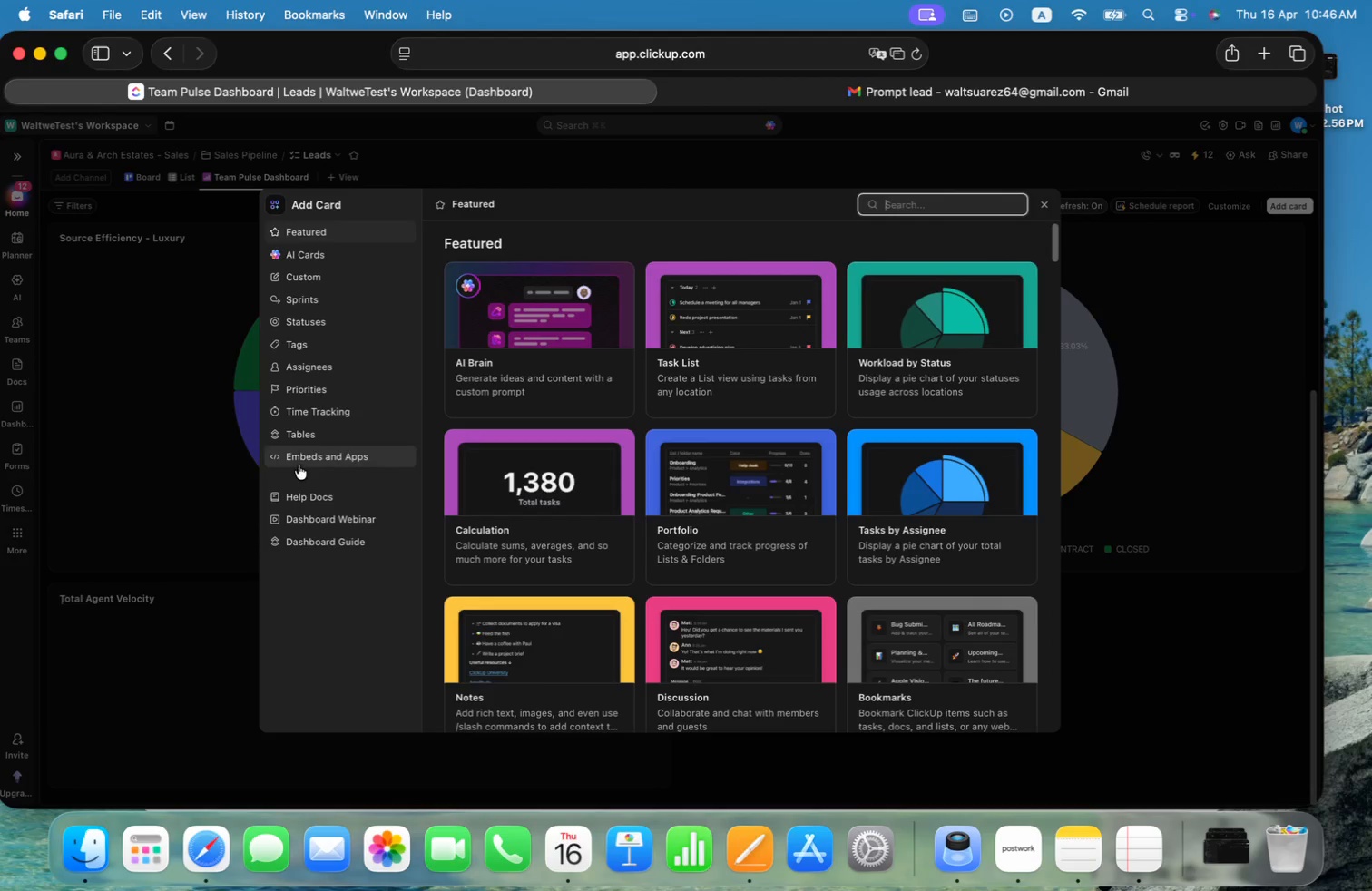 
left_click([312, 275])
 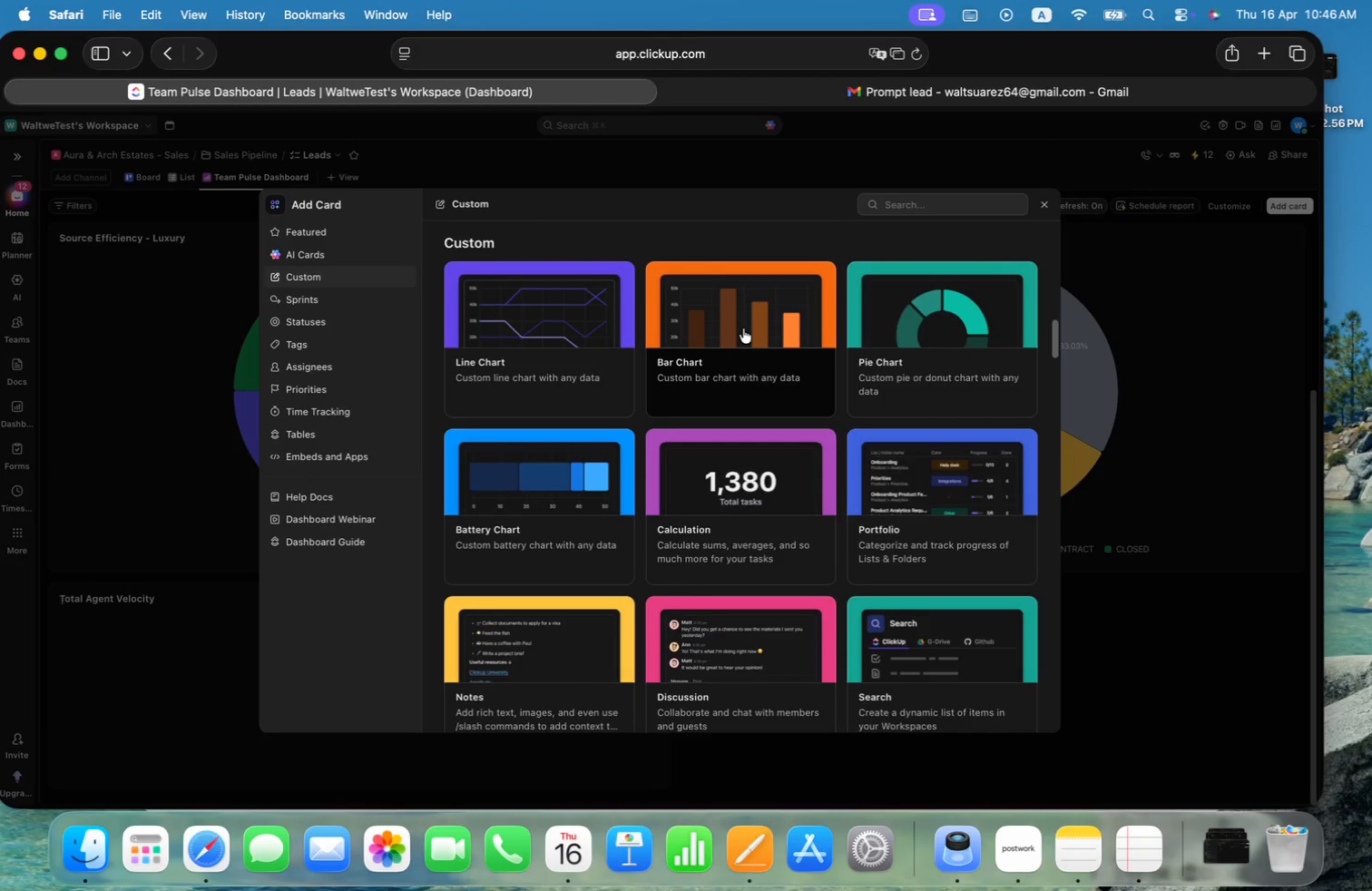 
wait(6.97)
 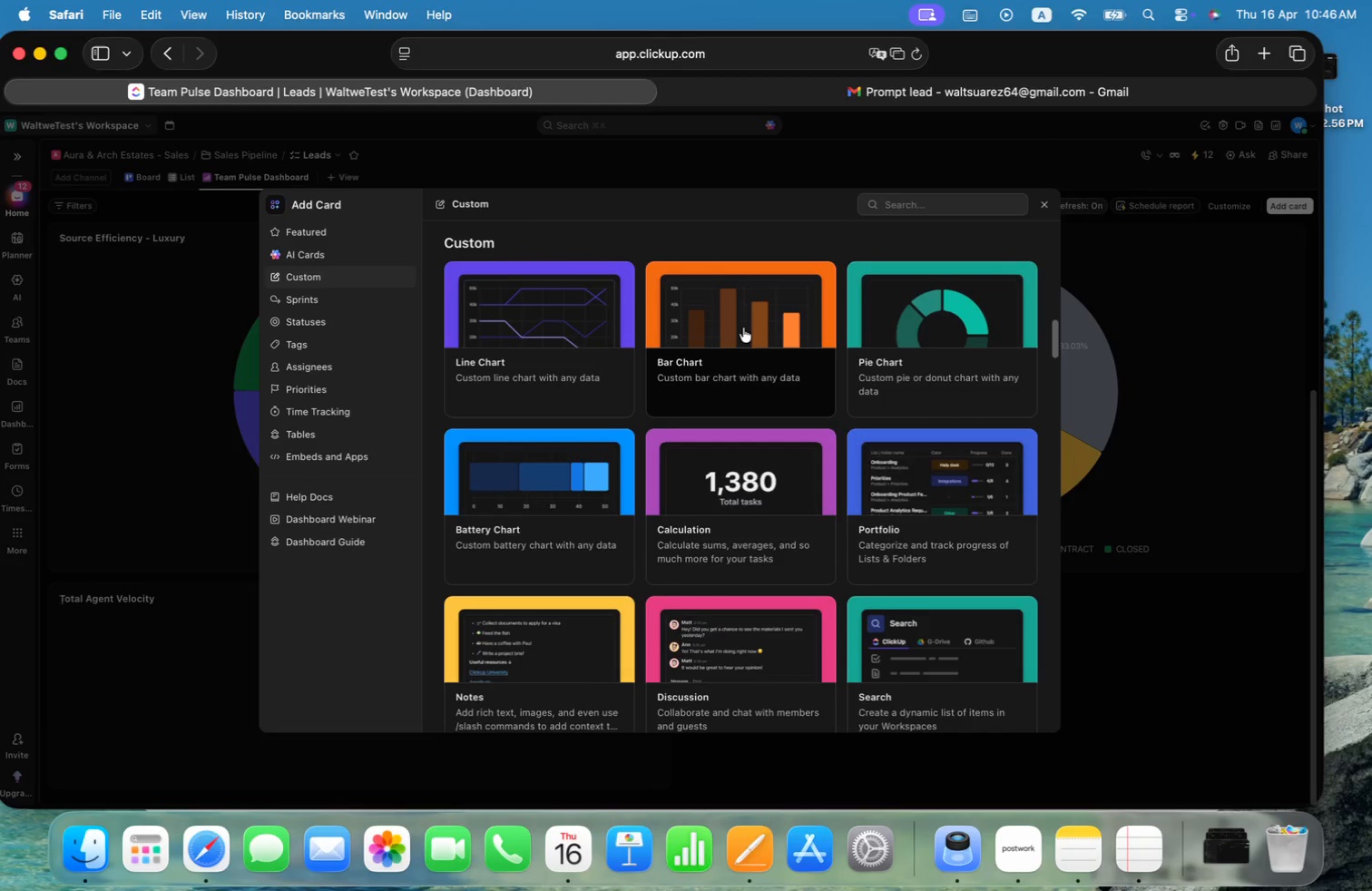 
left_click([743, 328])
 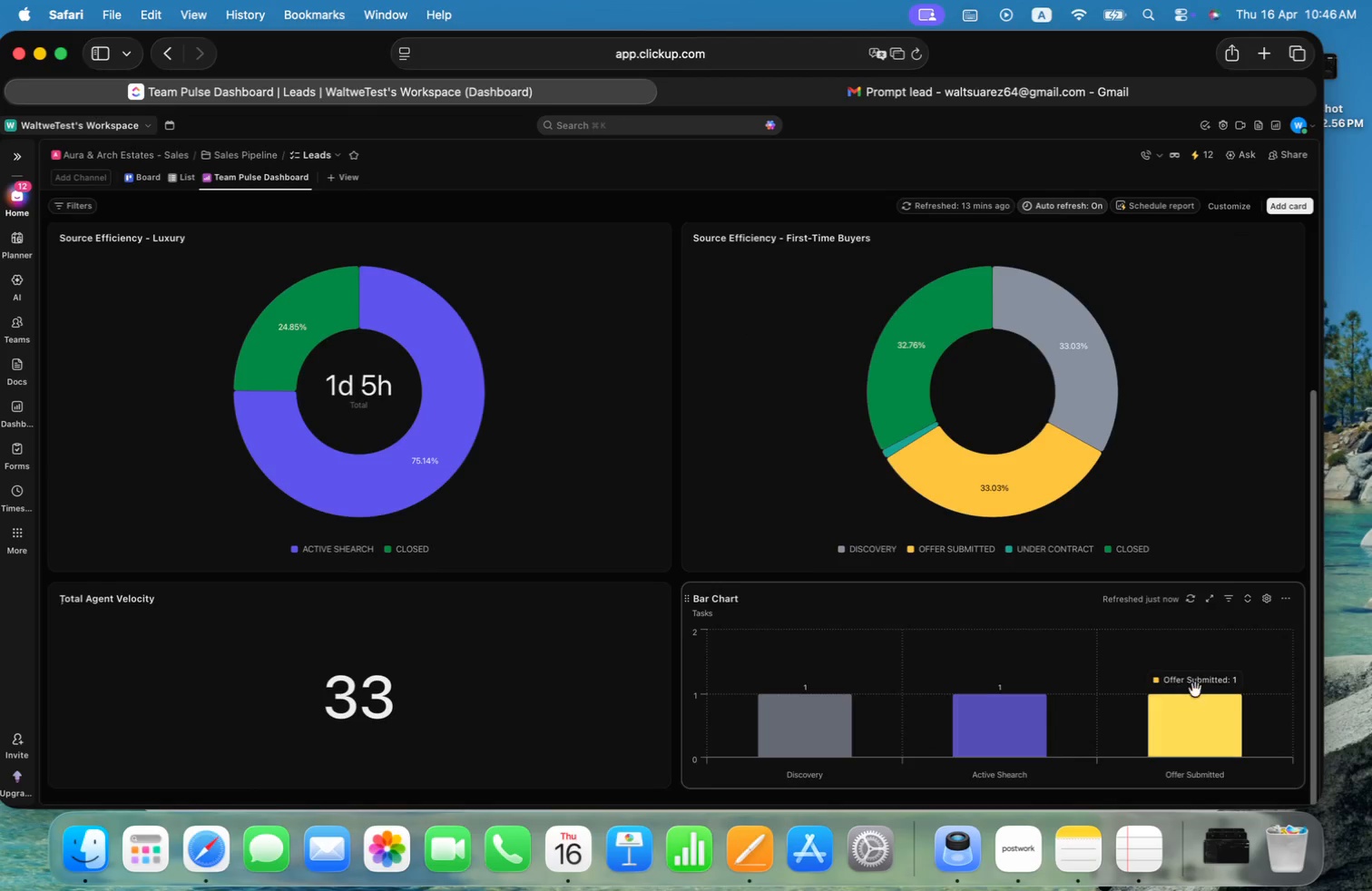 
left_click([1267, 598])
 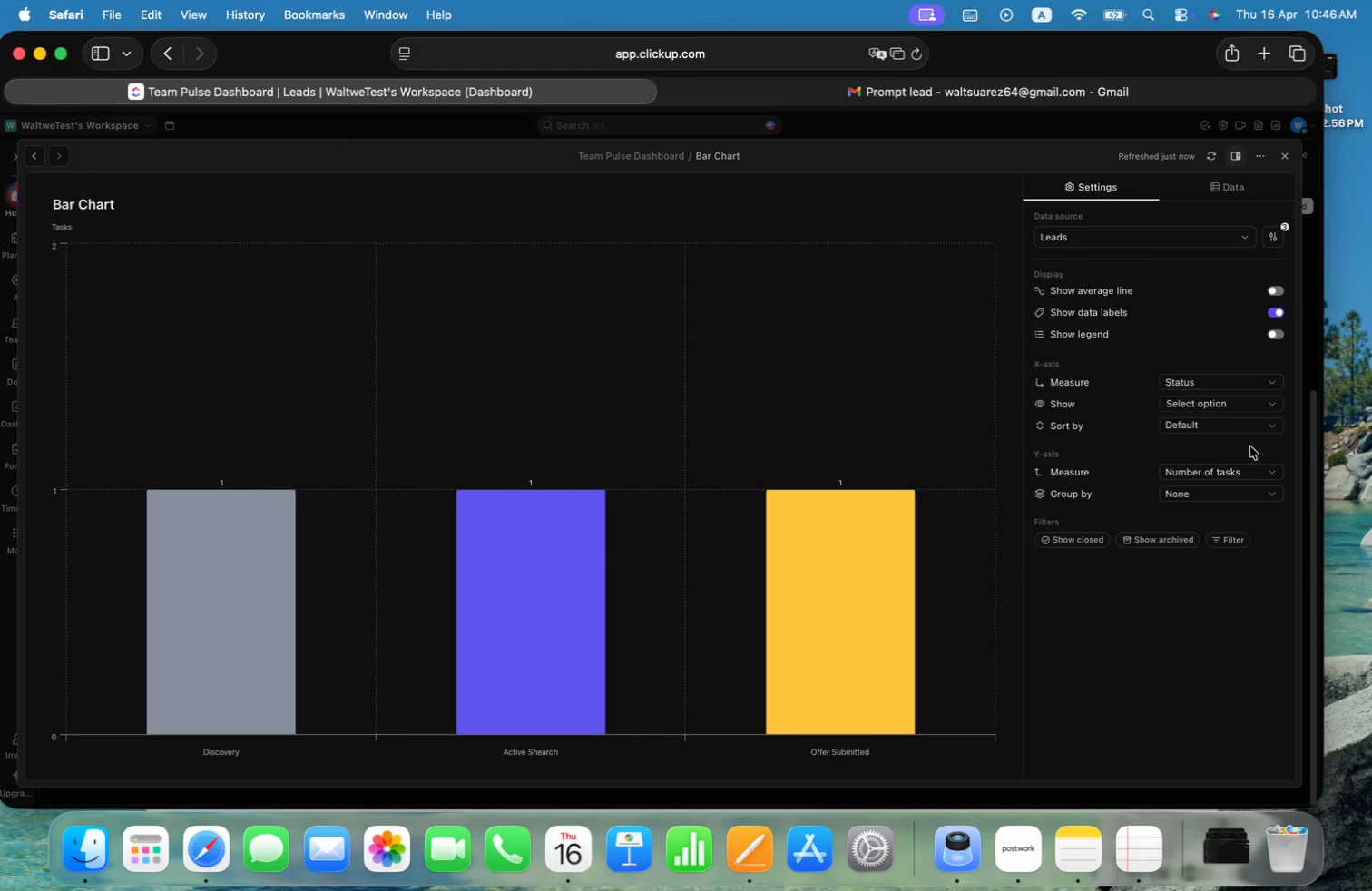 
left_click([1240, 379])
 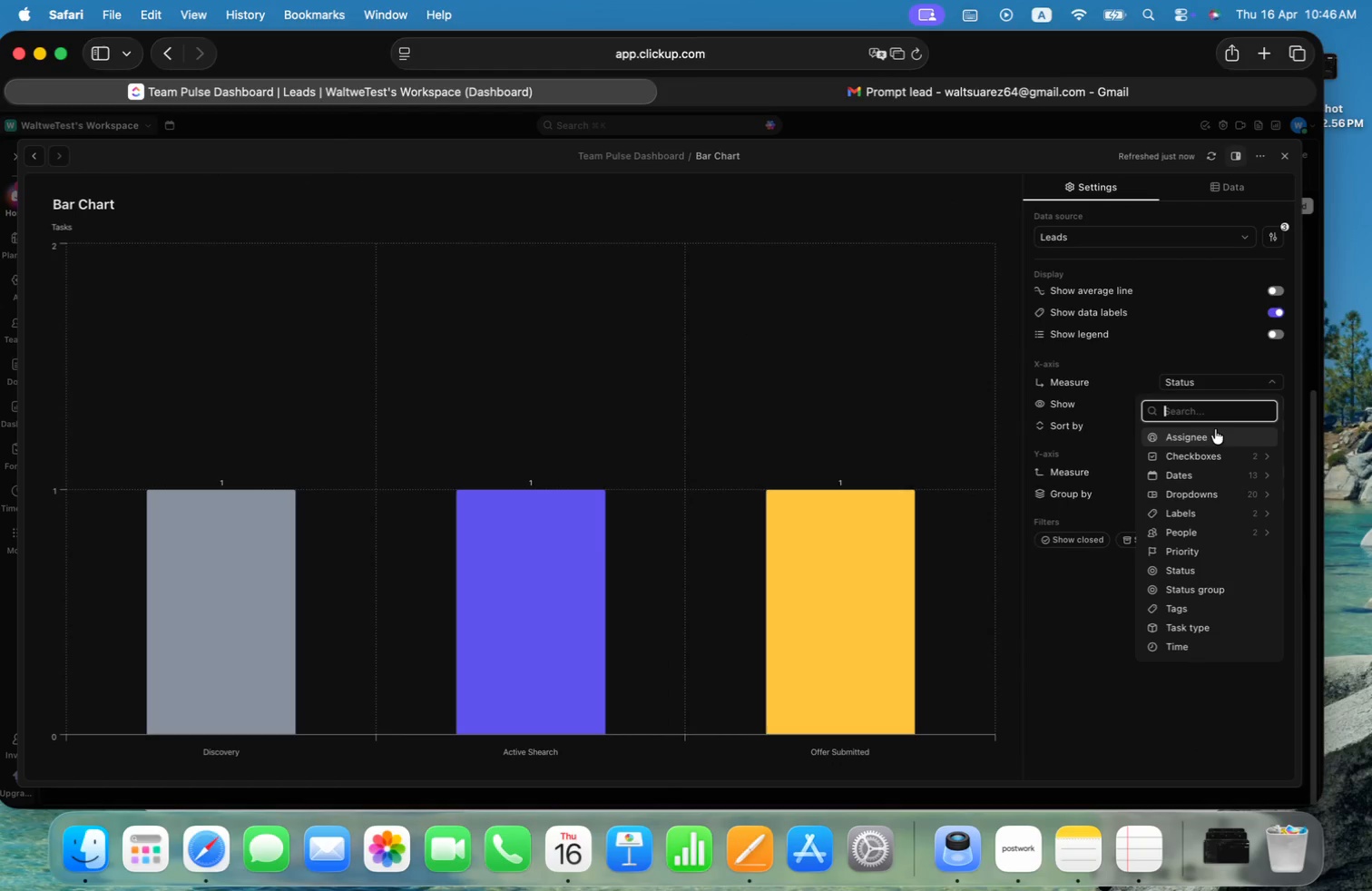 
left_click([1212, 433])
 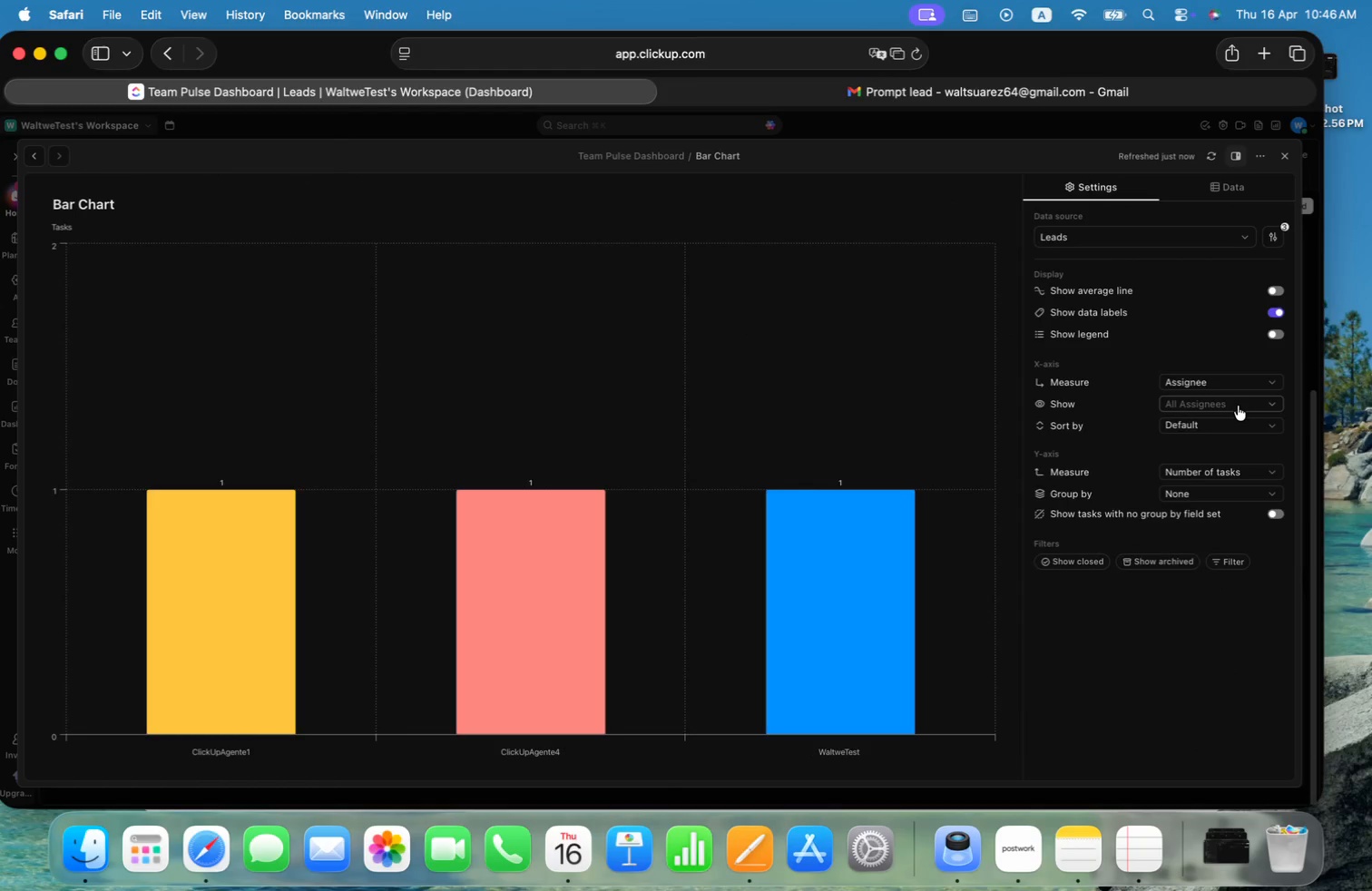 
left_click([1238, 406])
 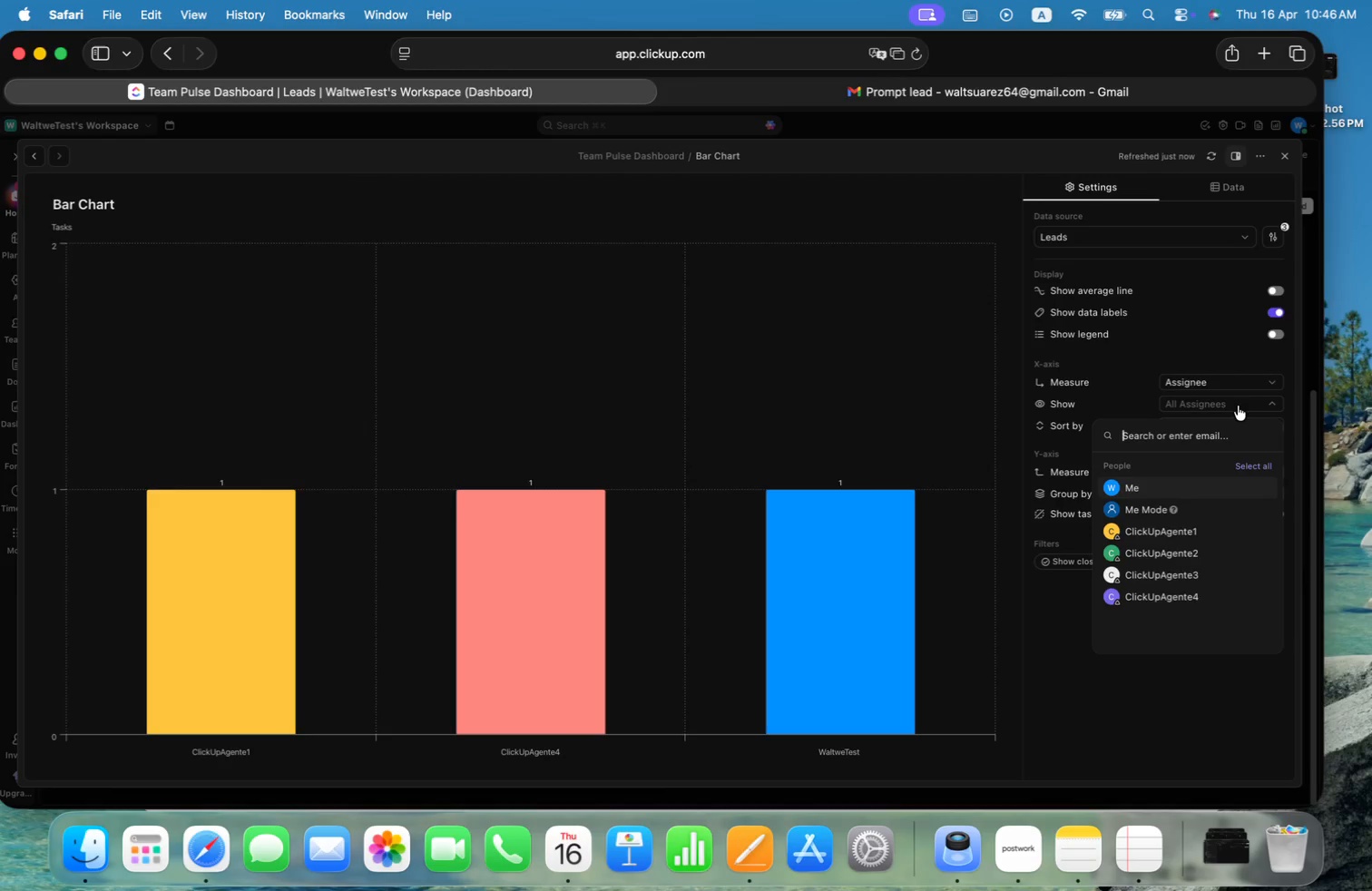 
left_click([1127, 407])
 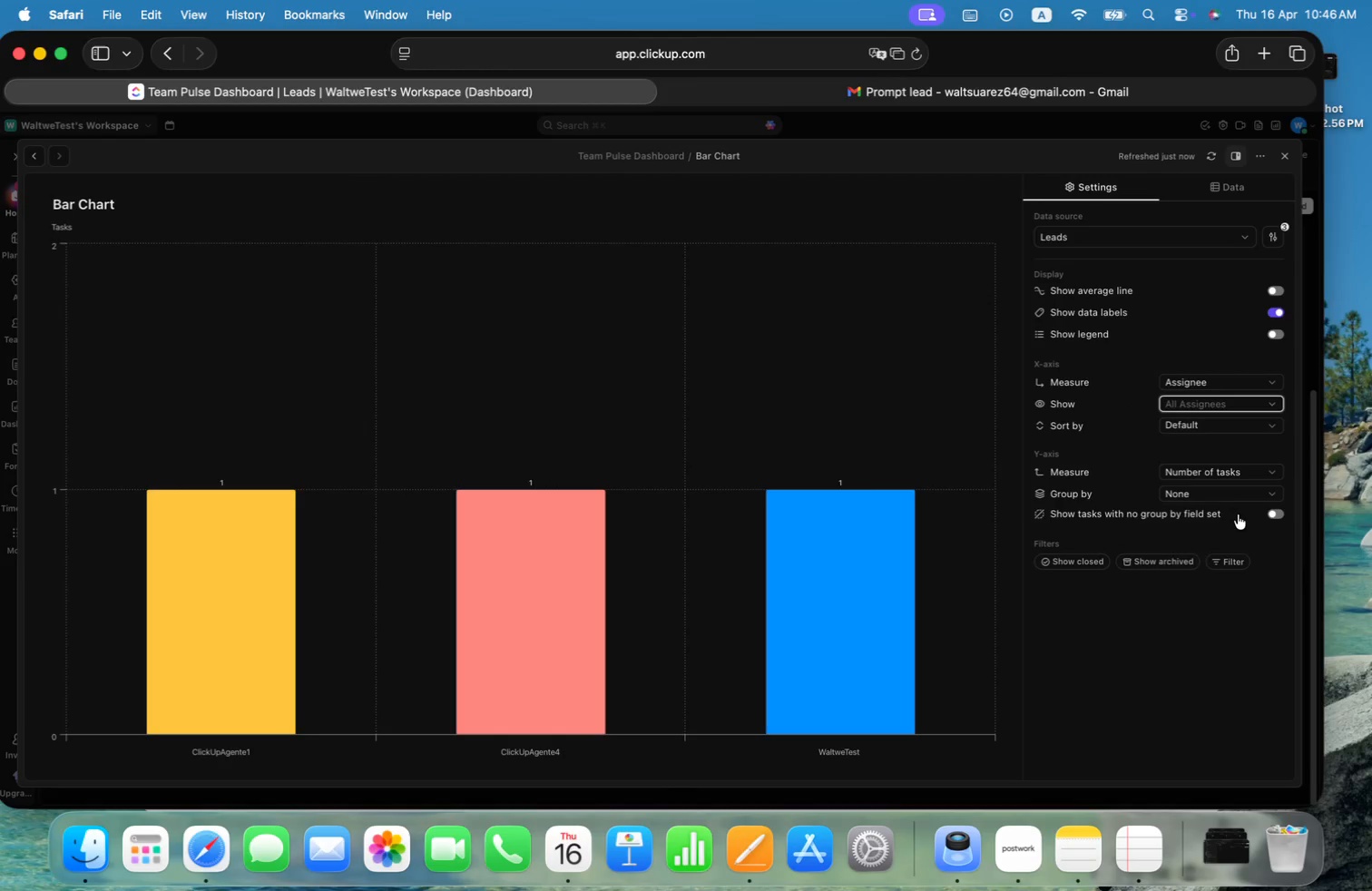 
wait(5.55)
 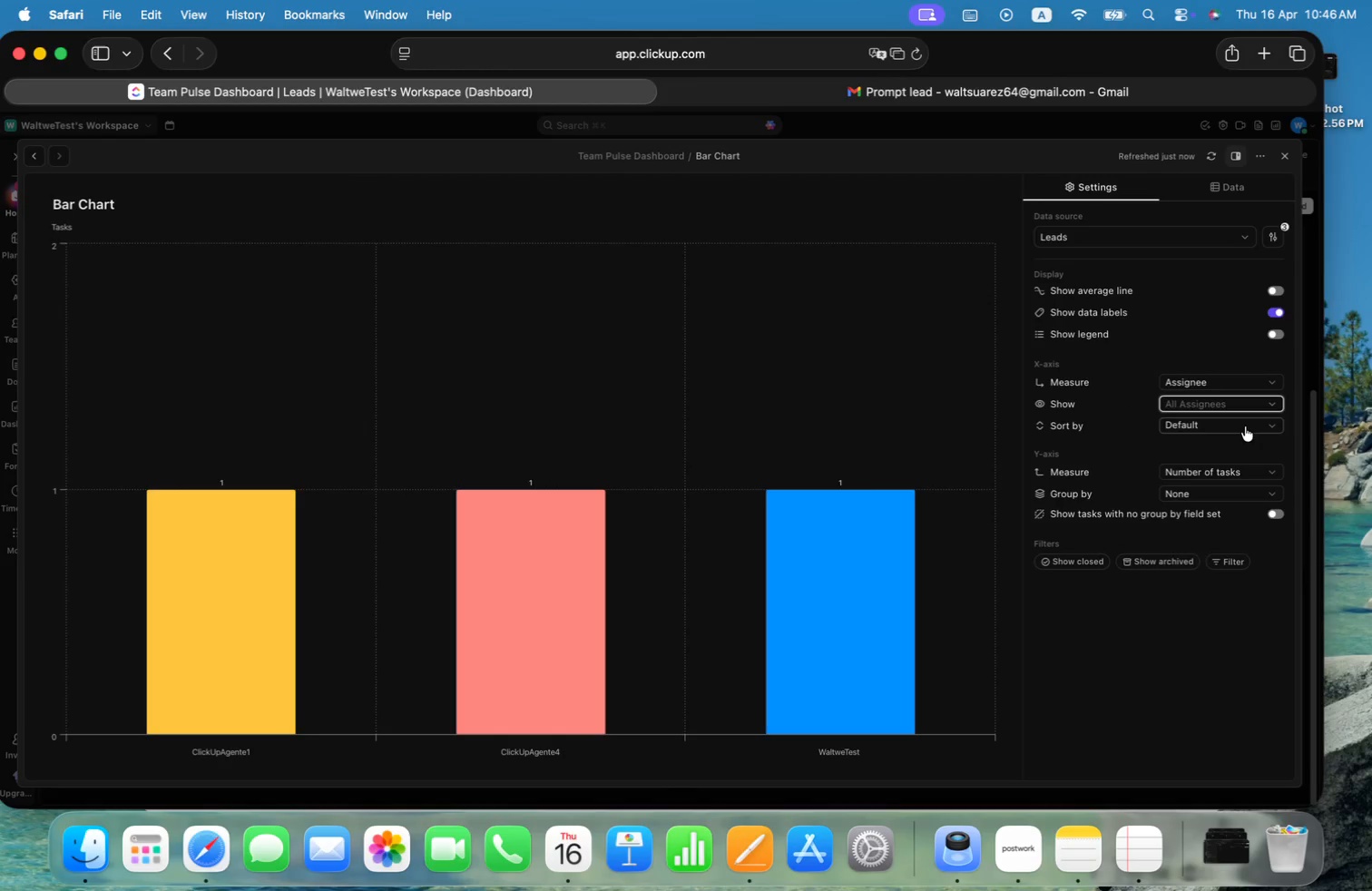 
left_click([1237, 472])
 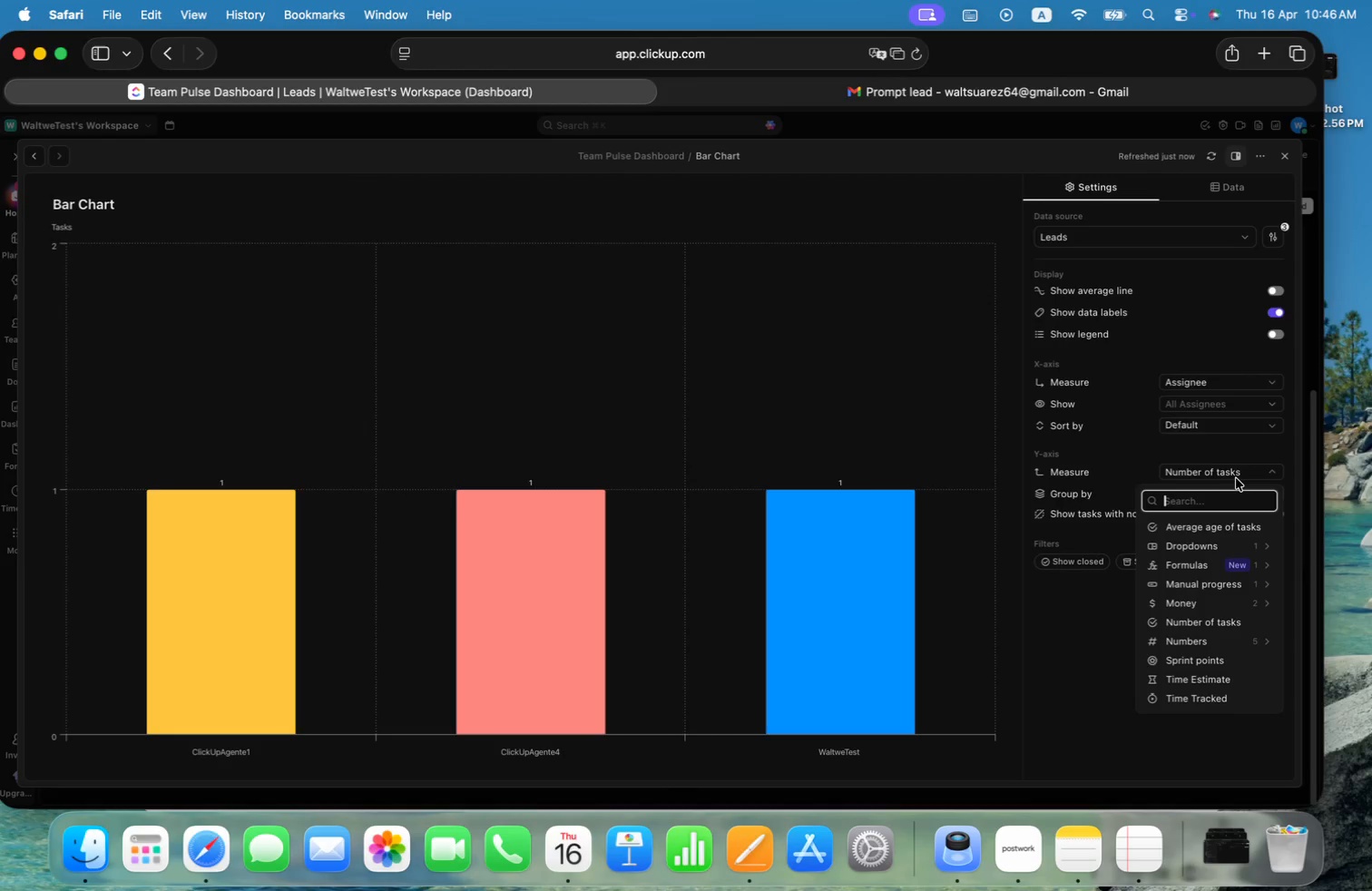 
wait(8.8)
 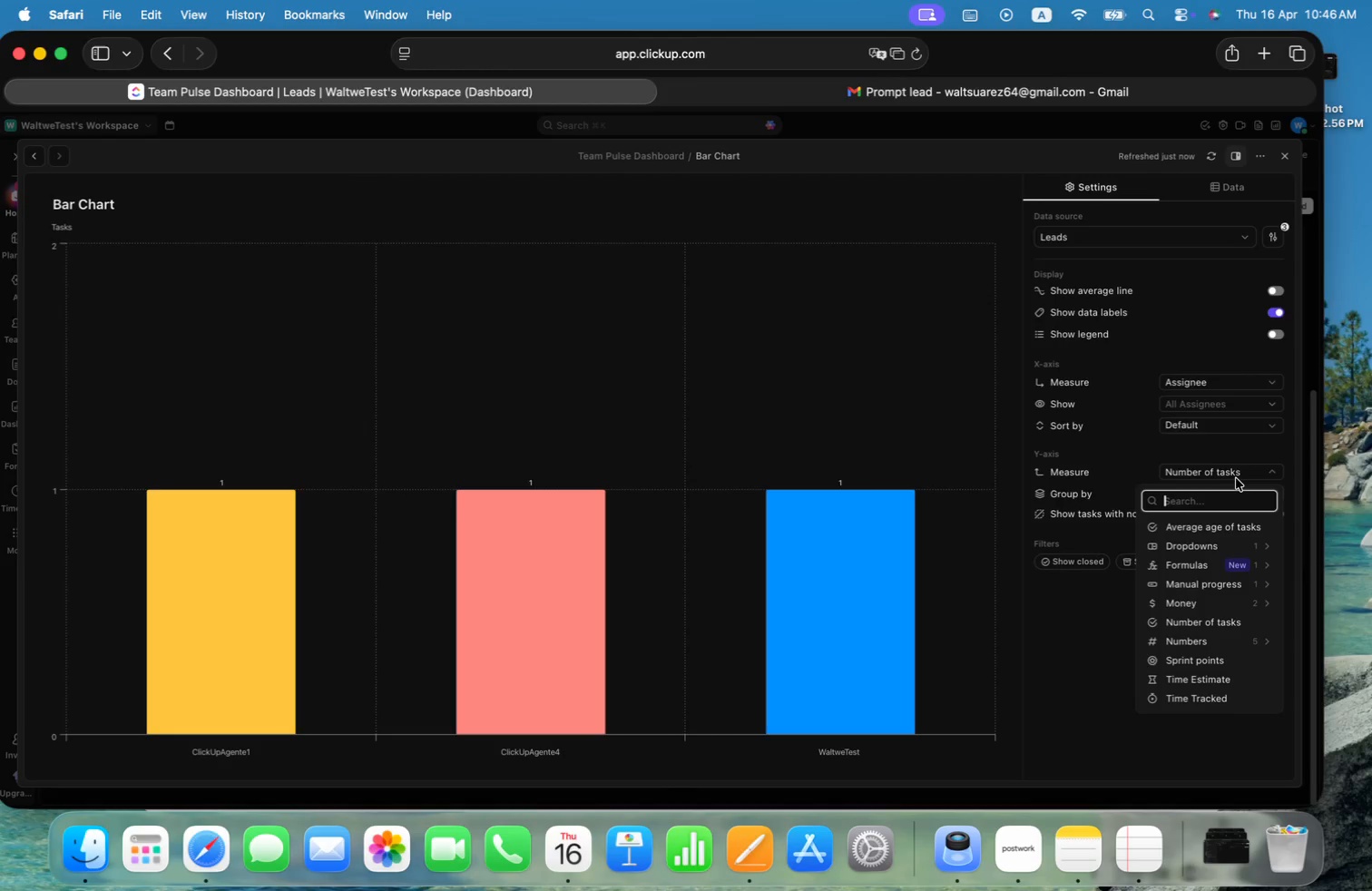 
left_click([1259, 567])
 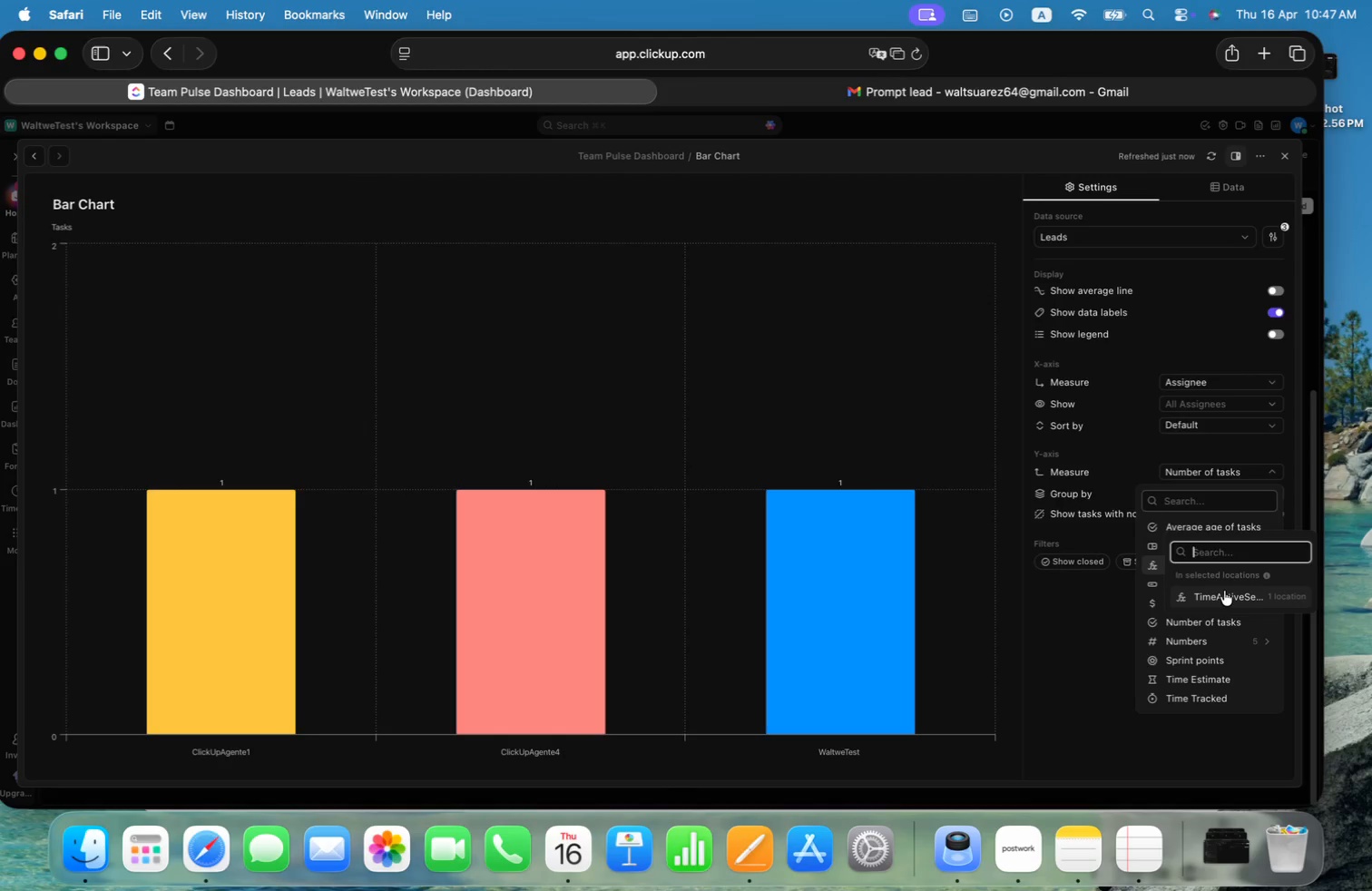 
left_click([1219, 593])
 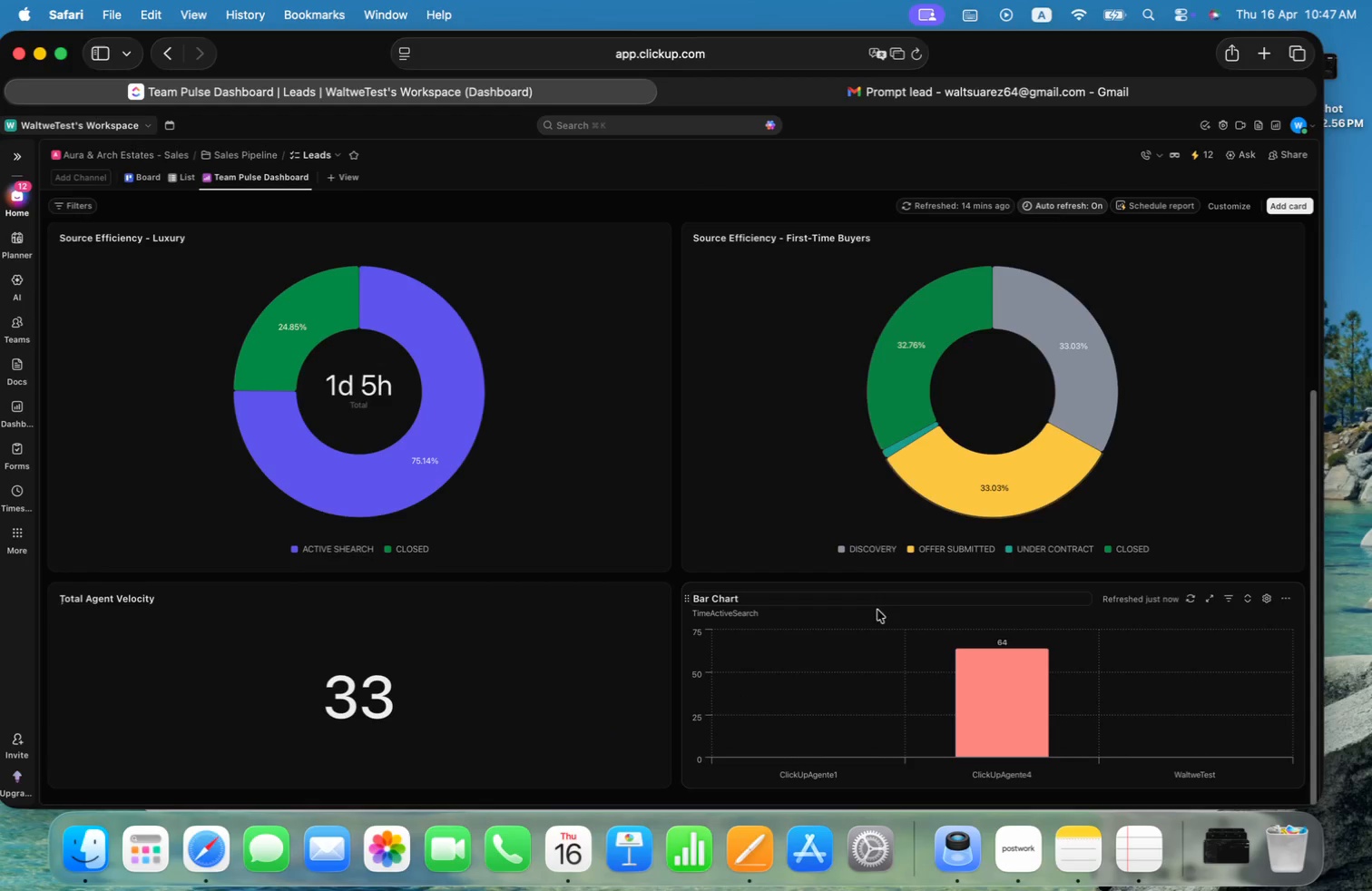 
wait(5.98)
 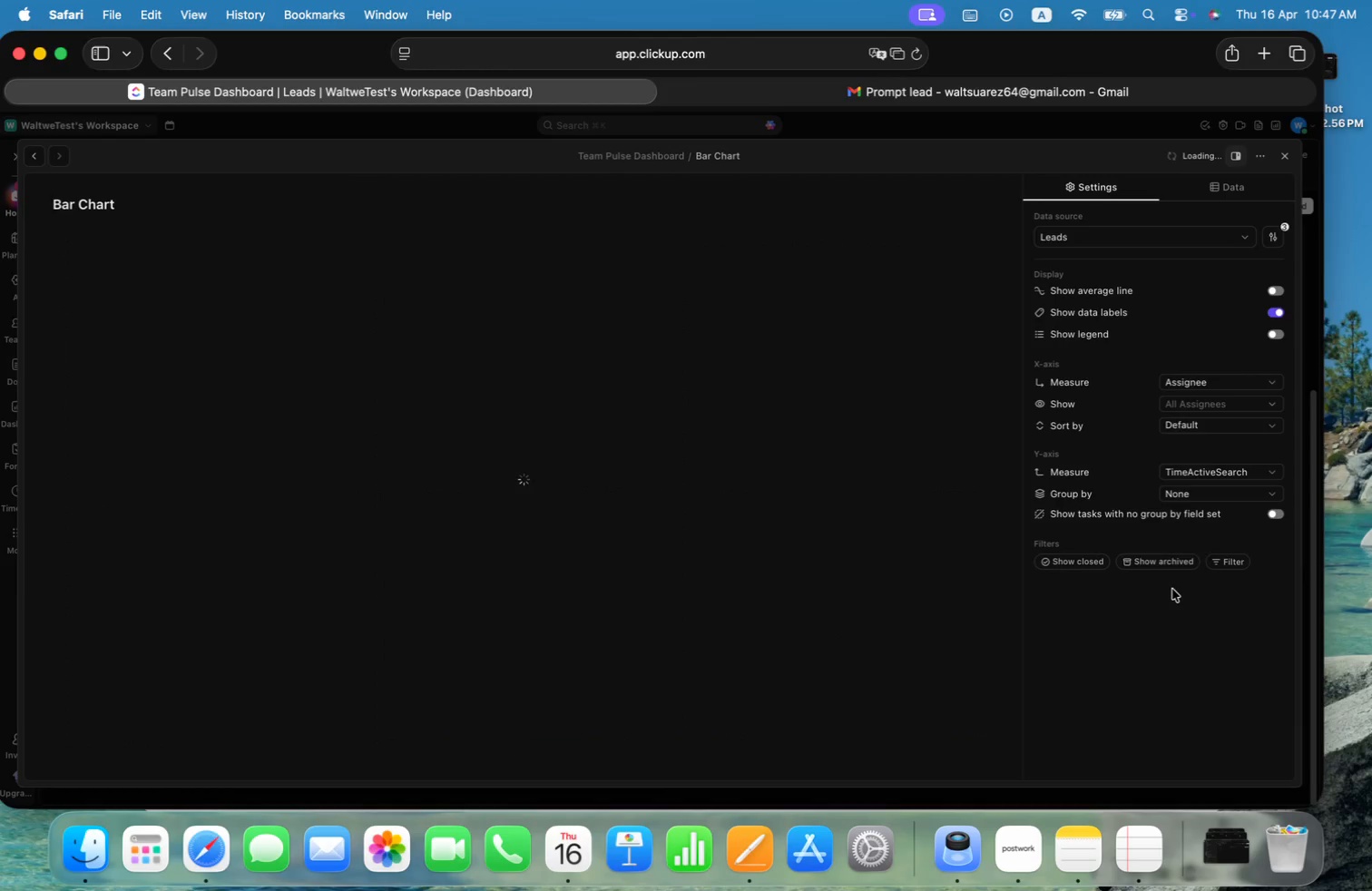 
left_click([183, 175])
 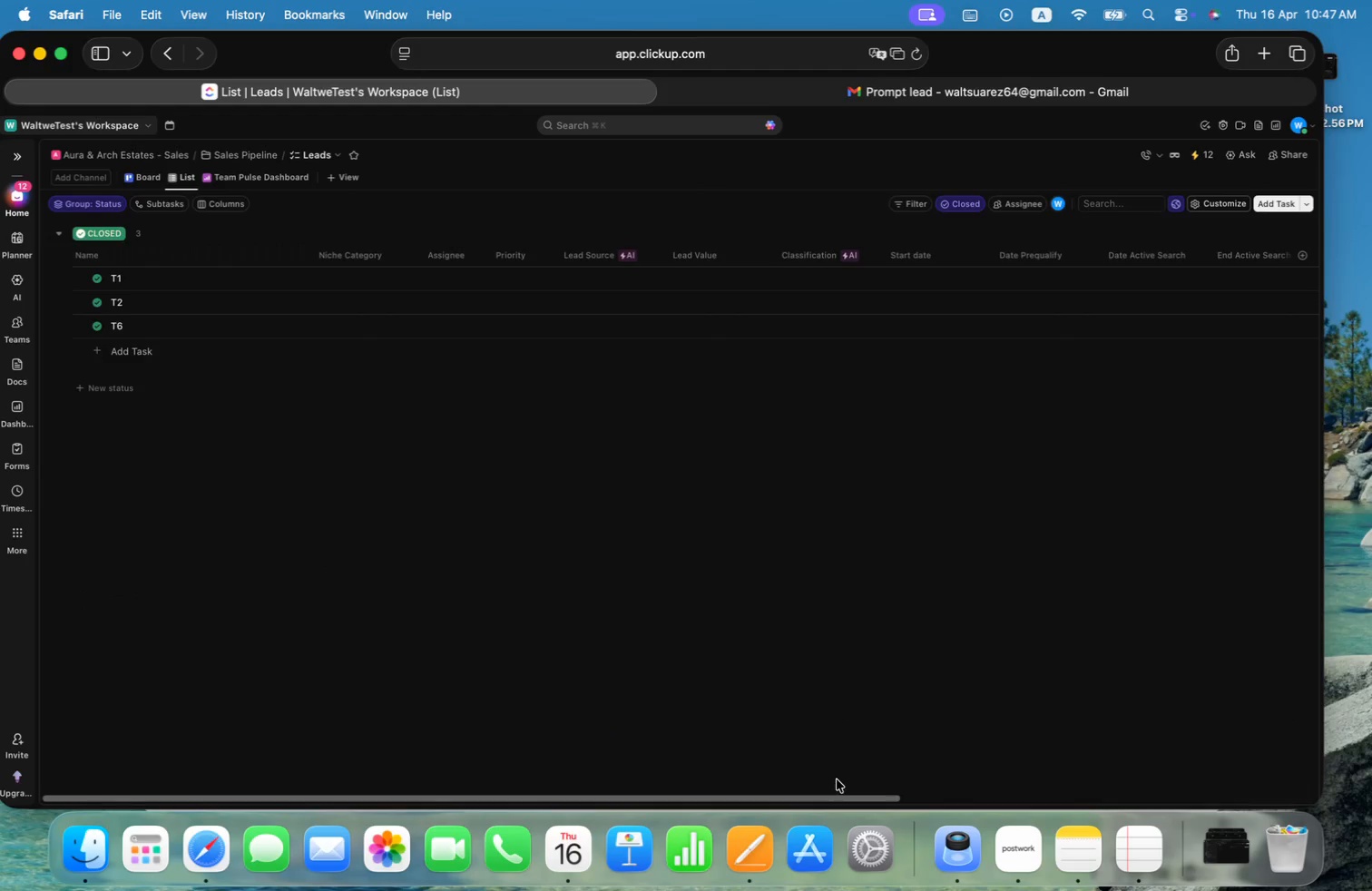 
left_click_drag(start_coordinate=[852, 798], to_coordinate=[992, 797])
 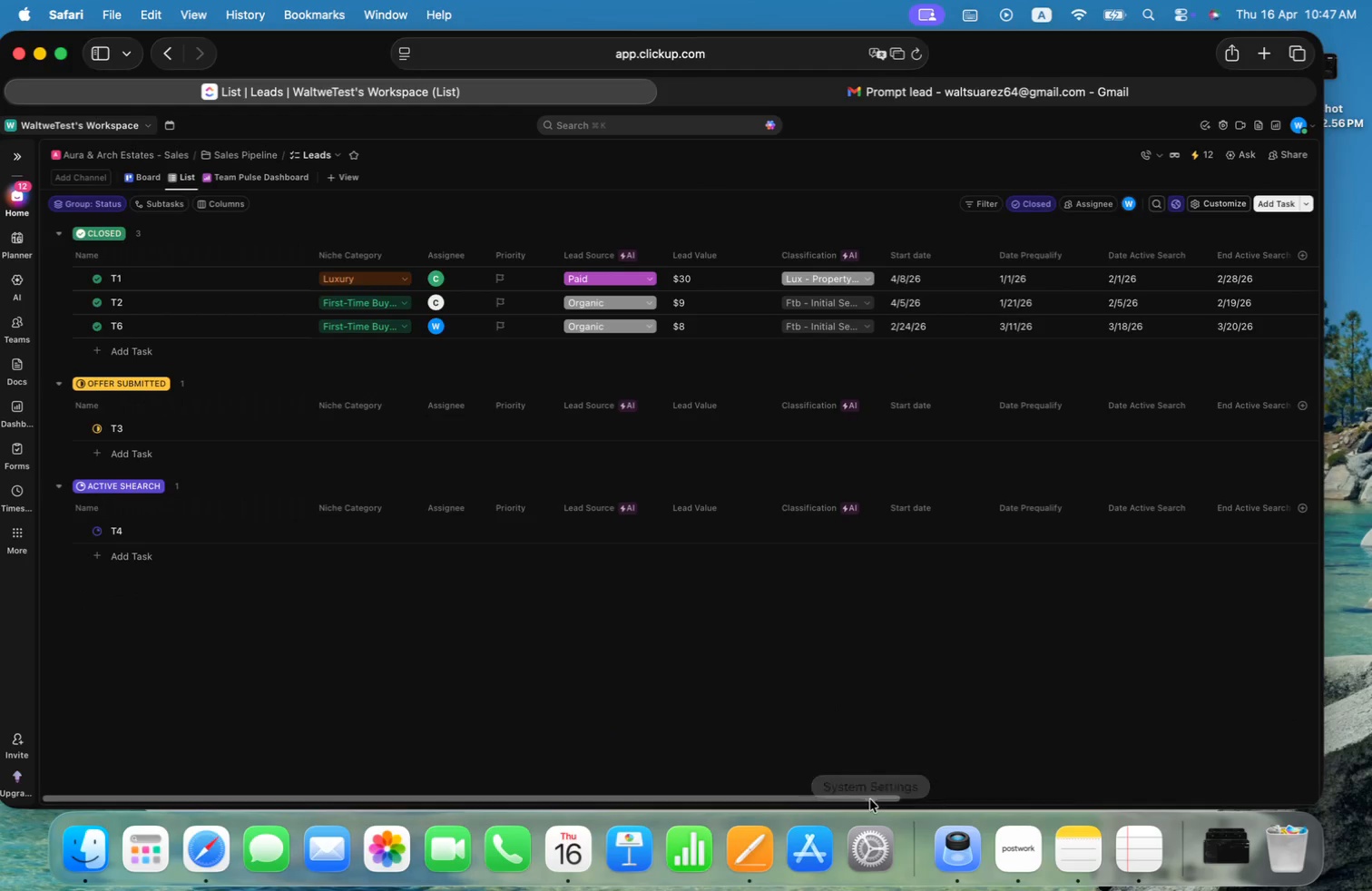 
left_click_drag(start_coordinate=[870, 799], to_coordinate=[1206, 795])
 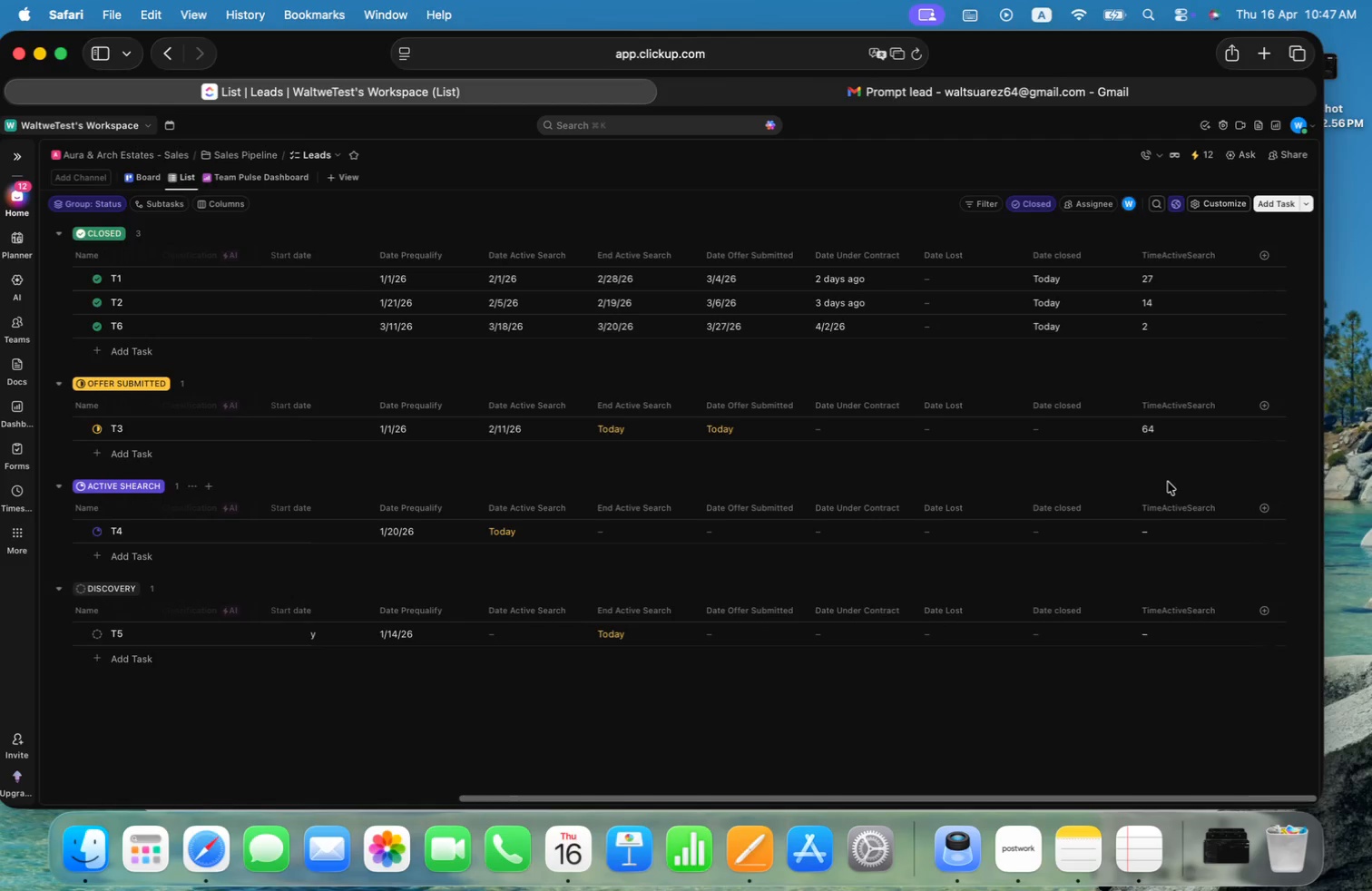 
wait(8.74)
 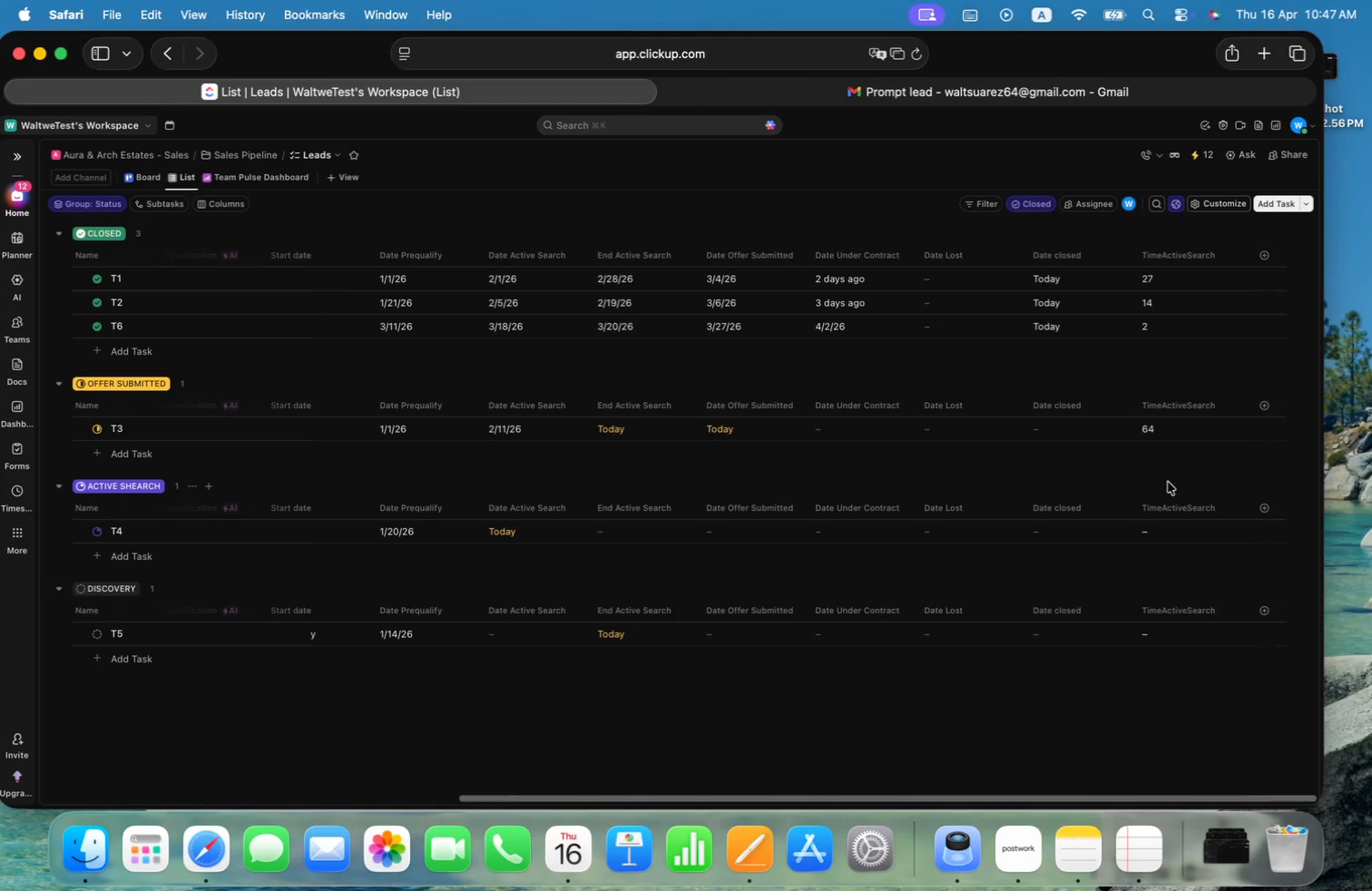 
left_click_drag(start_coordinate=[962, 798], to_coordinate=[808, 799])
 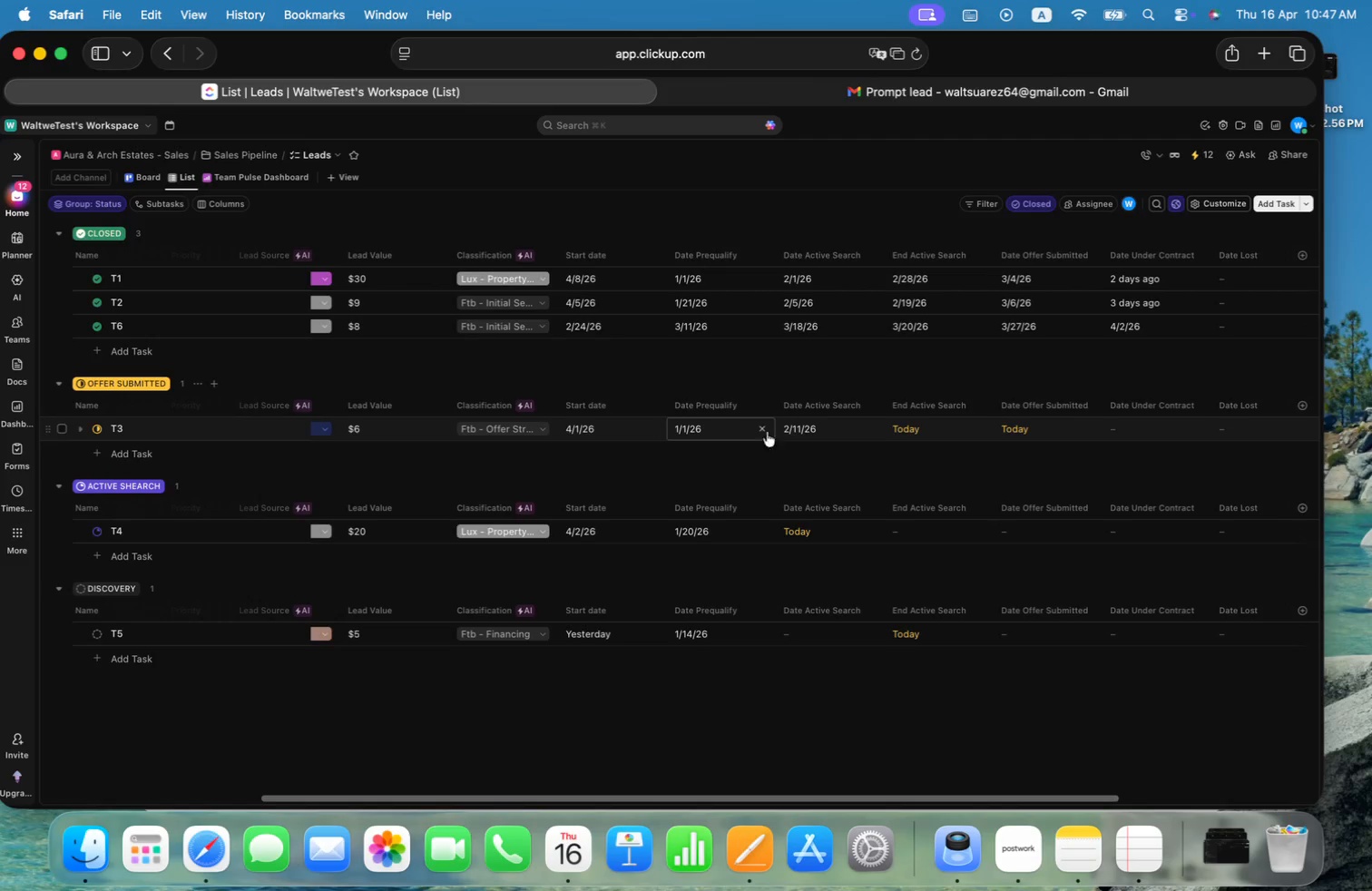 
left_click([920, 429])
 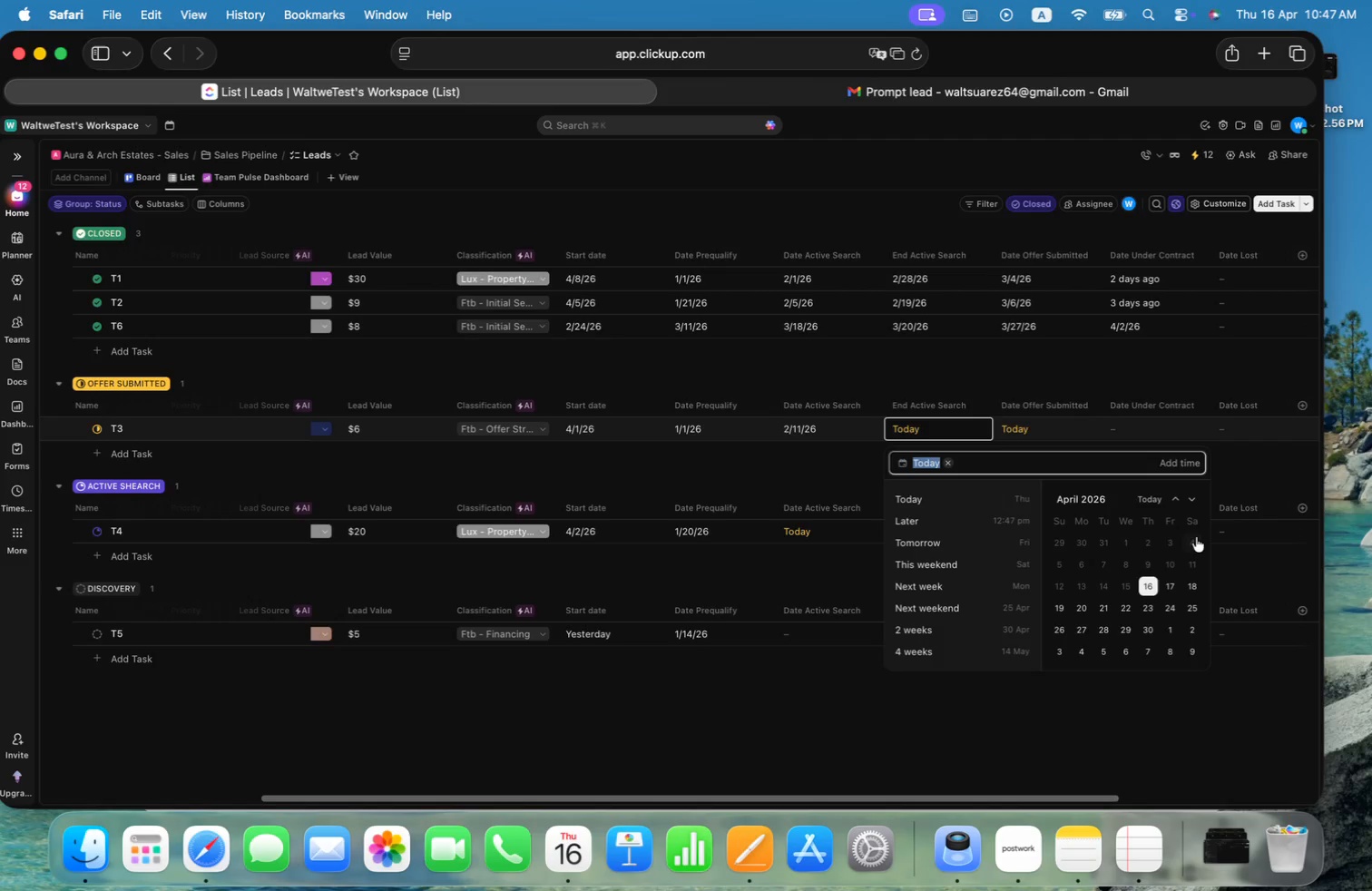 
left_click([1174, 501])
 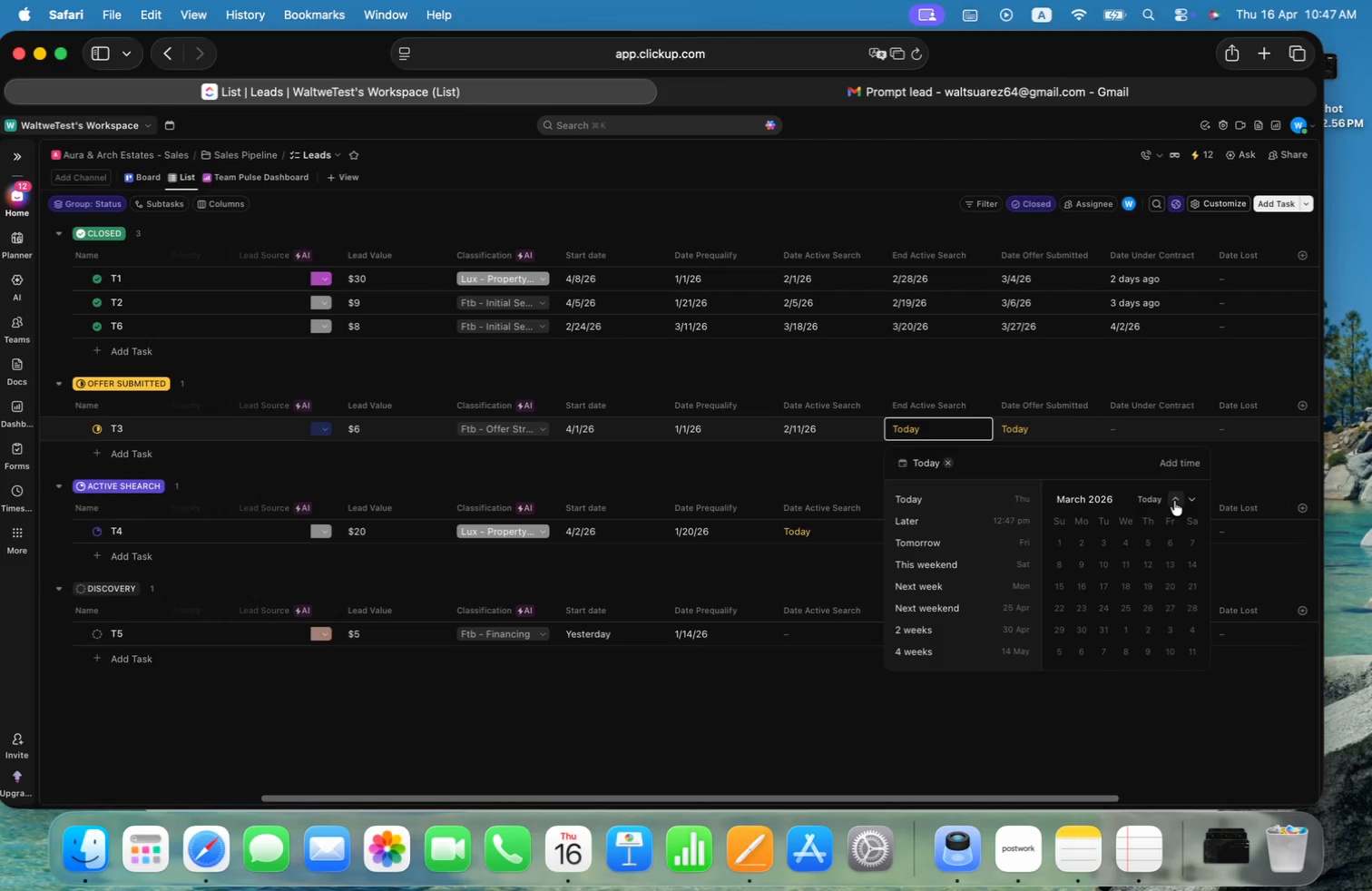 
left_click([1174, 501])
 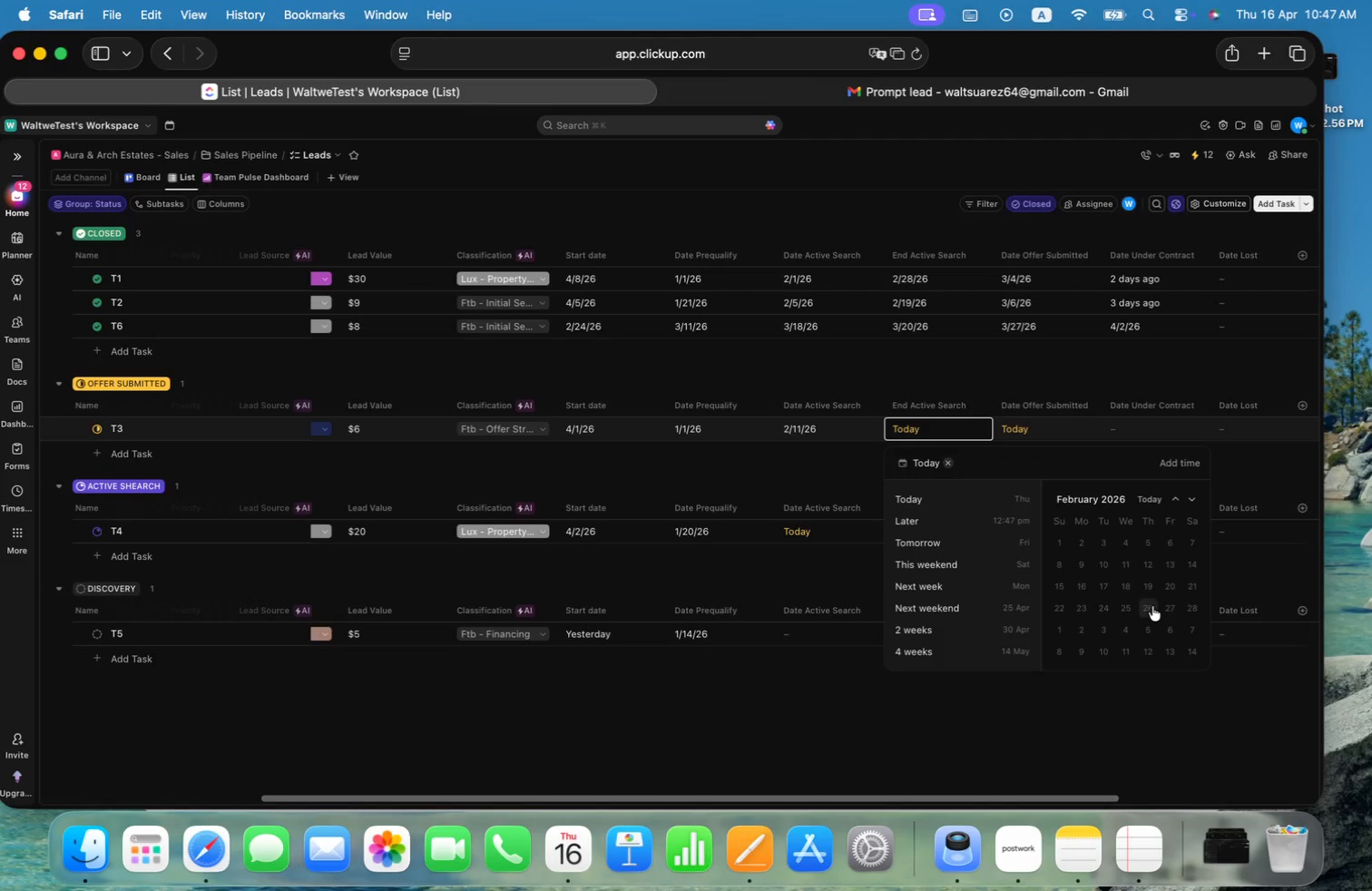 
left_click([1152, 606])
 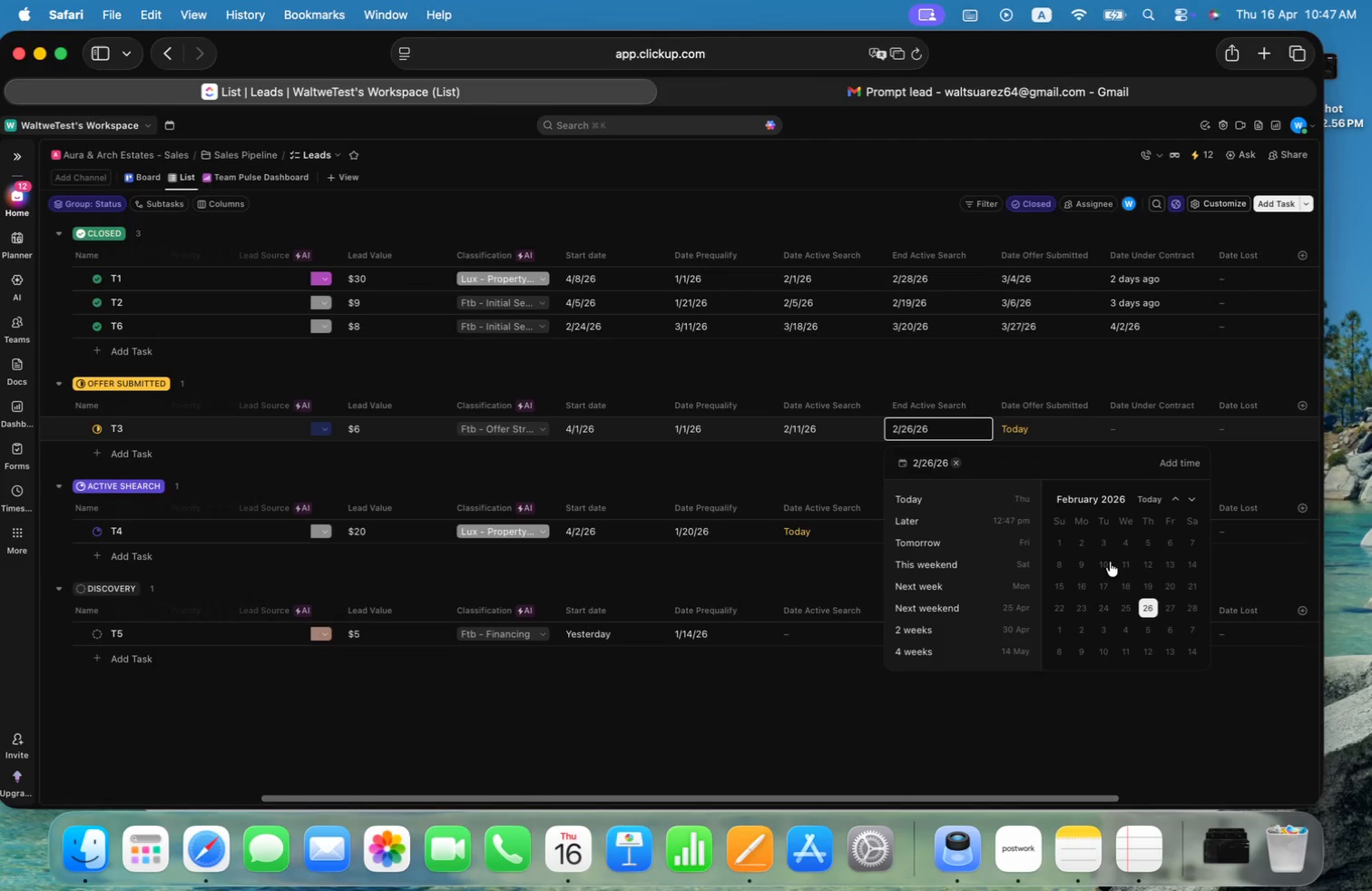 
left_click([834, 460])
 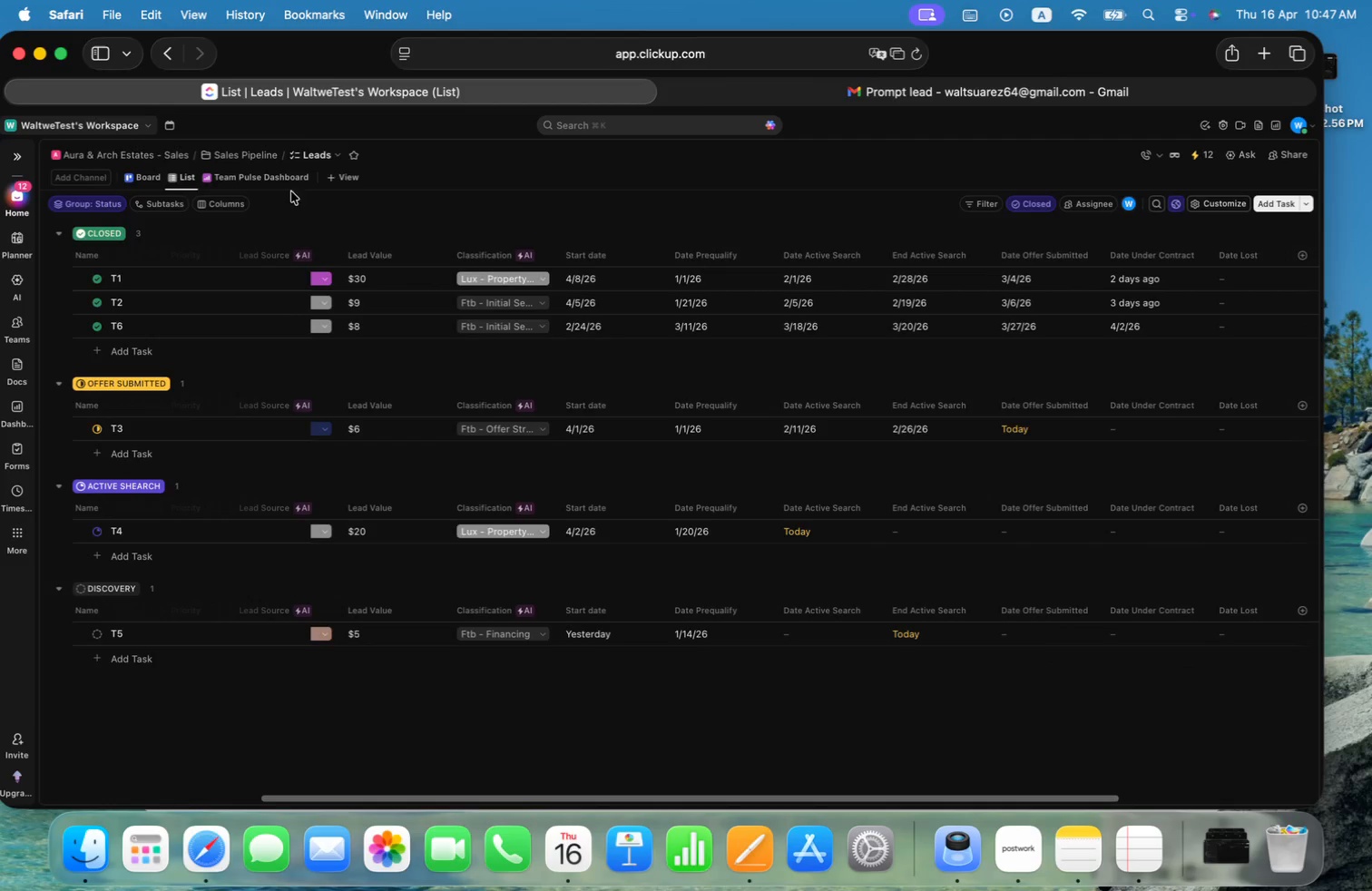 
left_click([269, 174])
 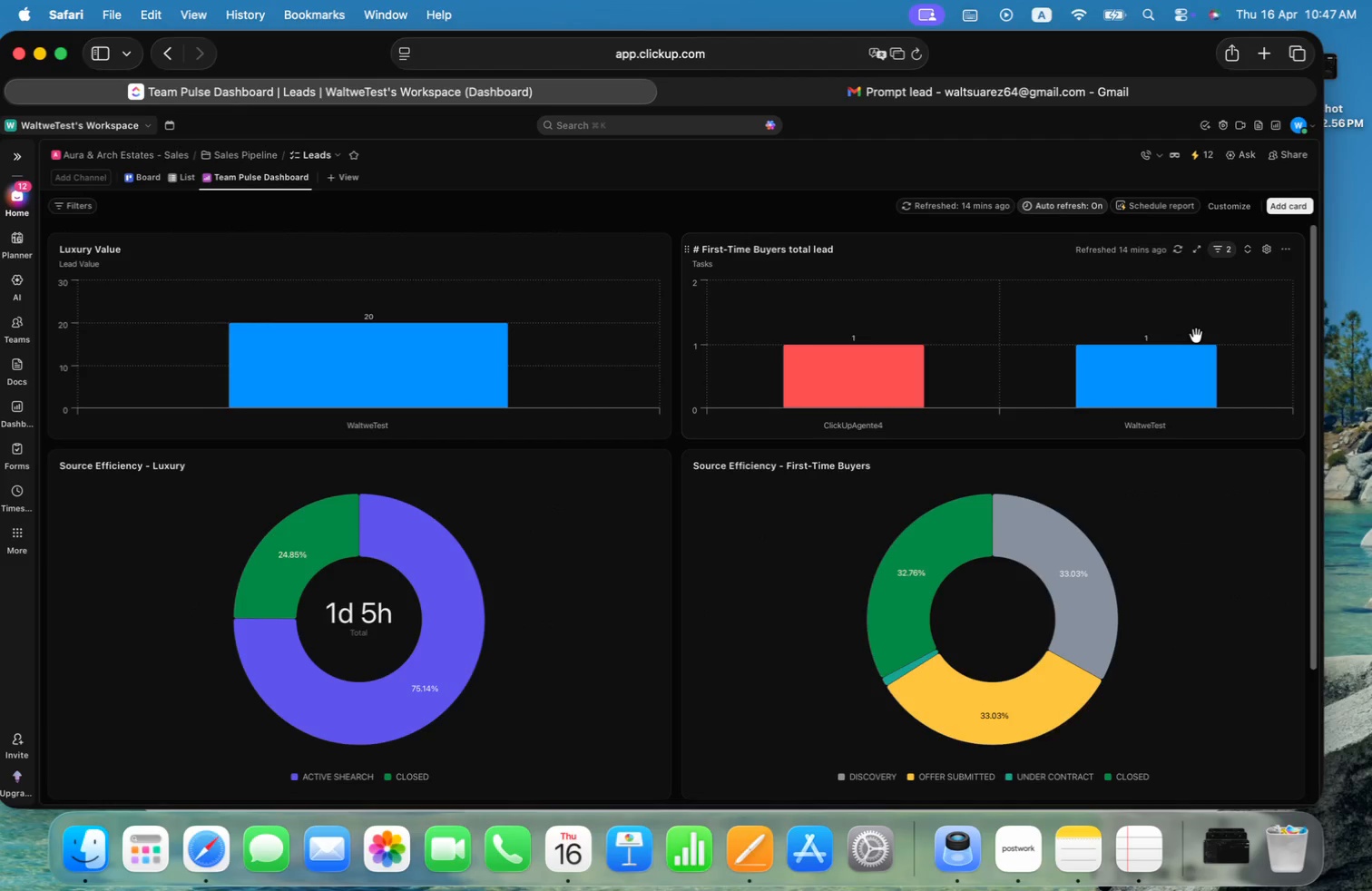 
scroll: coordinate [1191, 340], scroll_direction: down, amount: 32.0
 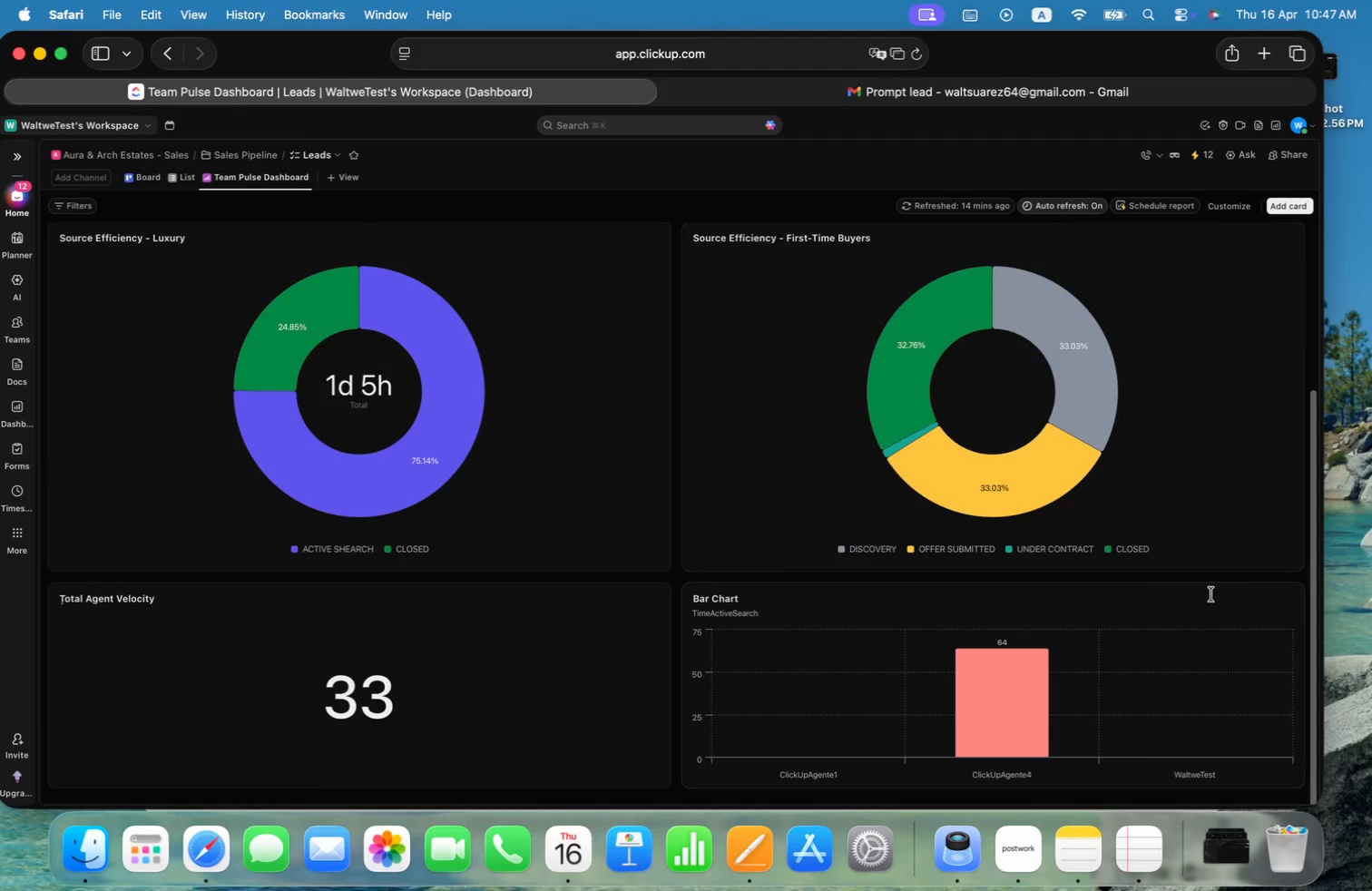 
left_click([1191, 598])
 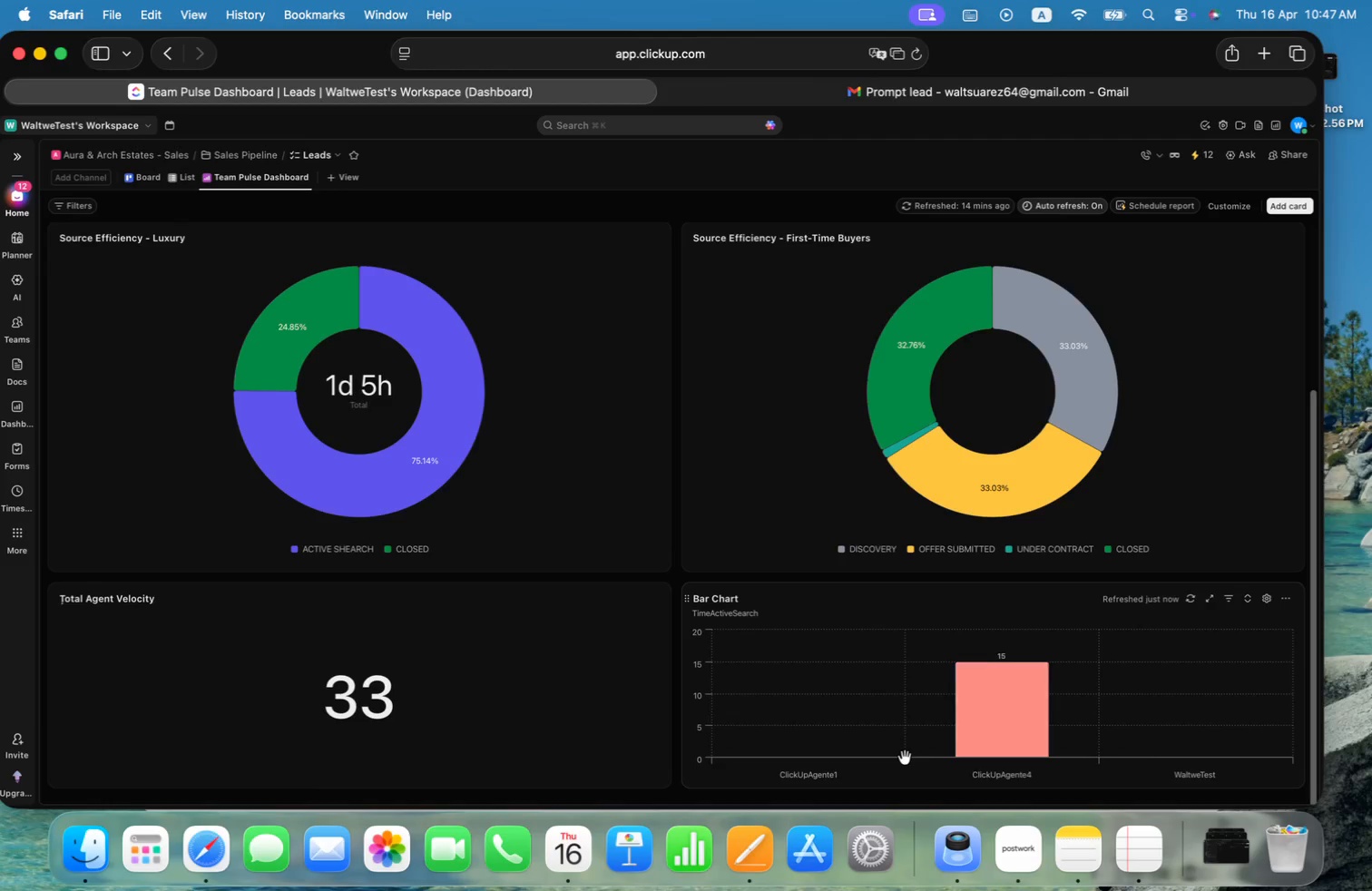 
wait(5.41)
 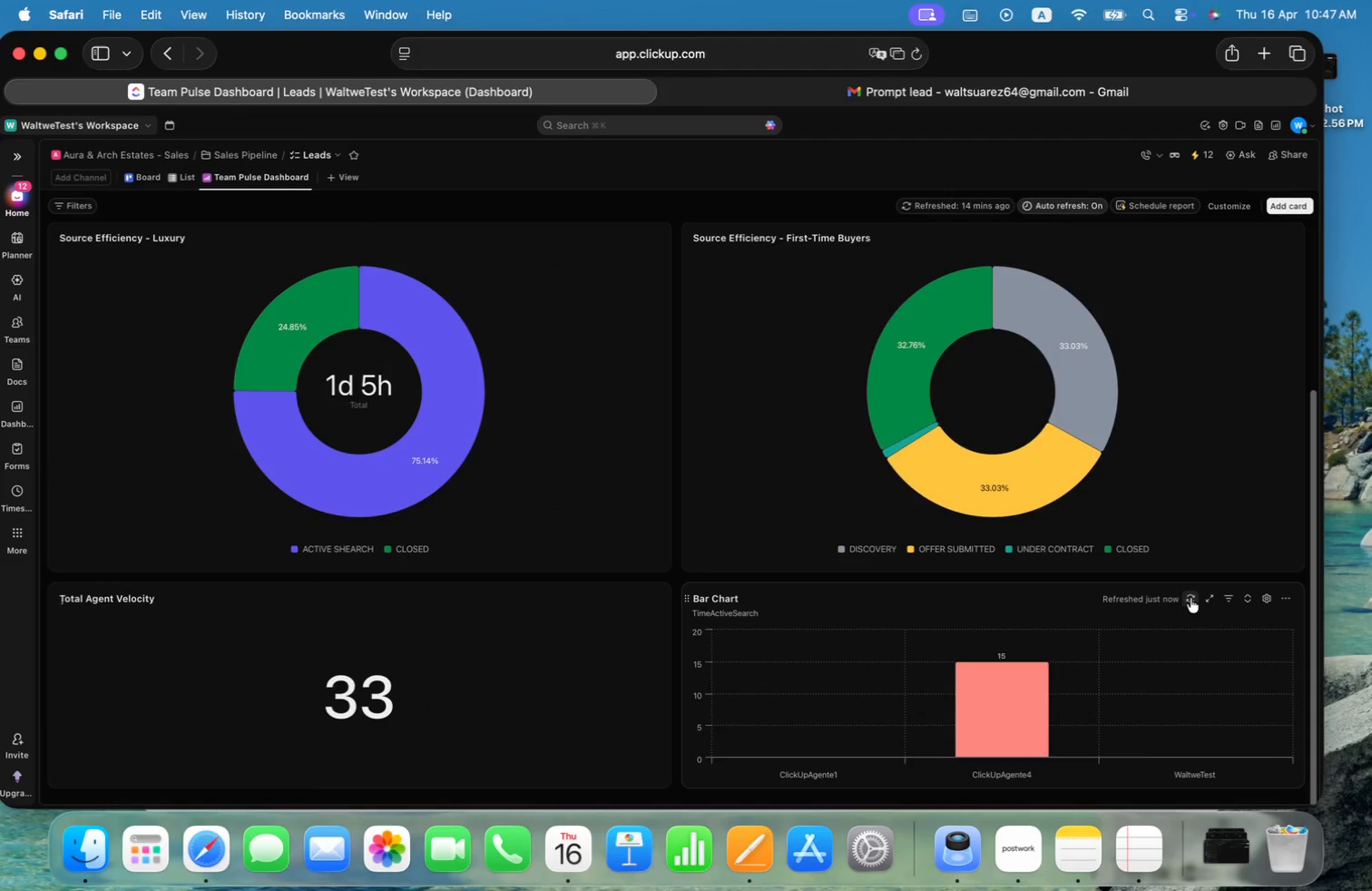 
left_click([178, 176])
 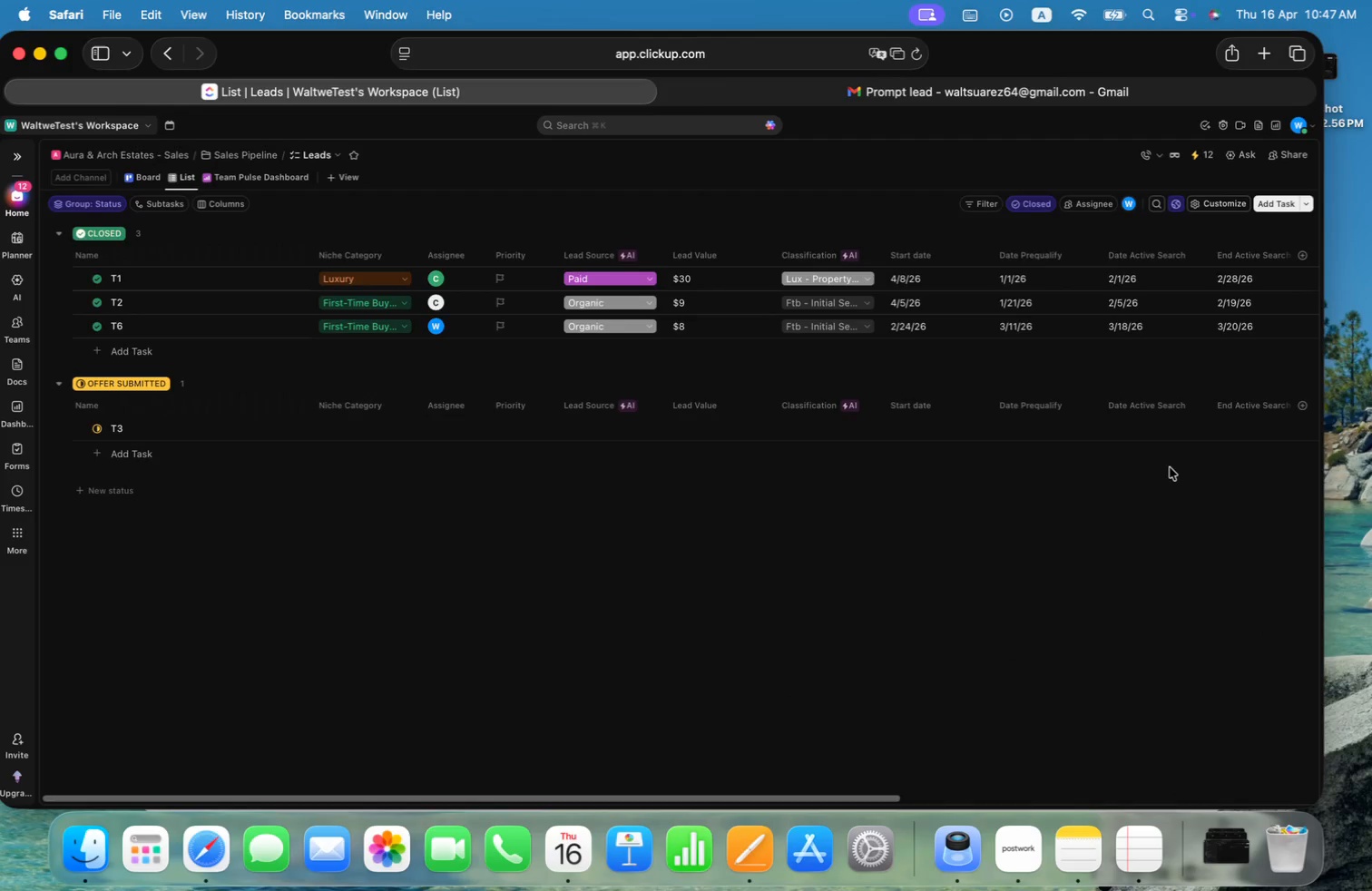 
scroll: coordinate [1178, 455], scroll_direction: down, amount: 2.0
 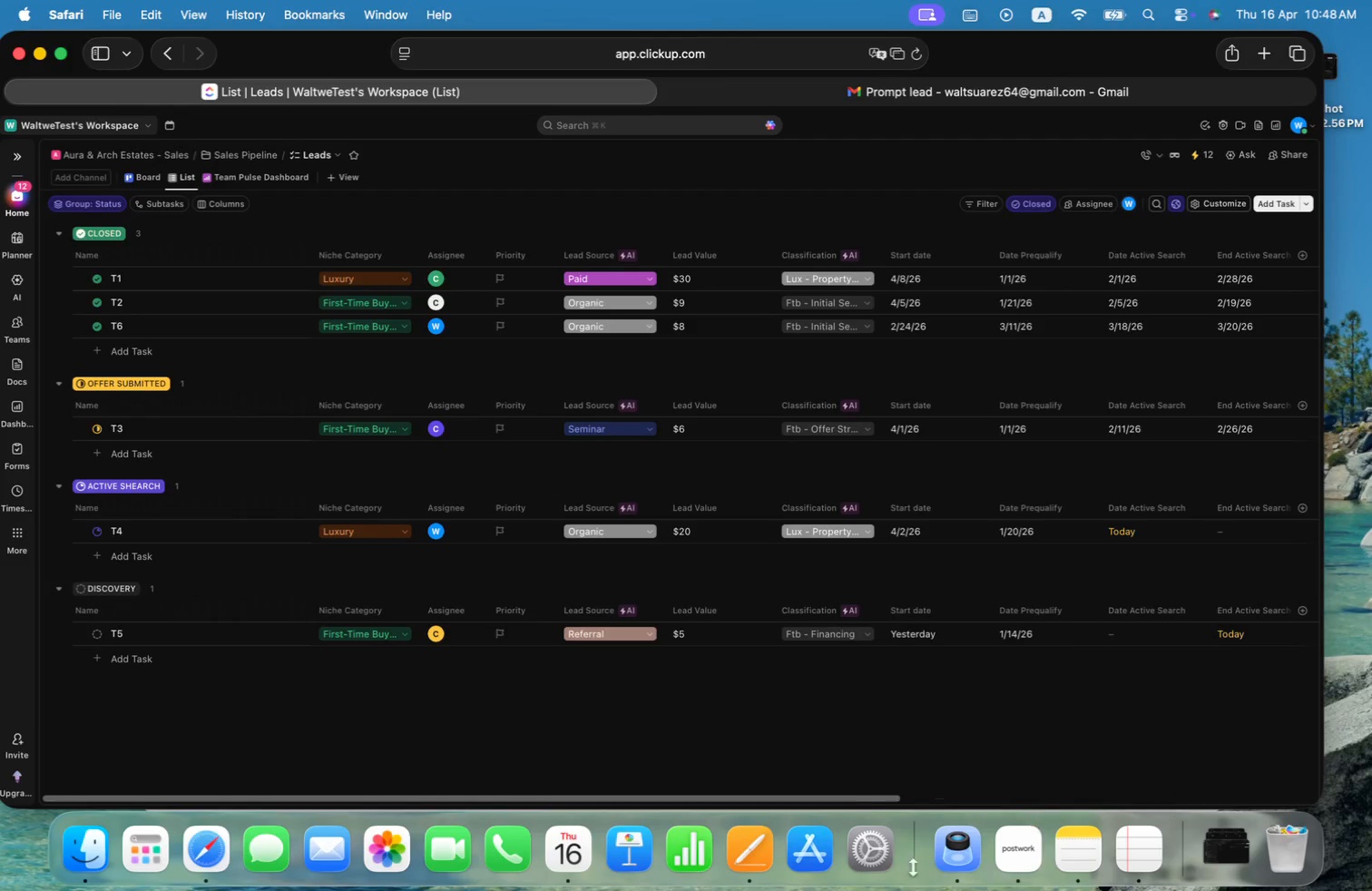 
left_click_drag(start_coordinate=[893, 798], to_coordinate=[1276, 788])
 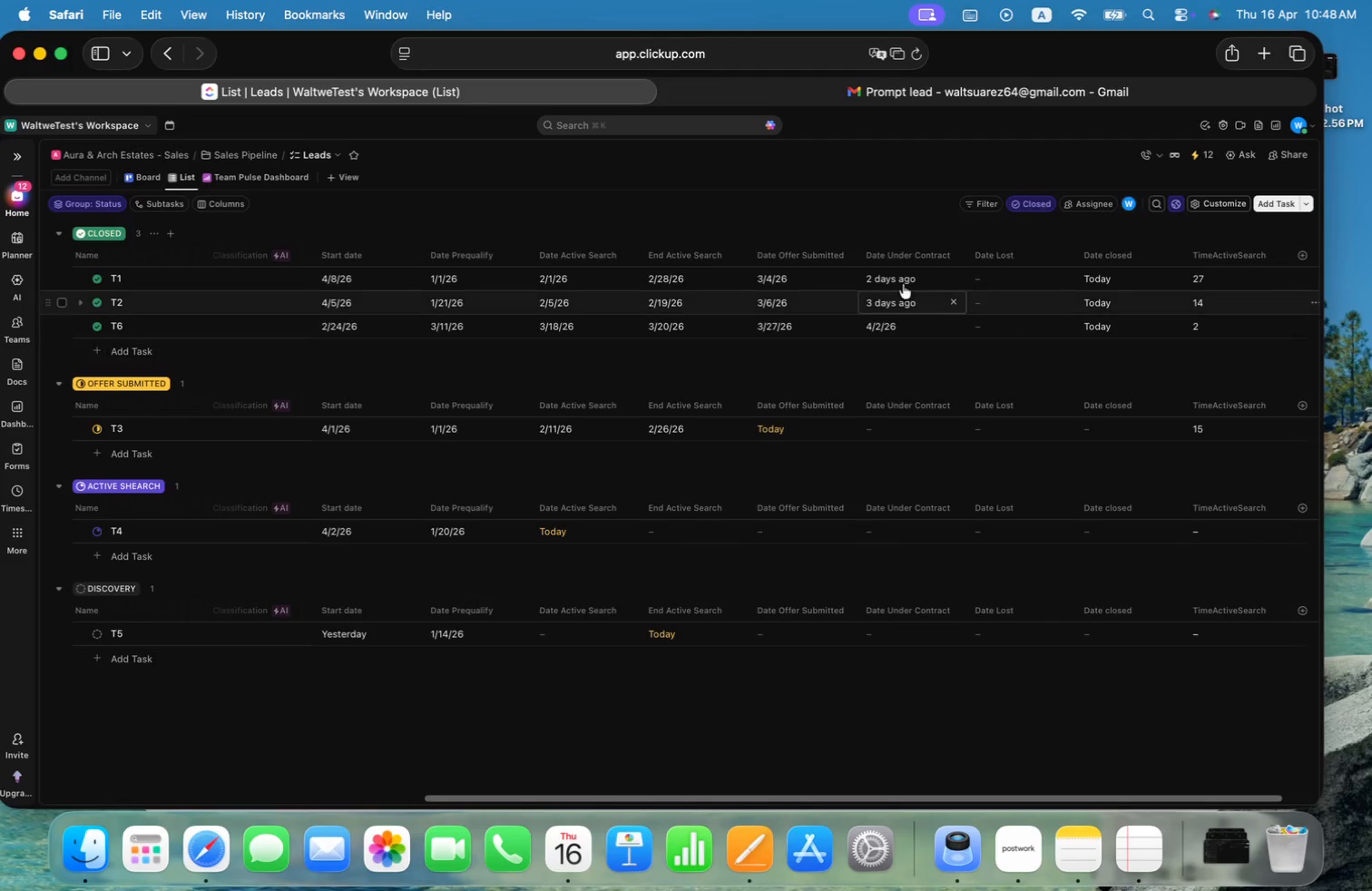 
wait(9.87)
 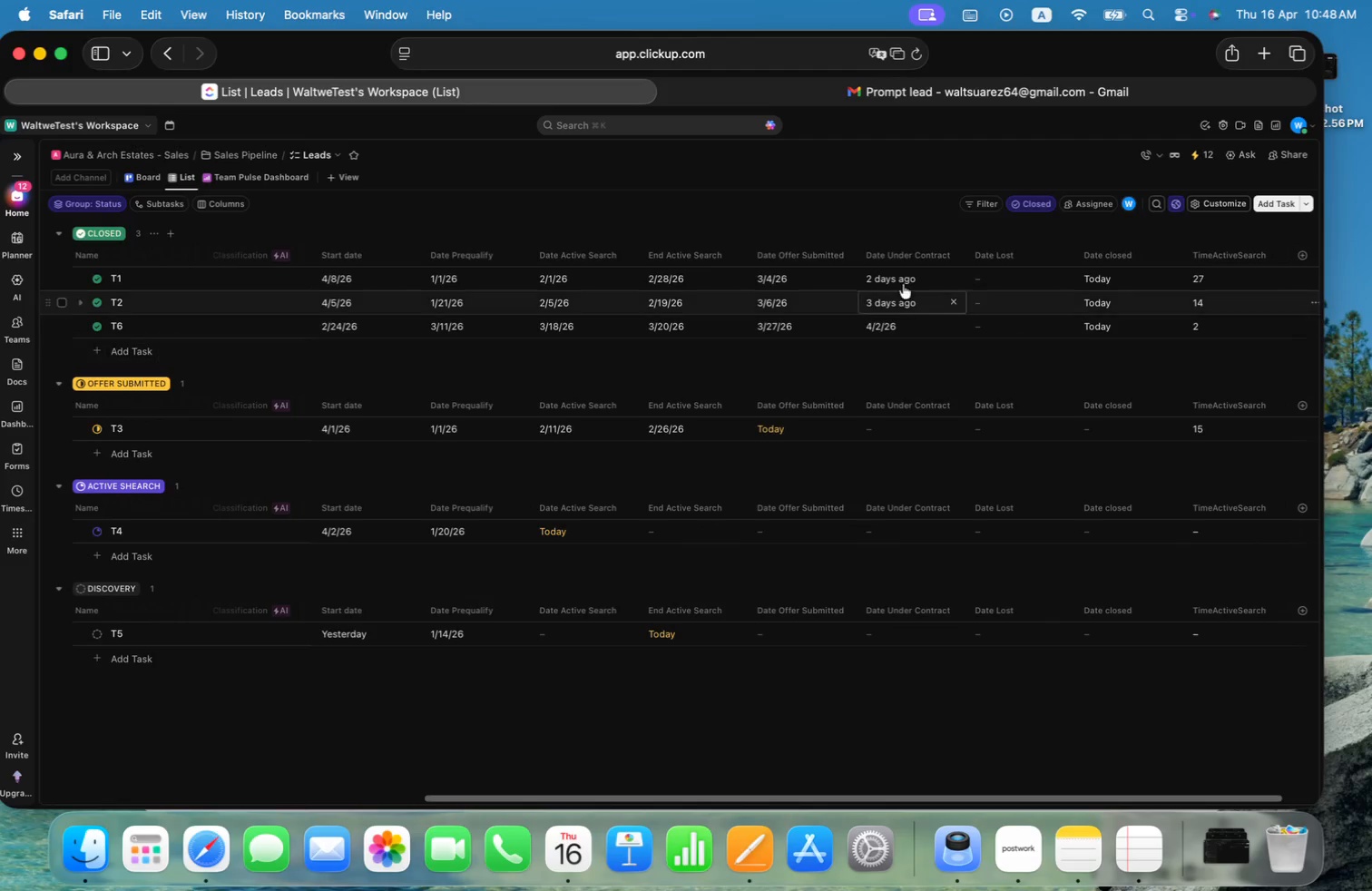 
left_click([225, 181])
 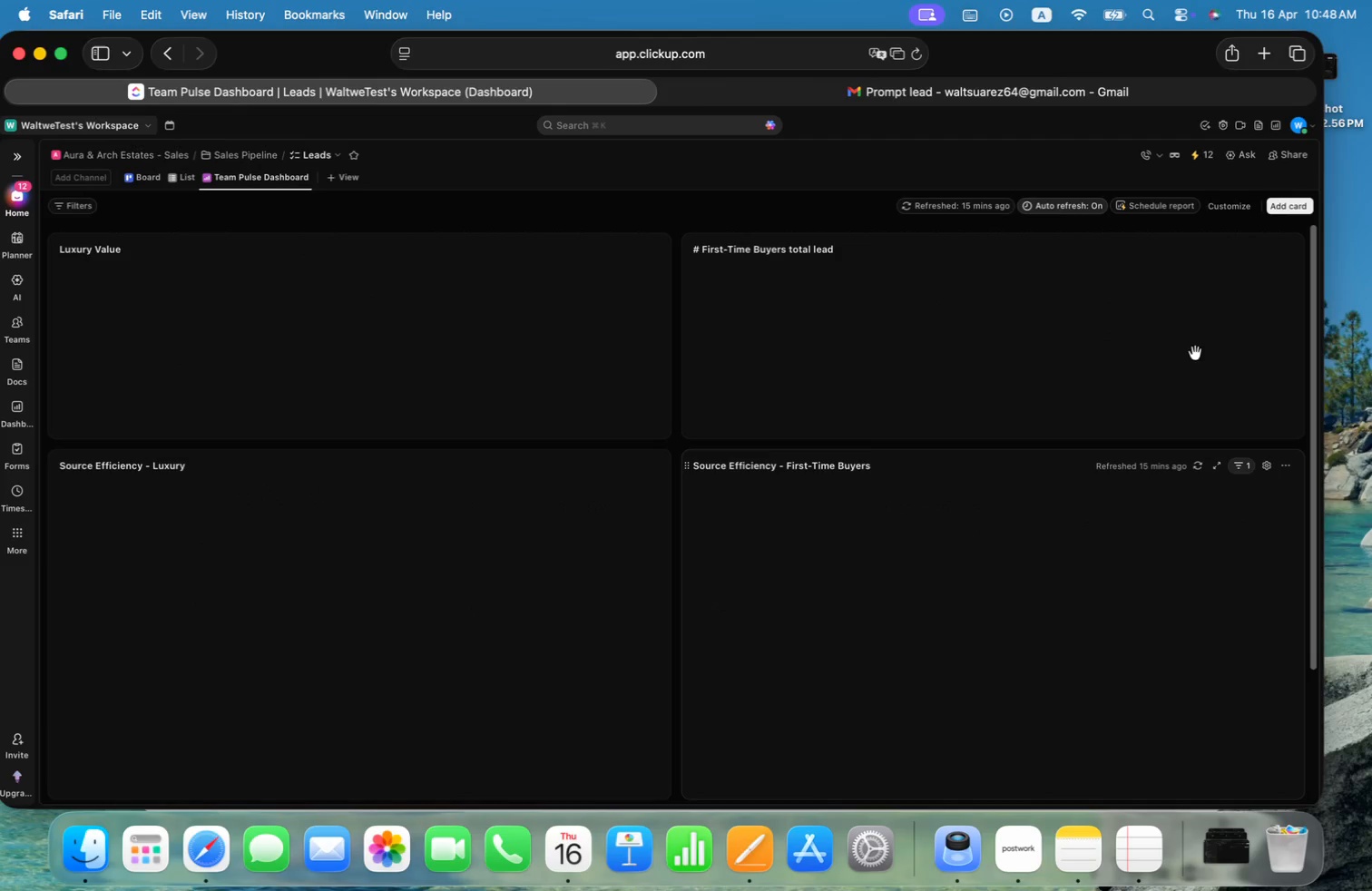 
scroll: coordinate [1172, 552], scroll_direction: down, amount: 31.0
 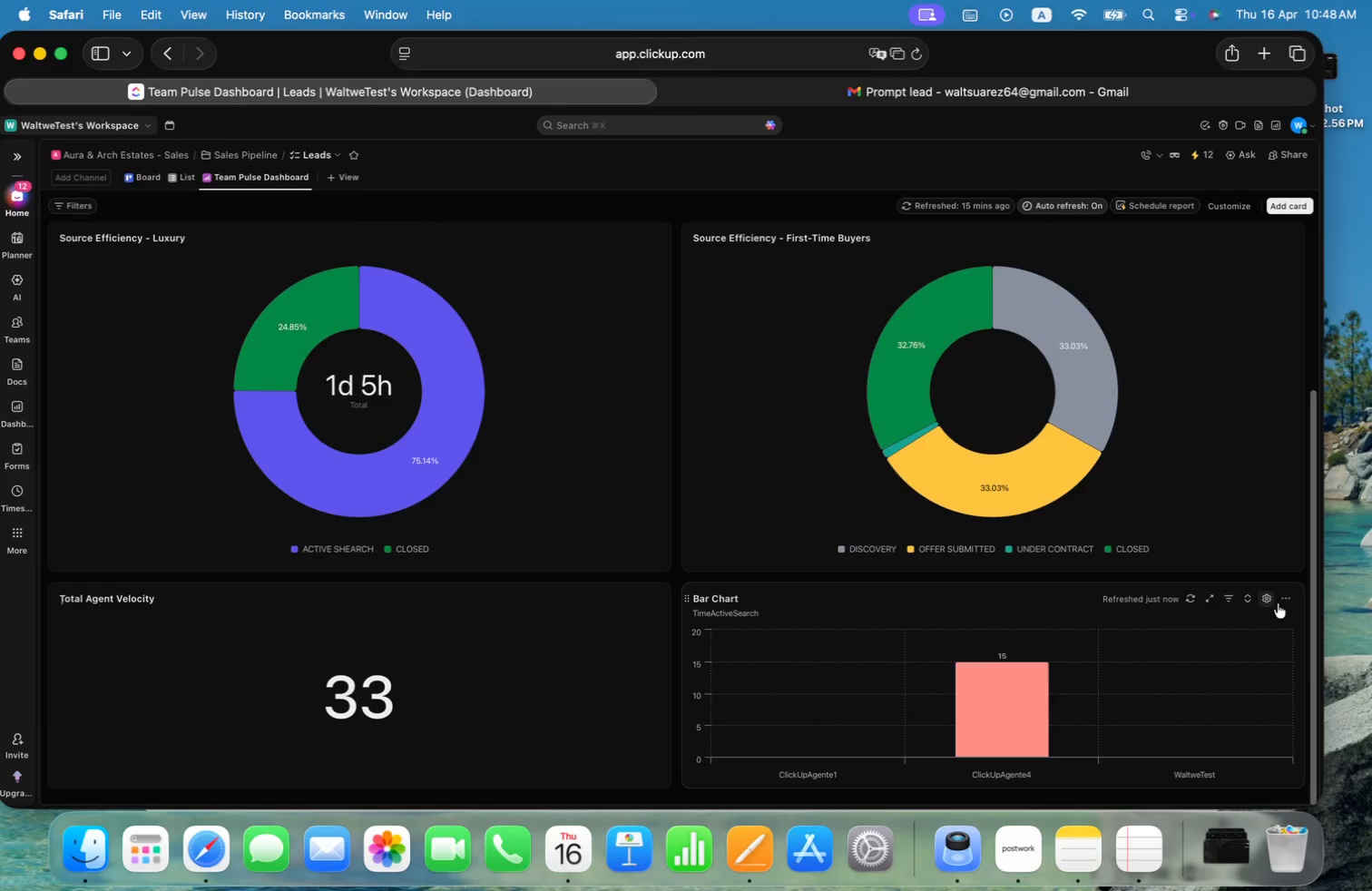 
left_click([1269, 602])
 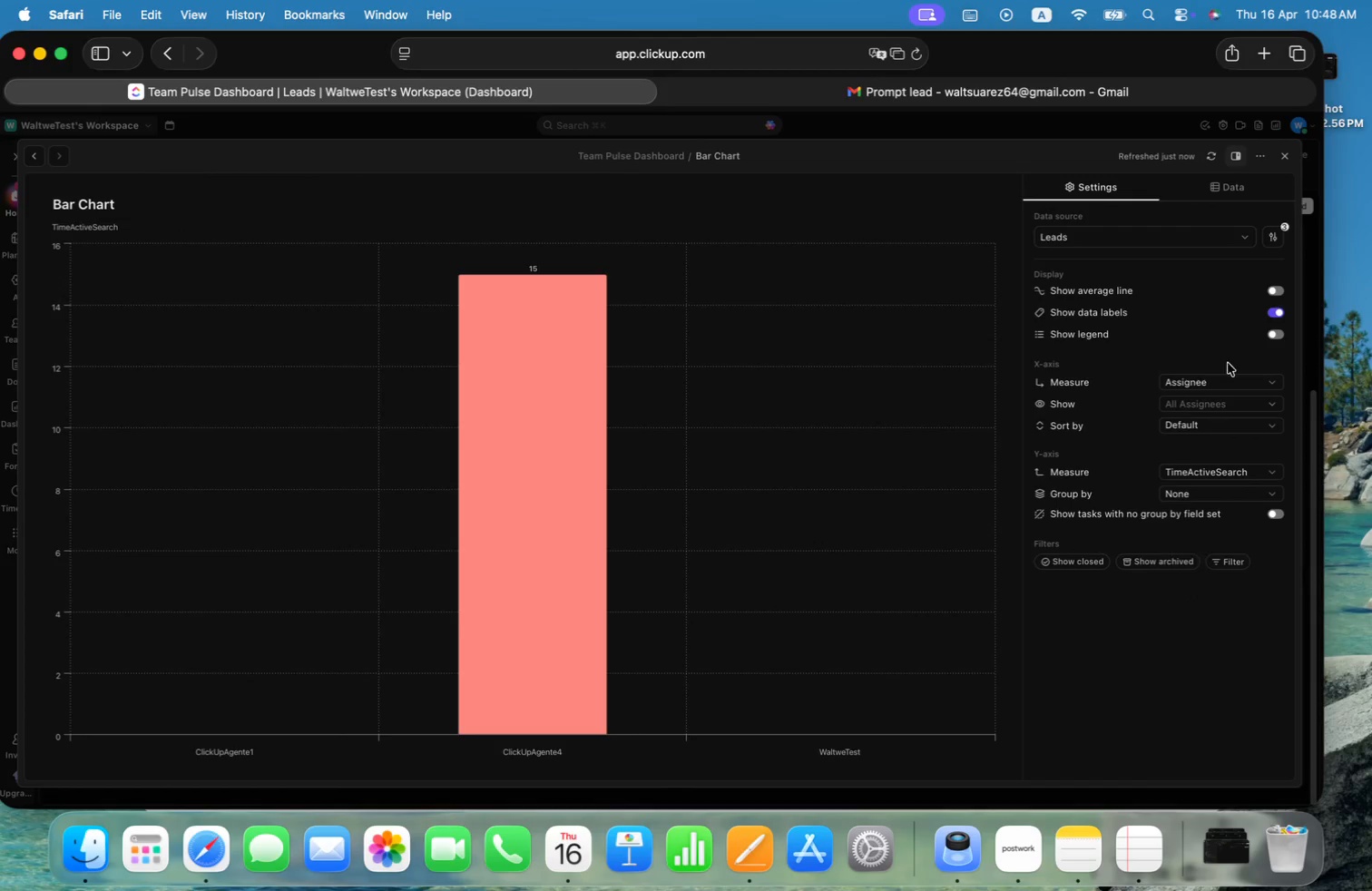 
left_click([1276, 332])
 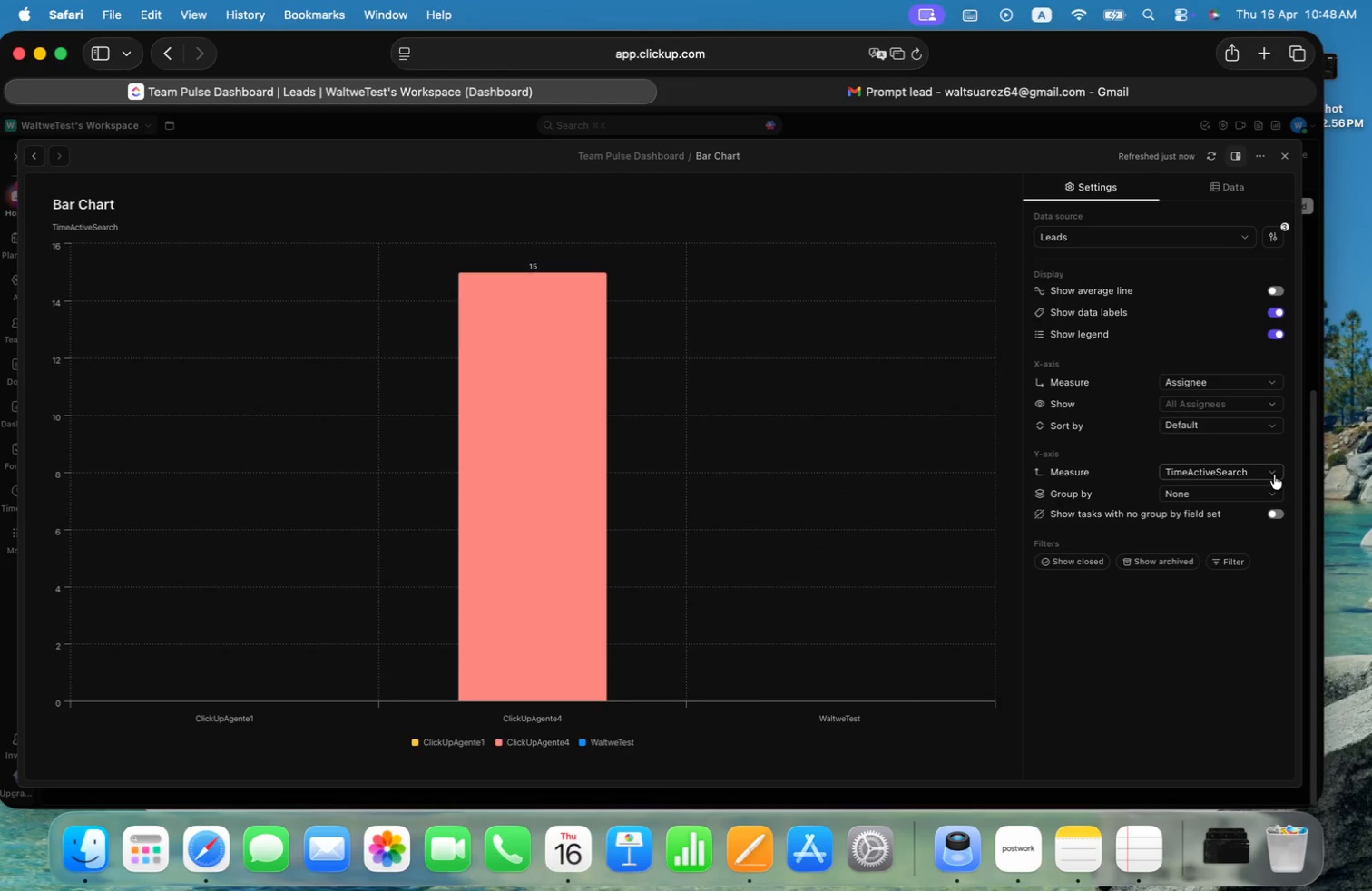 
wait(5.69)
 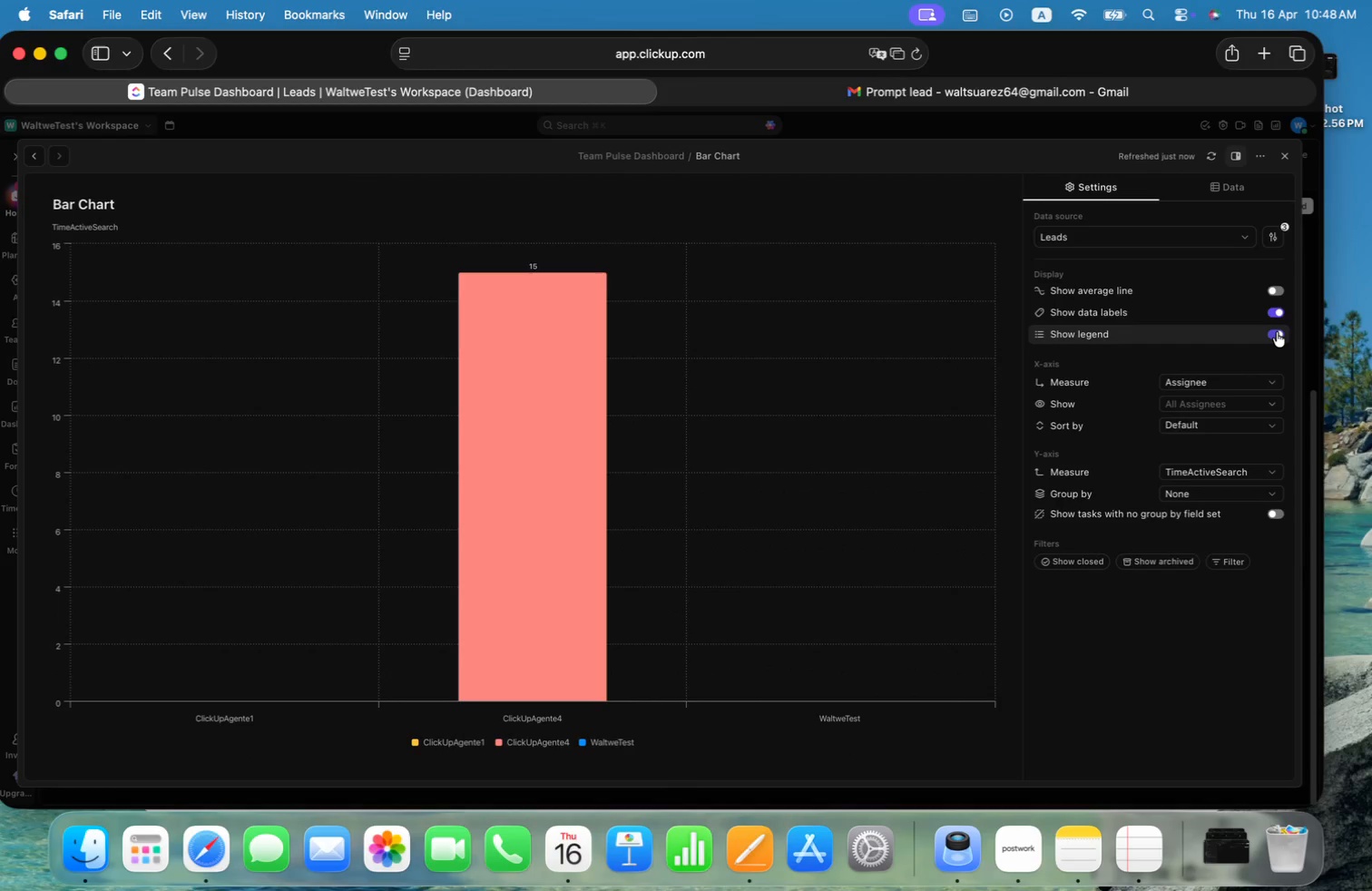 
left_click([1064, 563])
 